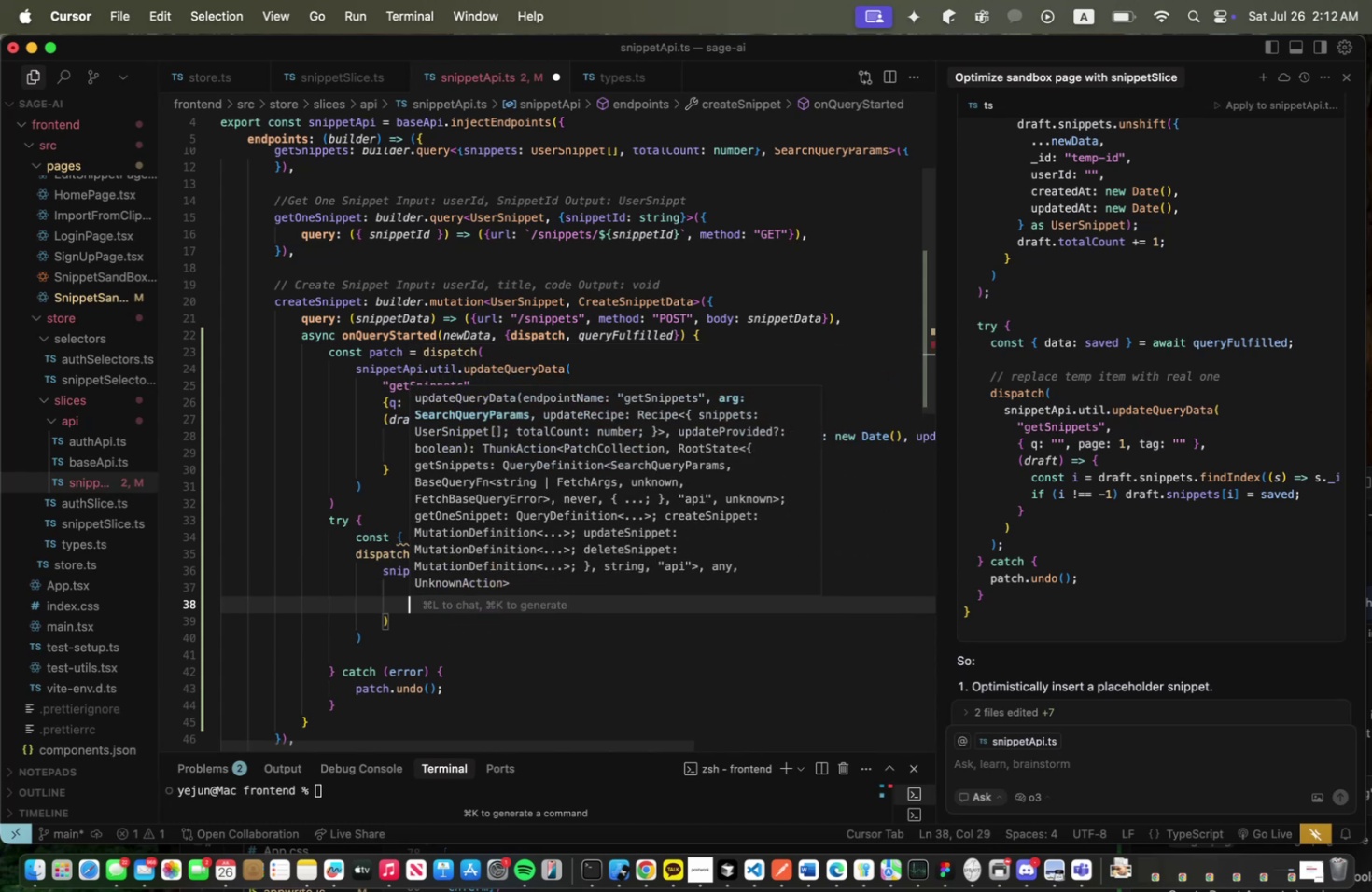 
 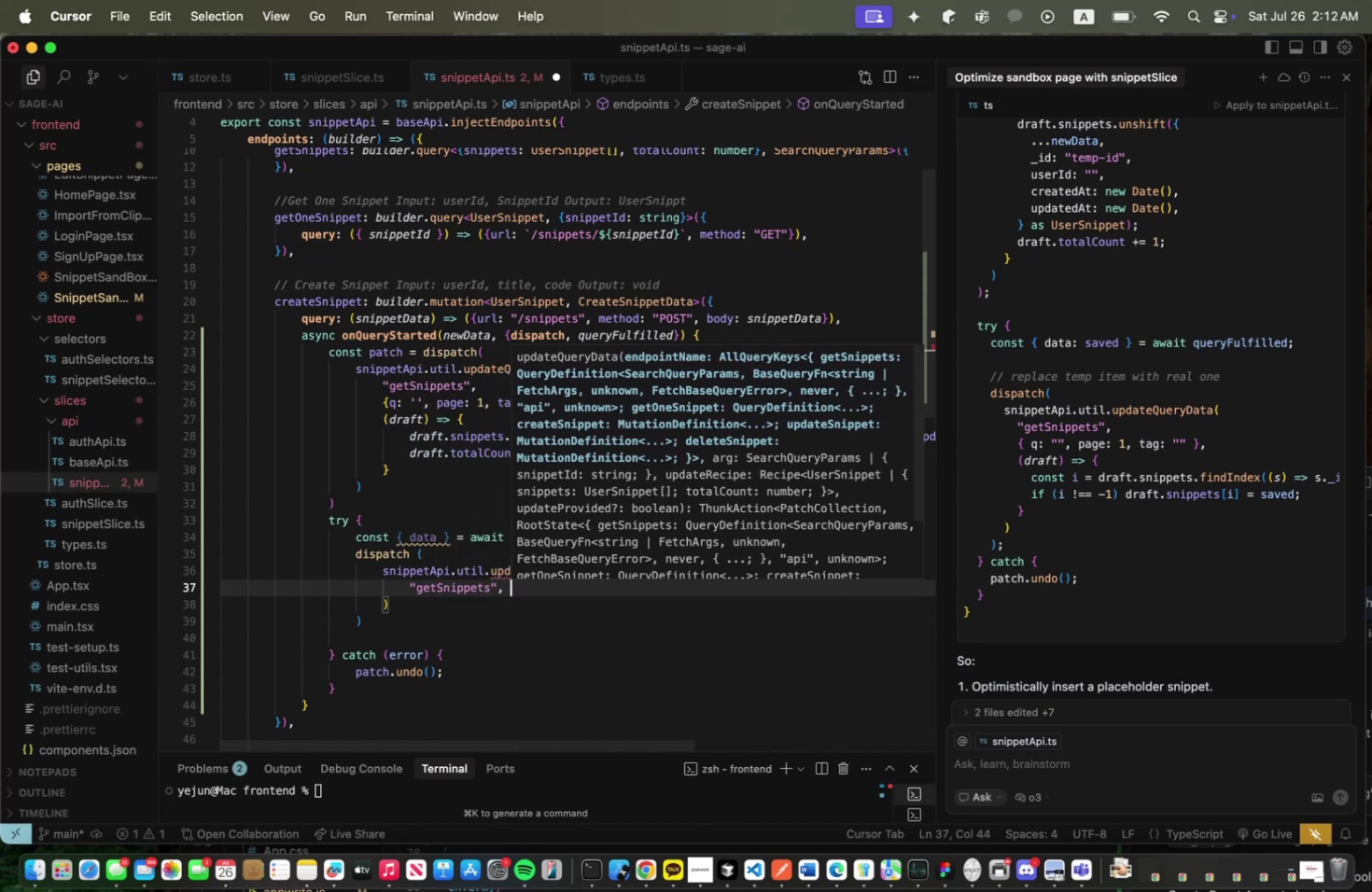 
key(Enter)
 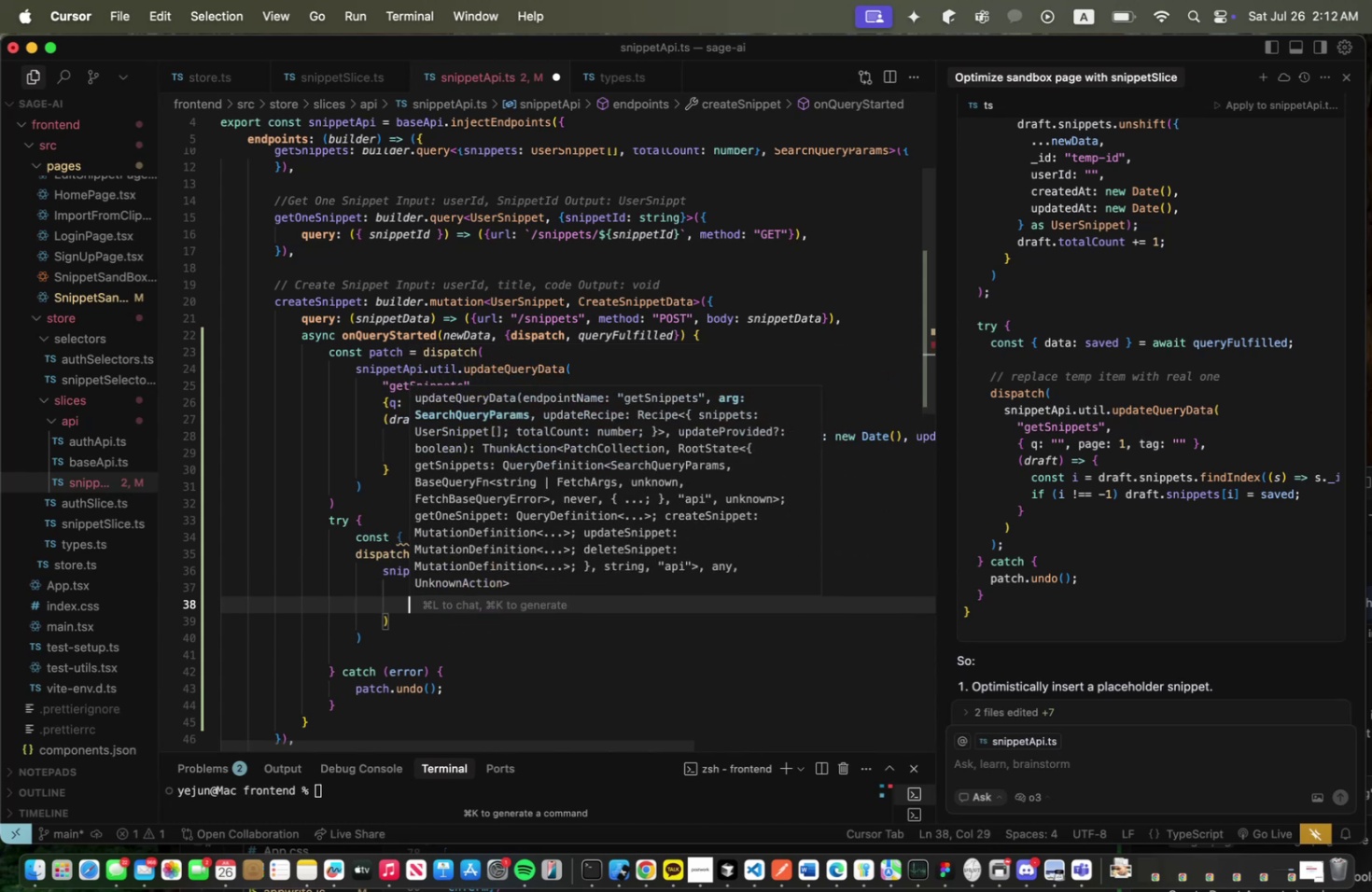 
type({q: "", page: 1, tagL )
key(Backspace)
key(Backspace)
type(: ""))
key(Backspace)
type(},)
 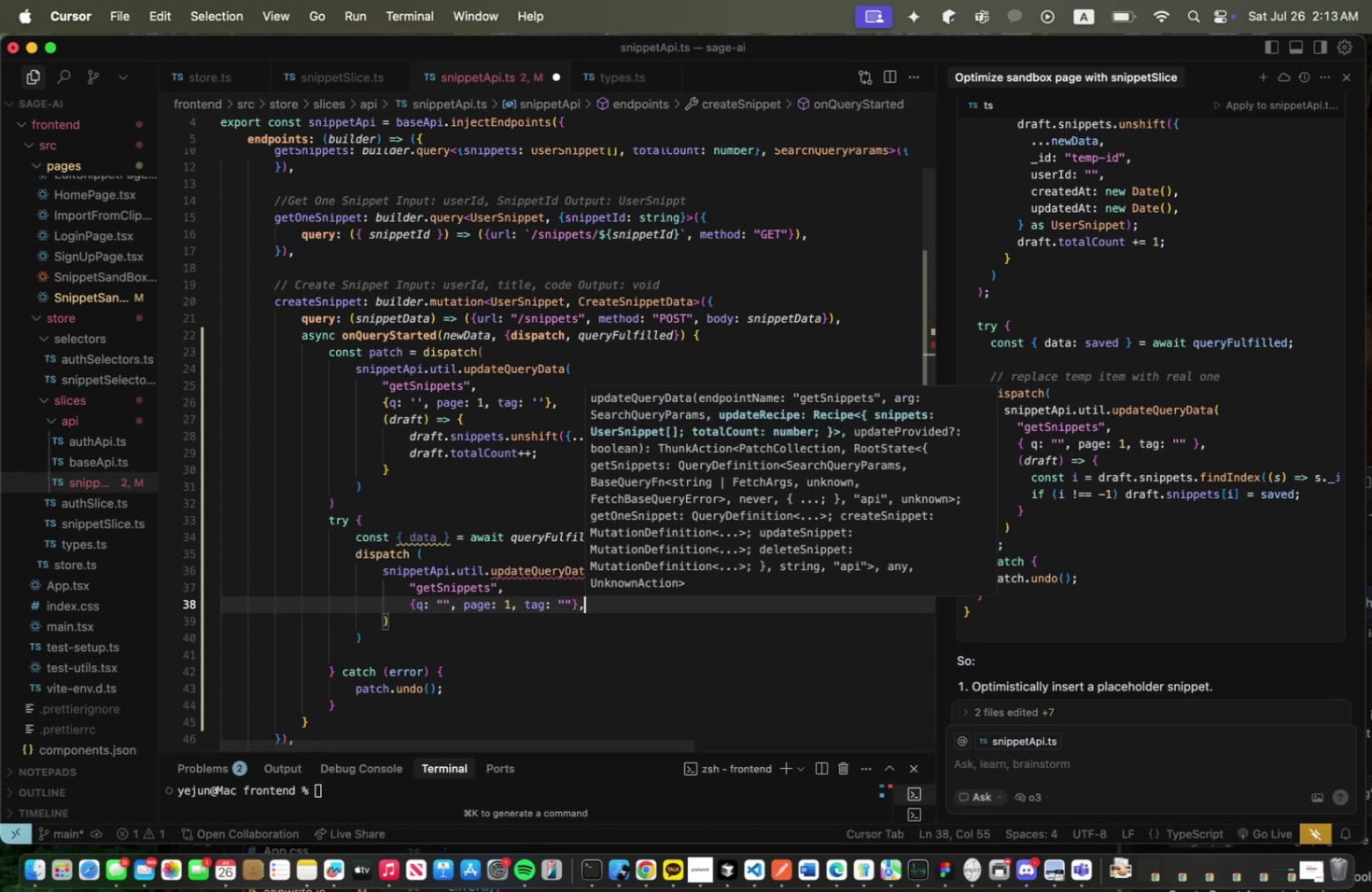 
key(Enter)
 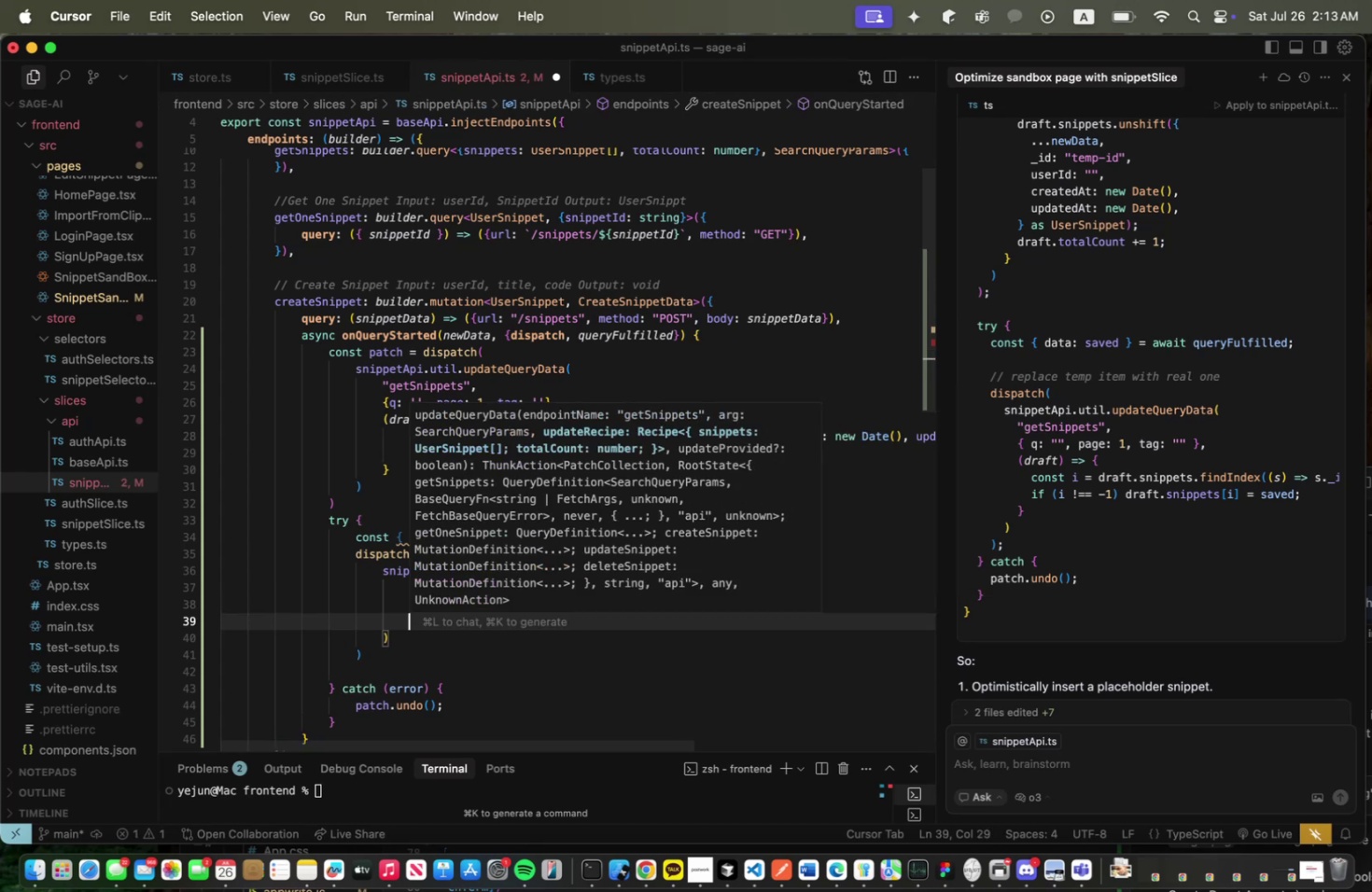 
type((draft) => {)
 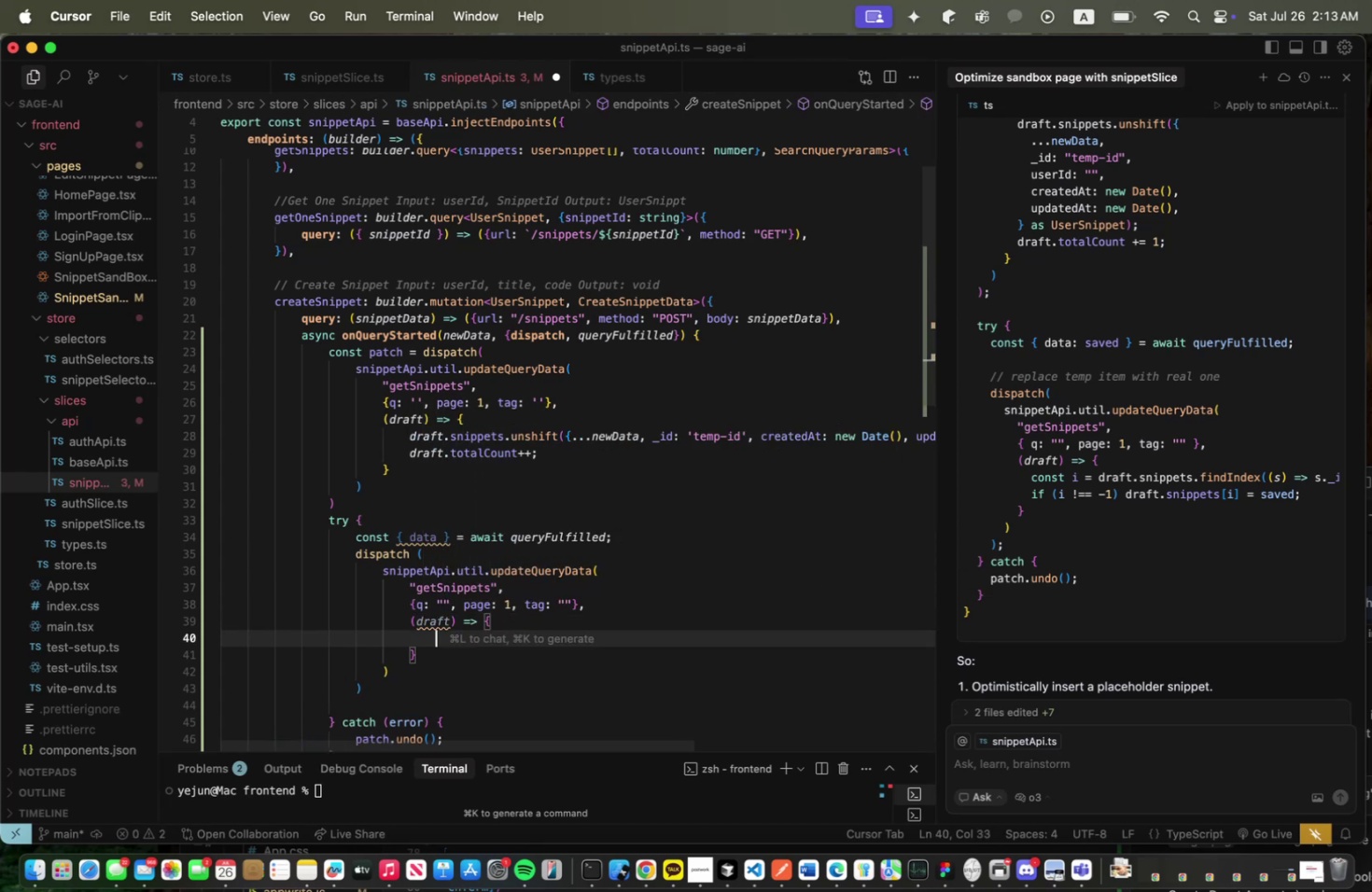 
 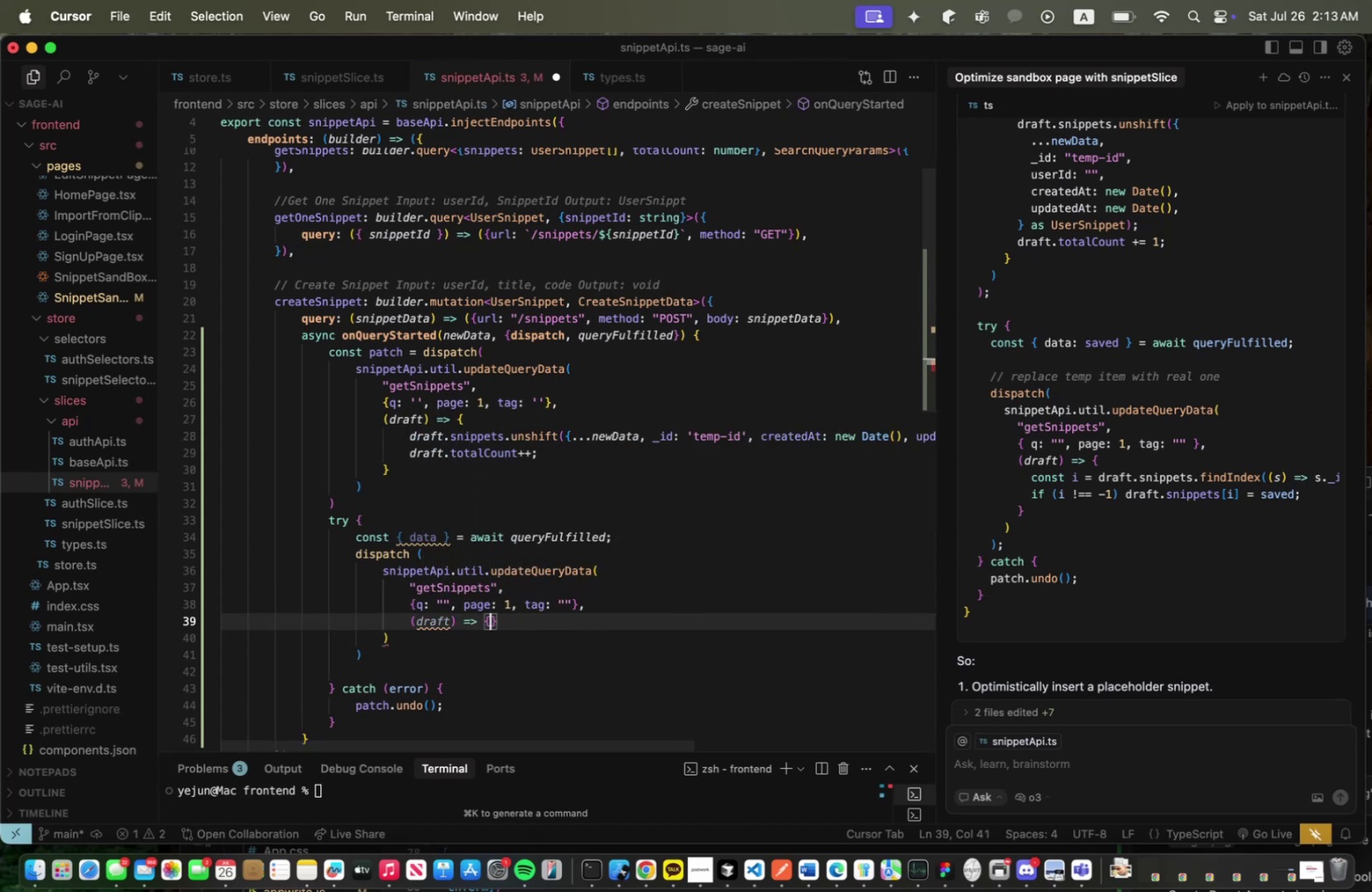 
key(Enter)
 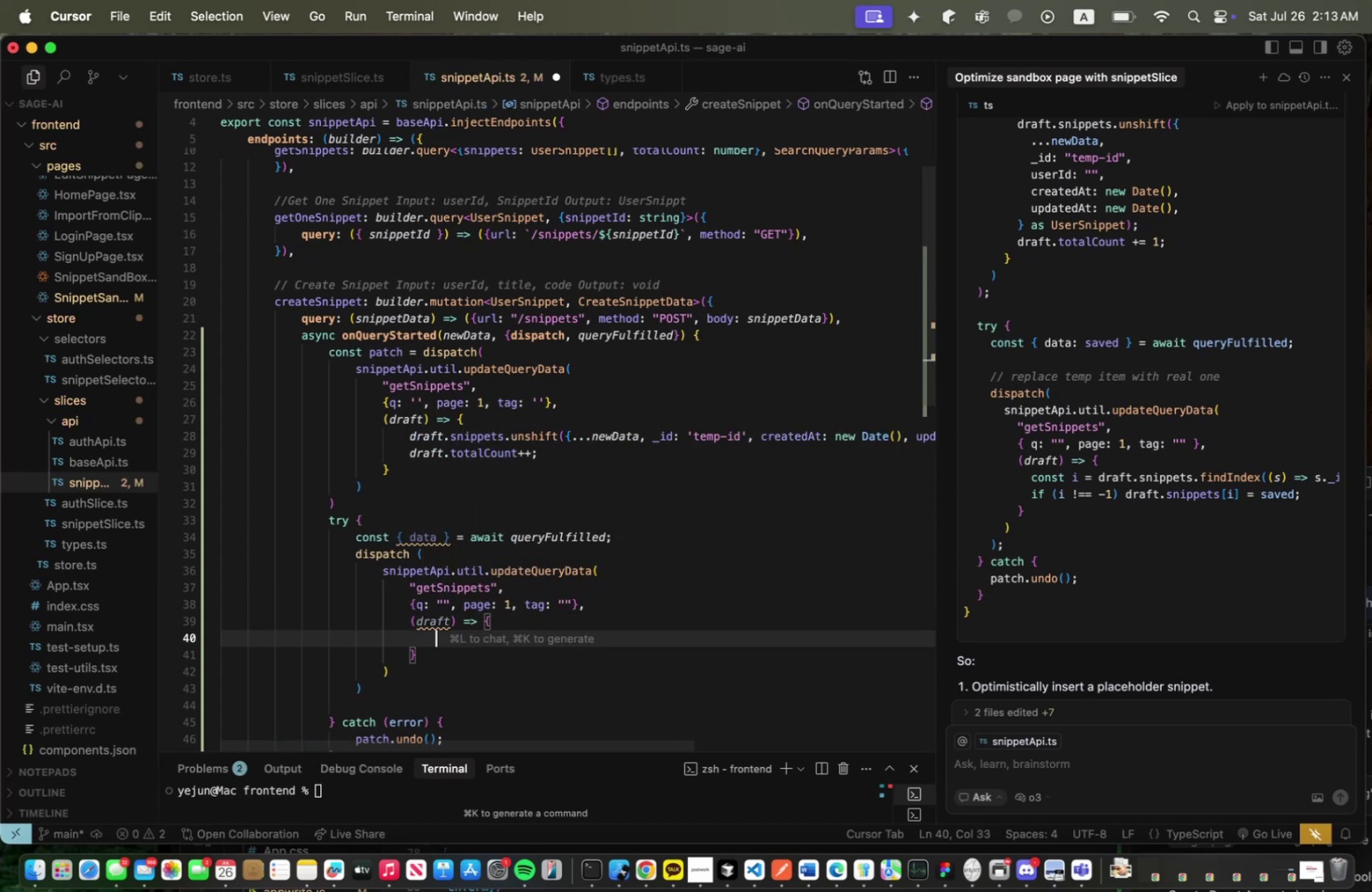 
type(const i = de)
key(Backspace)
type(raft.snippets.findIndex(s -)
key(Backspace)
type(=> s._id == )
 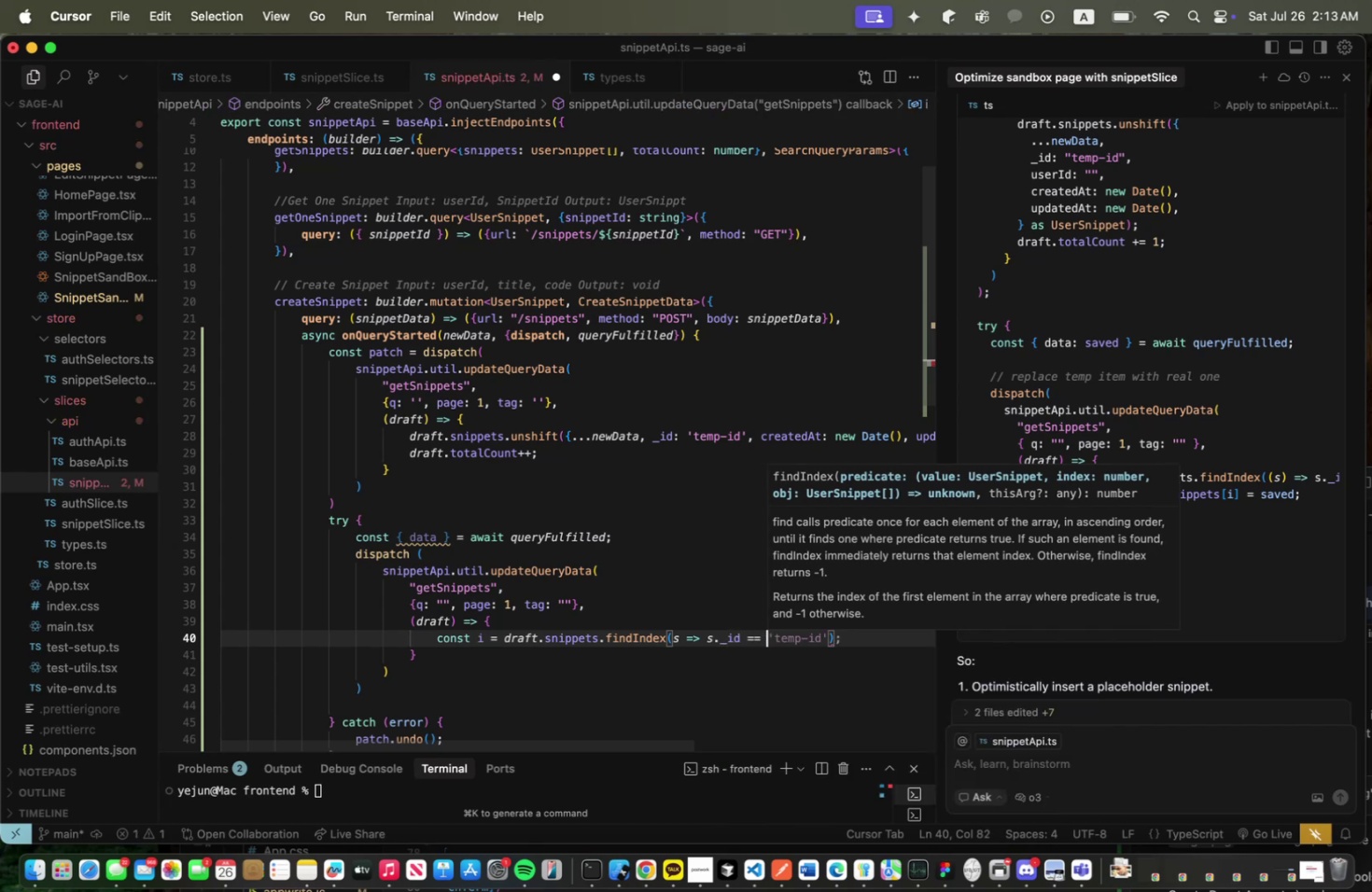 
wait(7.23)
 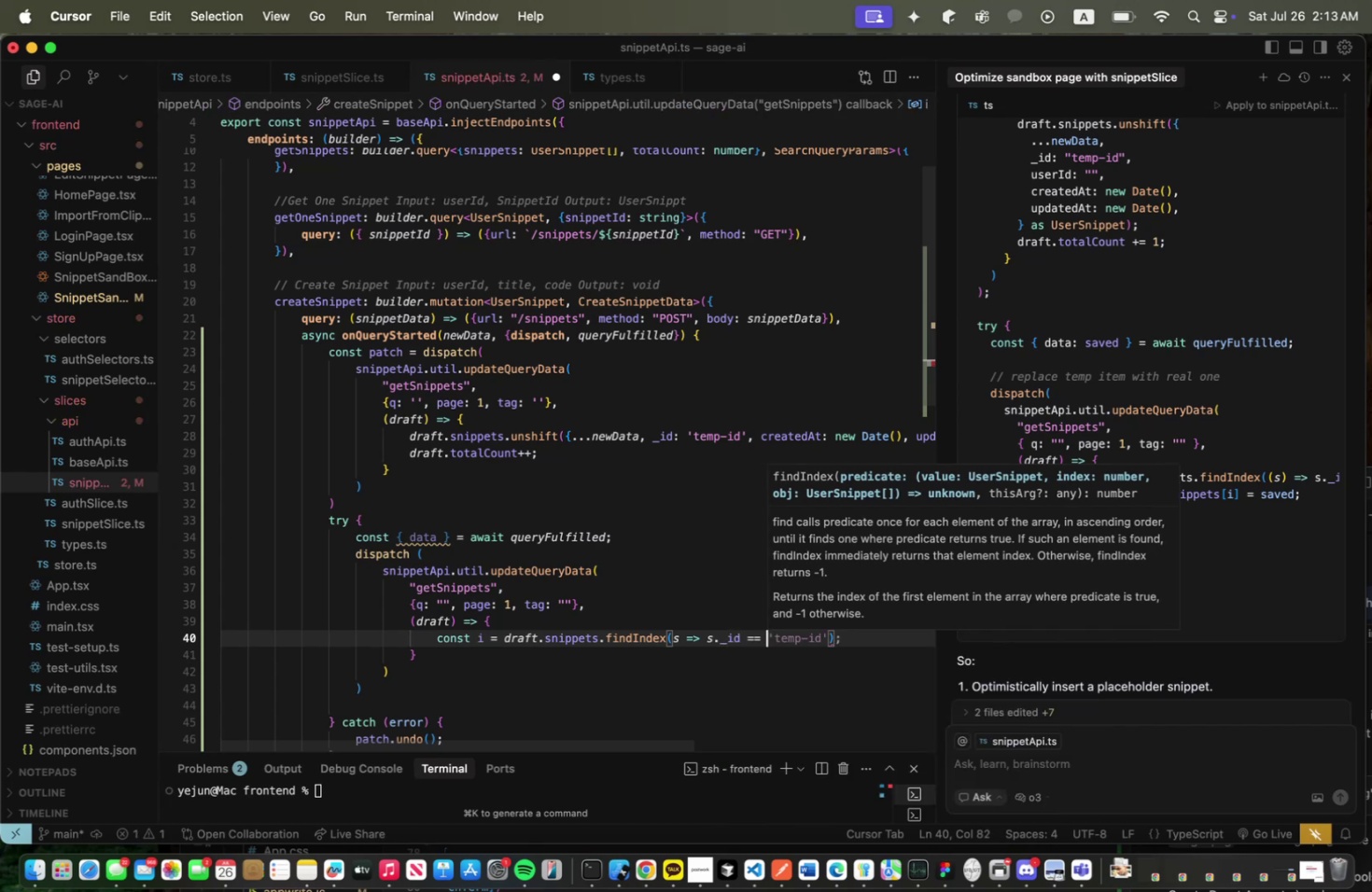 
type('ge)
key(Backspace)
key(Backspace)
type(temp-id');)
 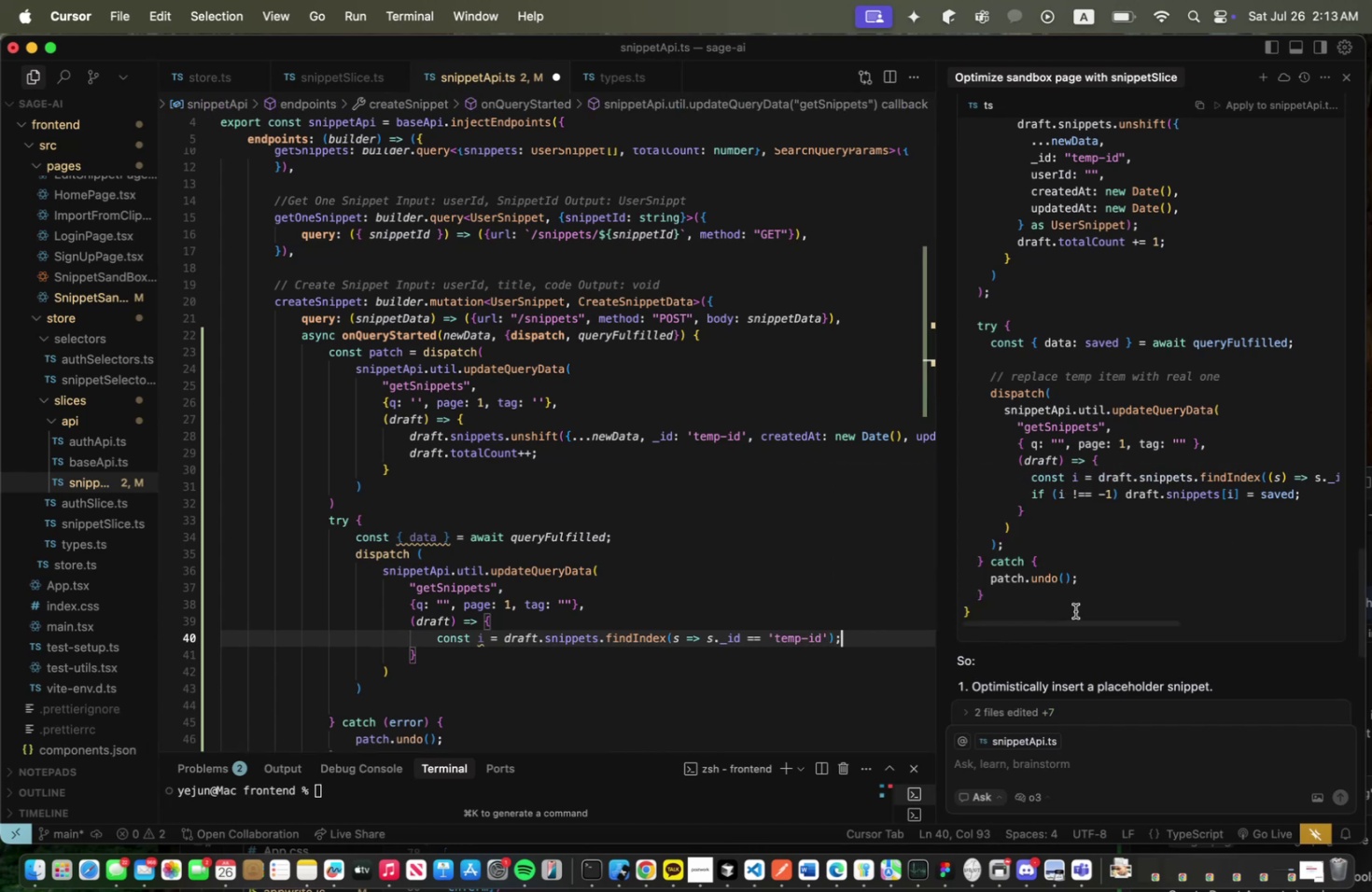 
wait(6.77)
 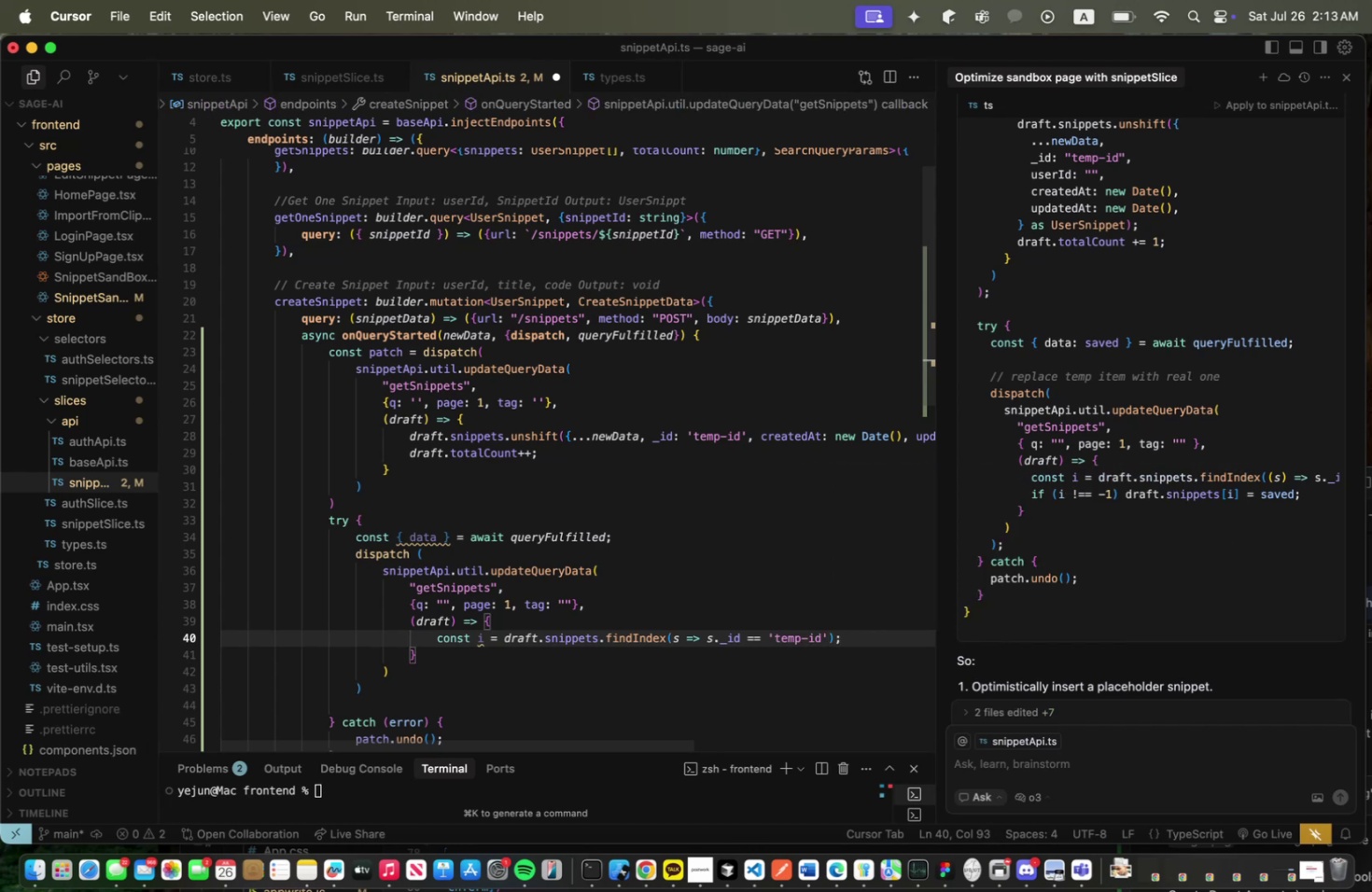 
left_click_drag(start_coordinate=[935, 605], to_coordinate=[820, 620])
 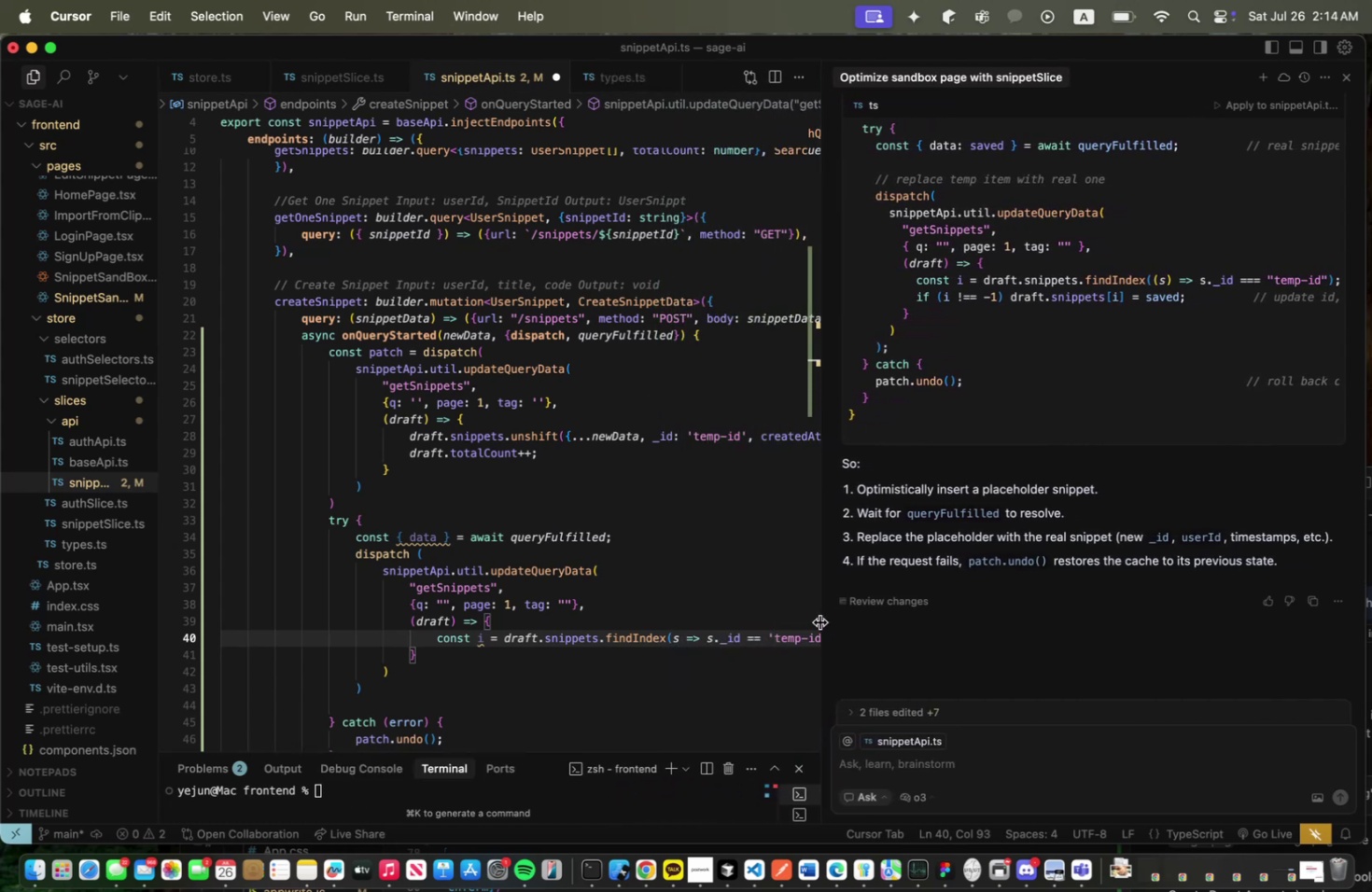 
left_click_drag(start_coordinate=[819, 621], to_coordinate=[890, 621])
 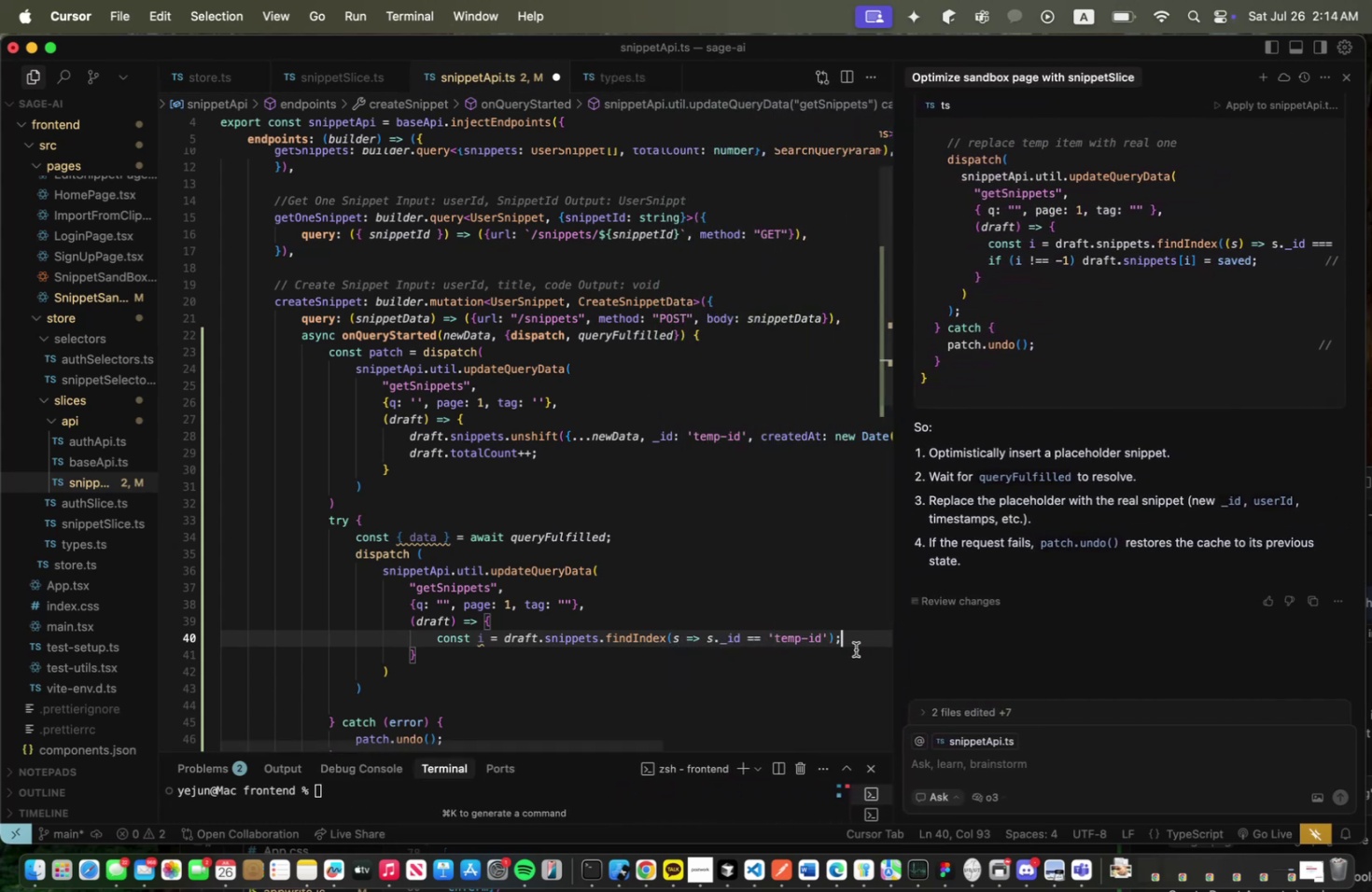 
left_click([855, 648])
 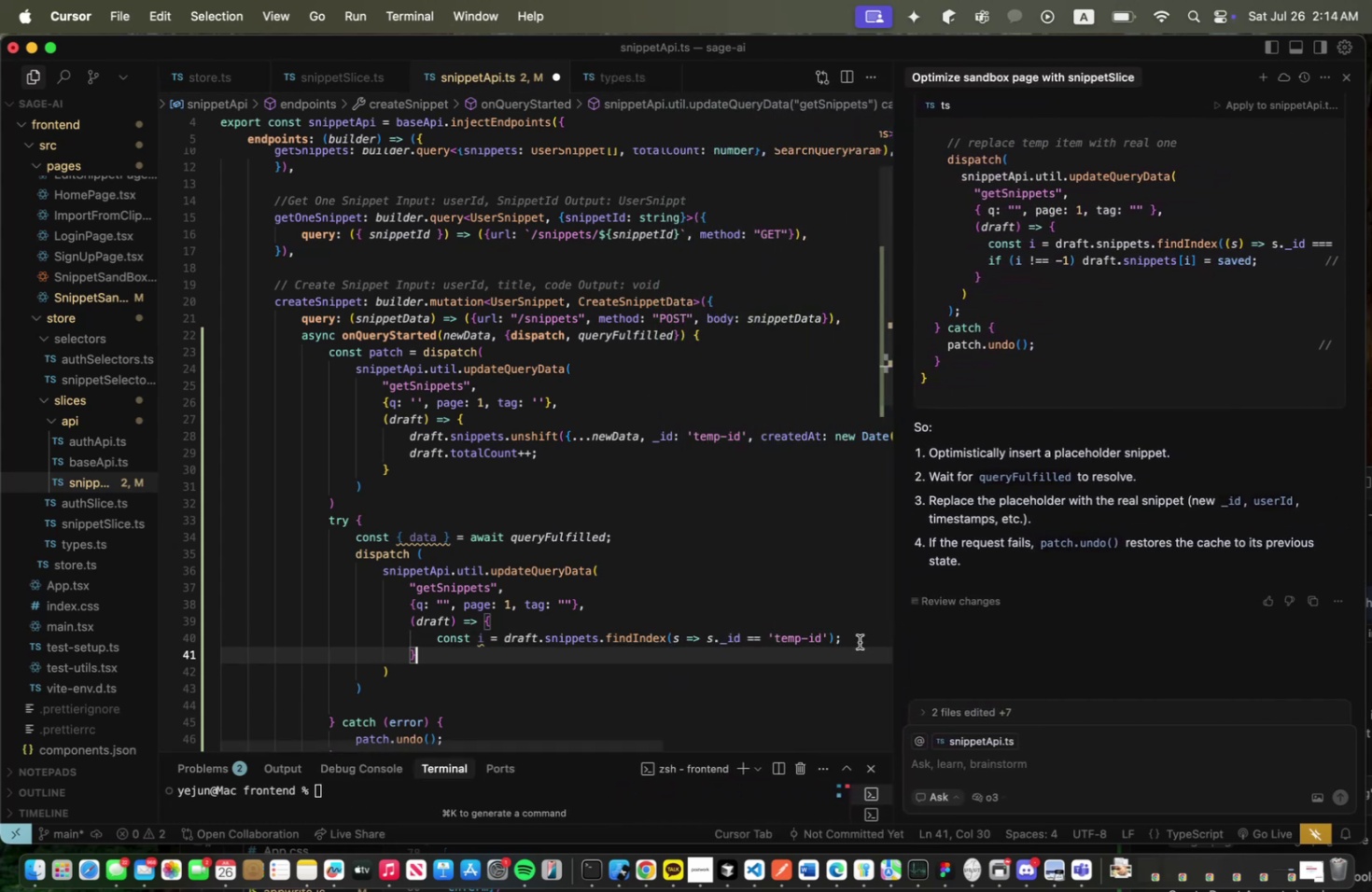 
left_click([859, 641])
 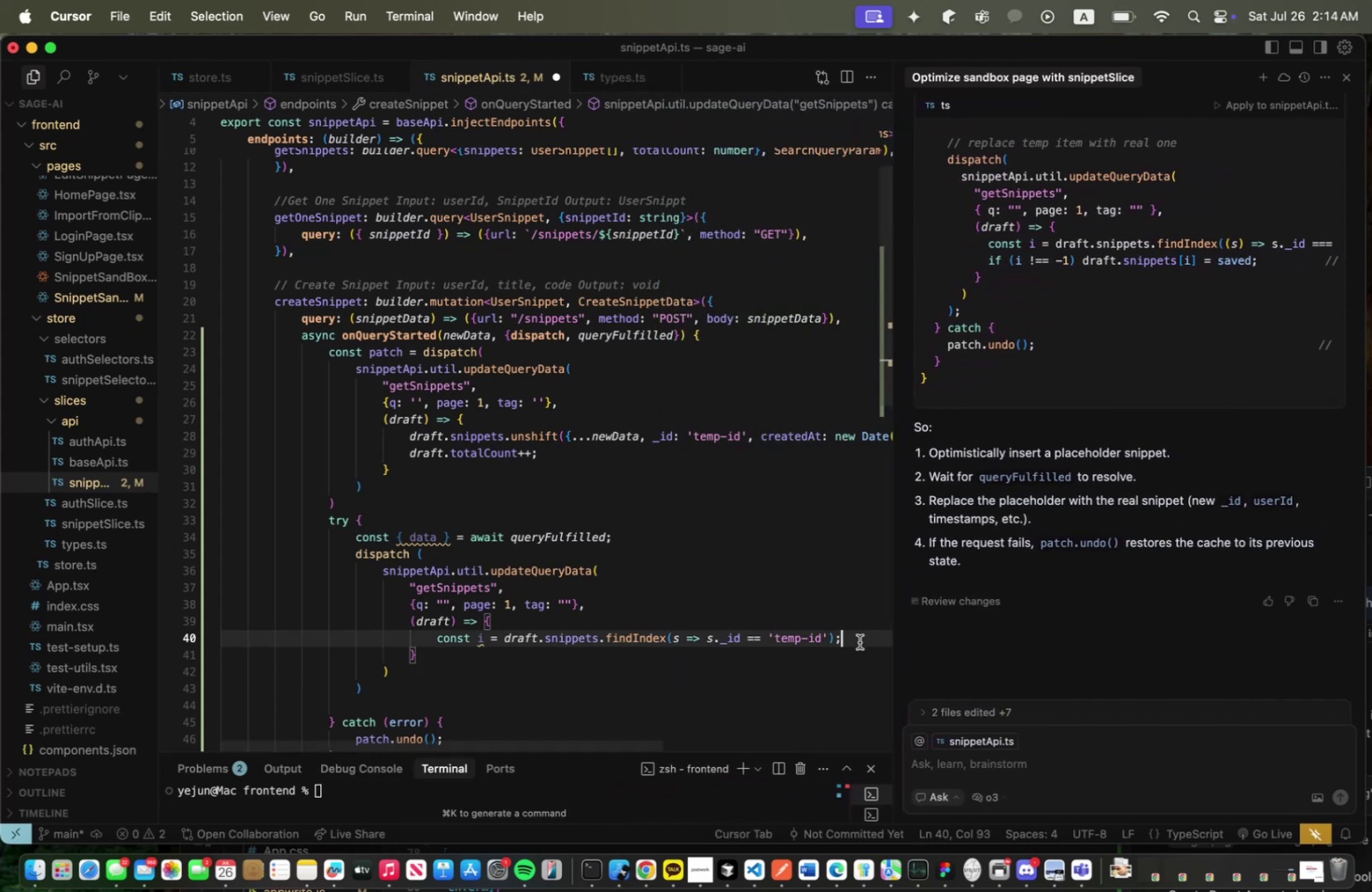 
key(Enter)
 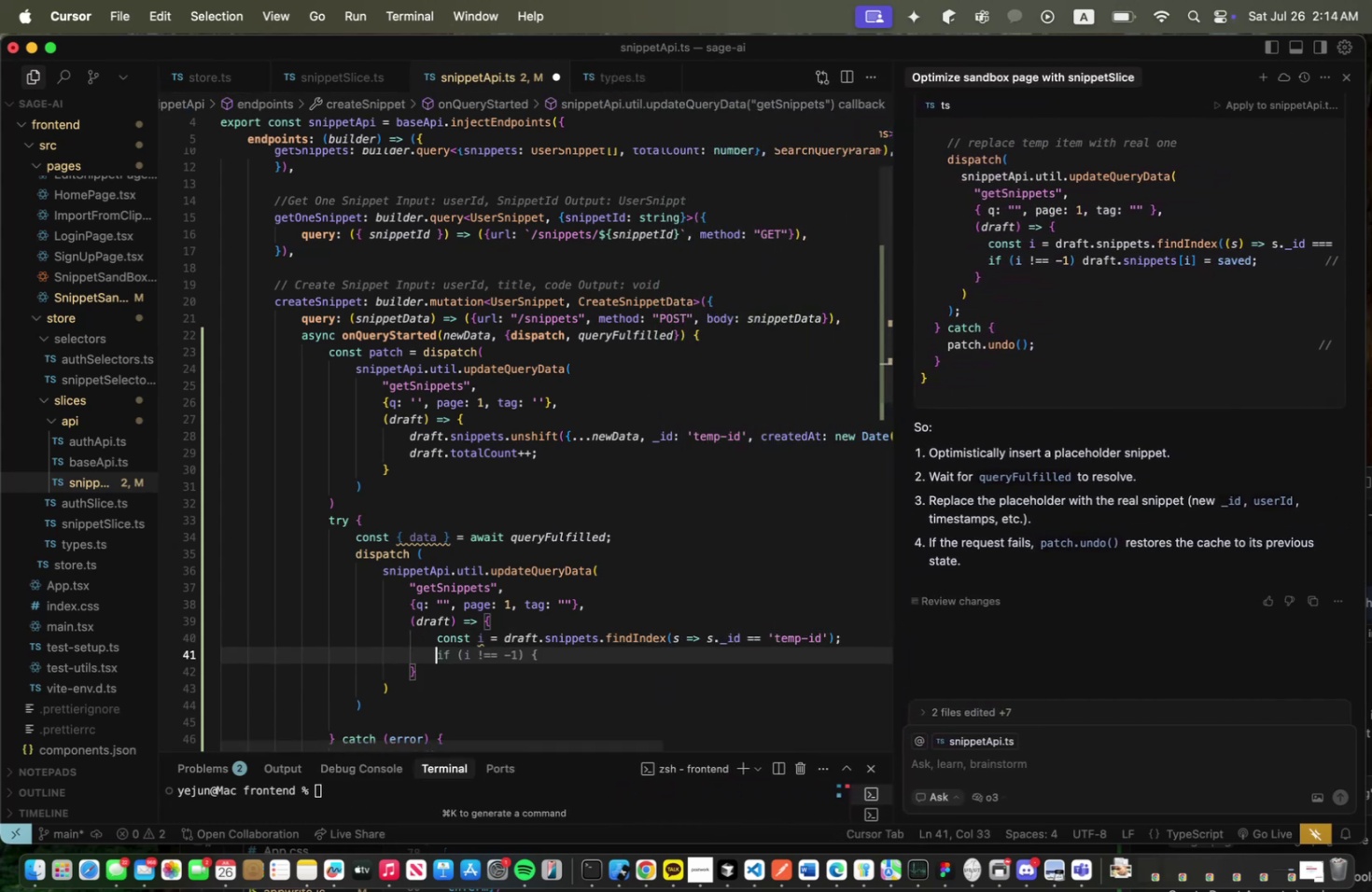 
type(if ()
key(Tab)
 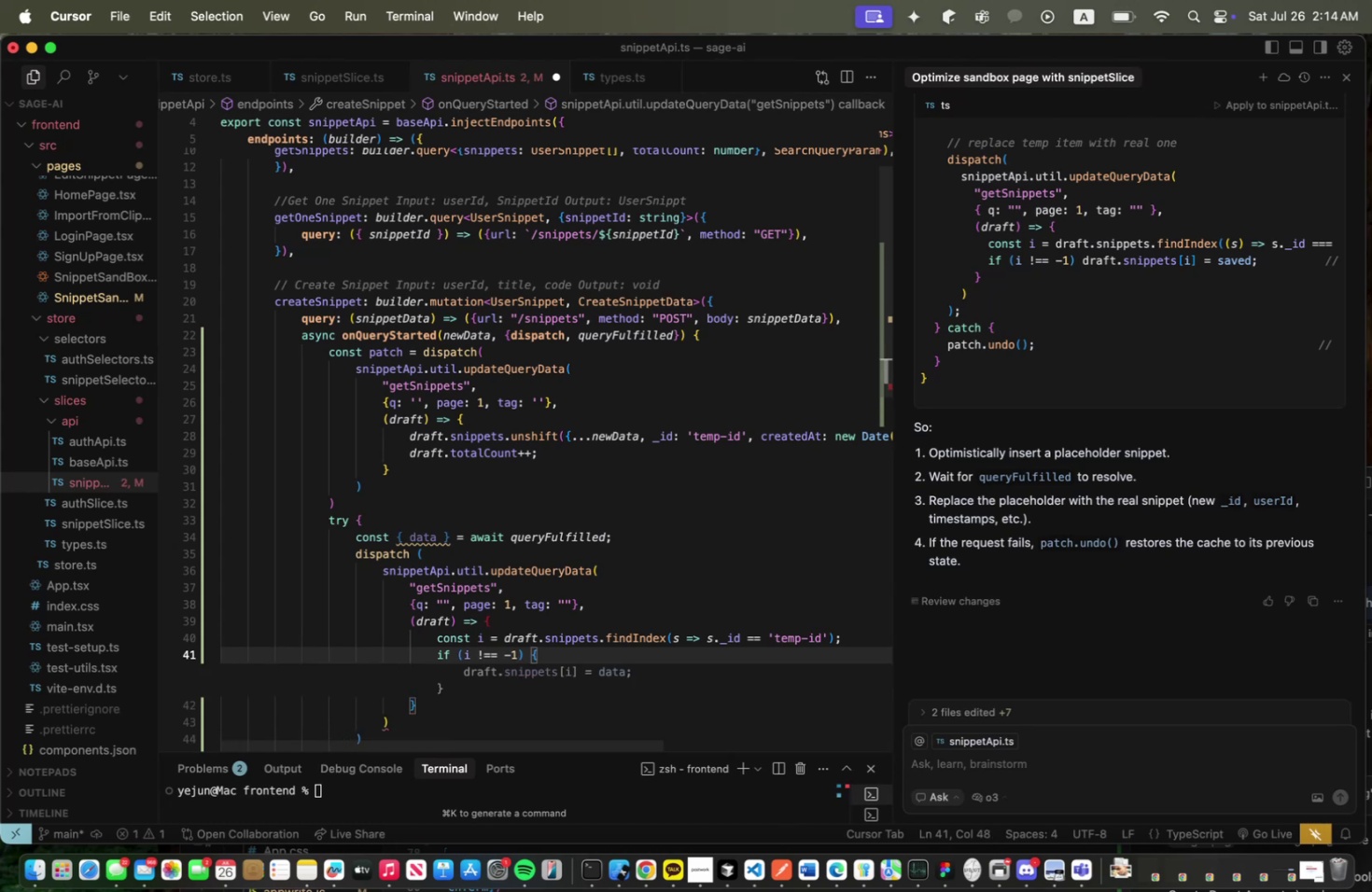 
key(Enter)
 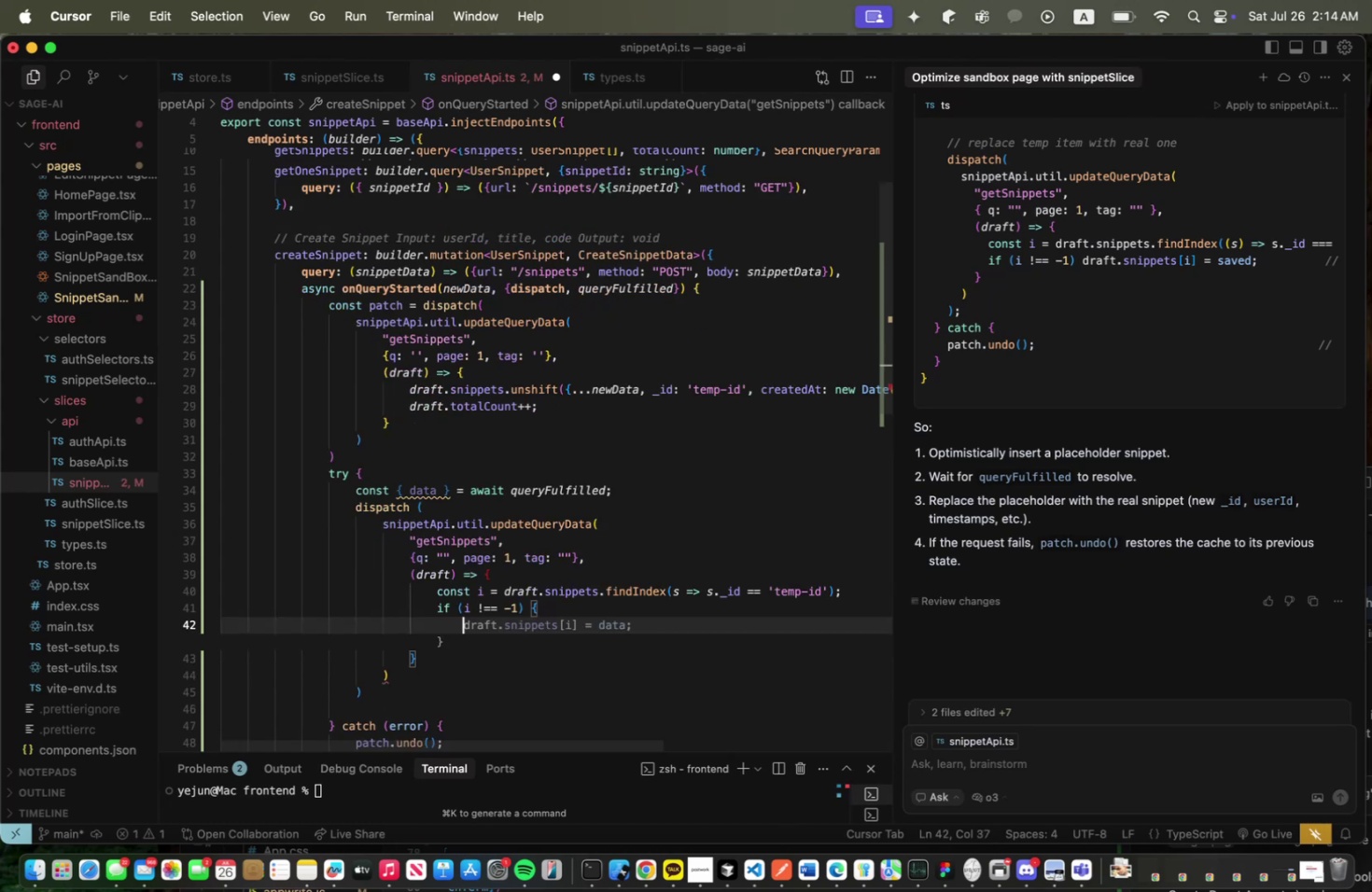 
type(draft.snippets[i] = saved;)
 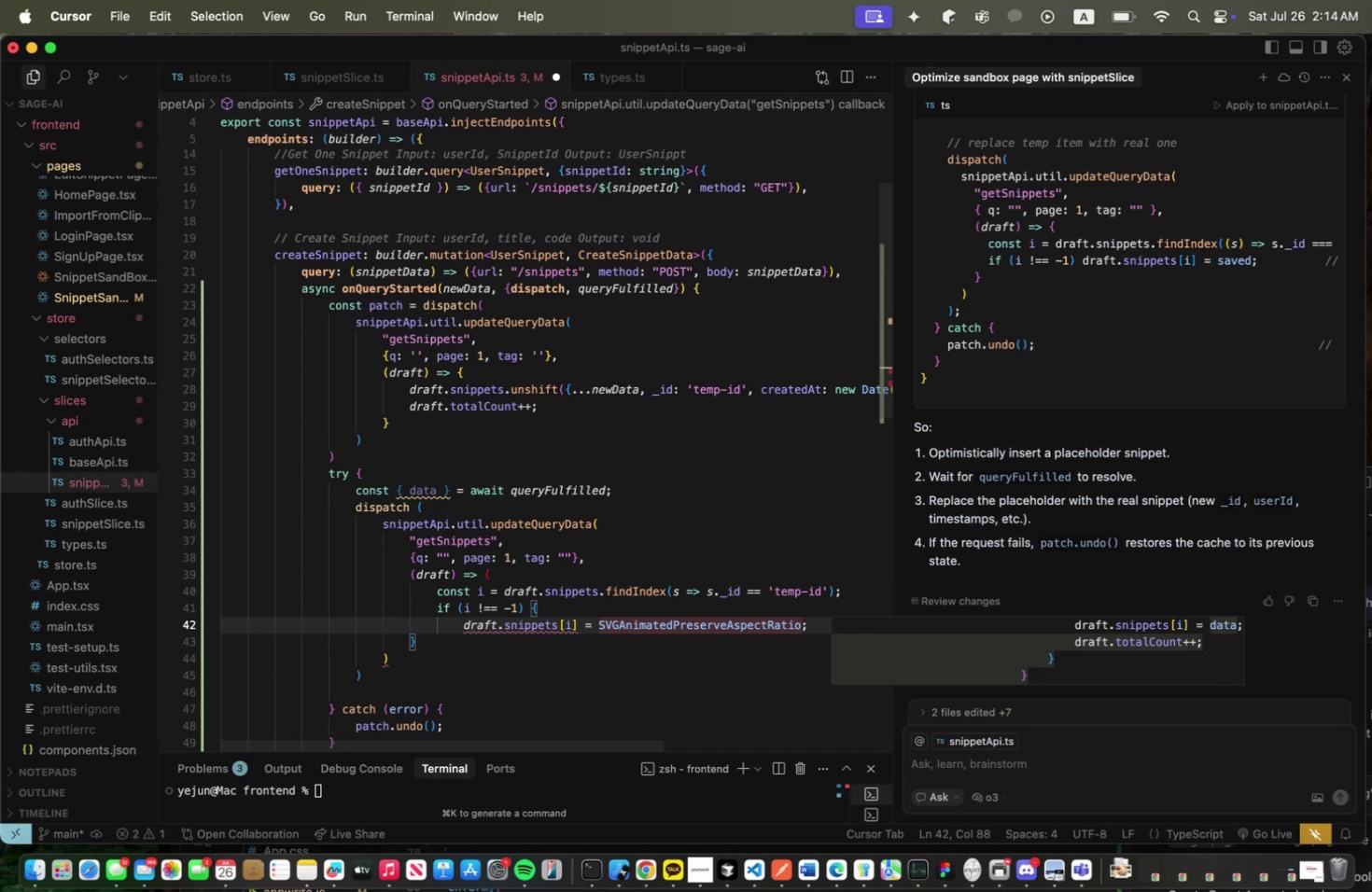 
key(Meta+CommandLeft)
 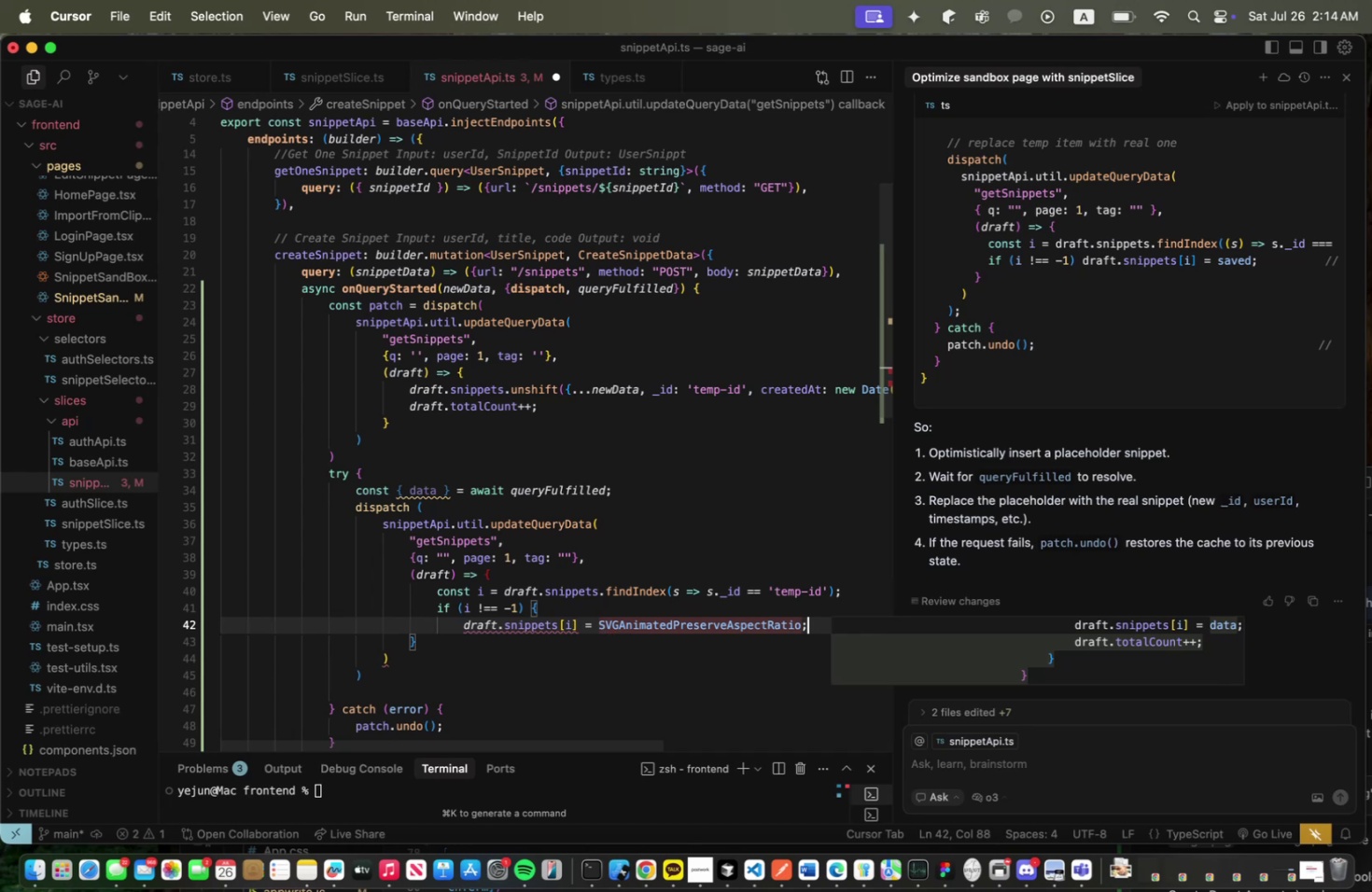 
key(Meta+Z)
 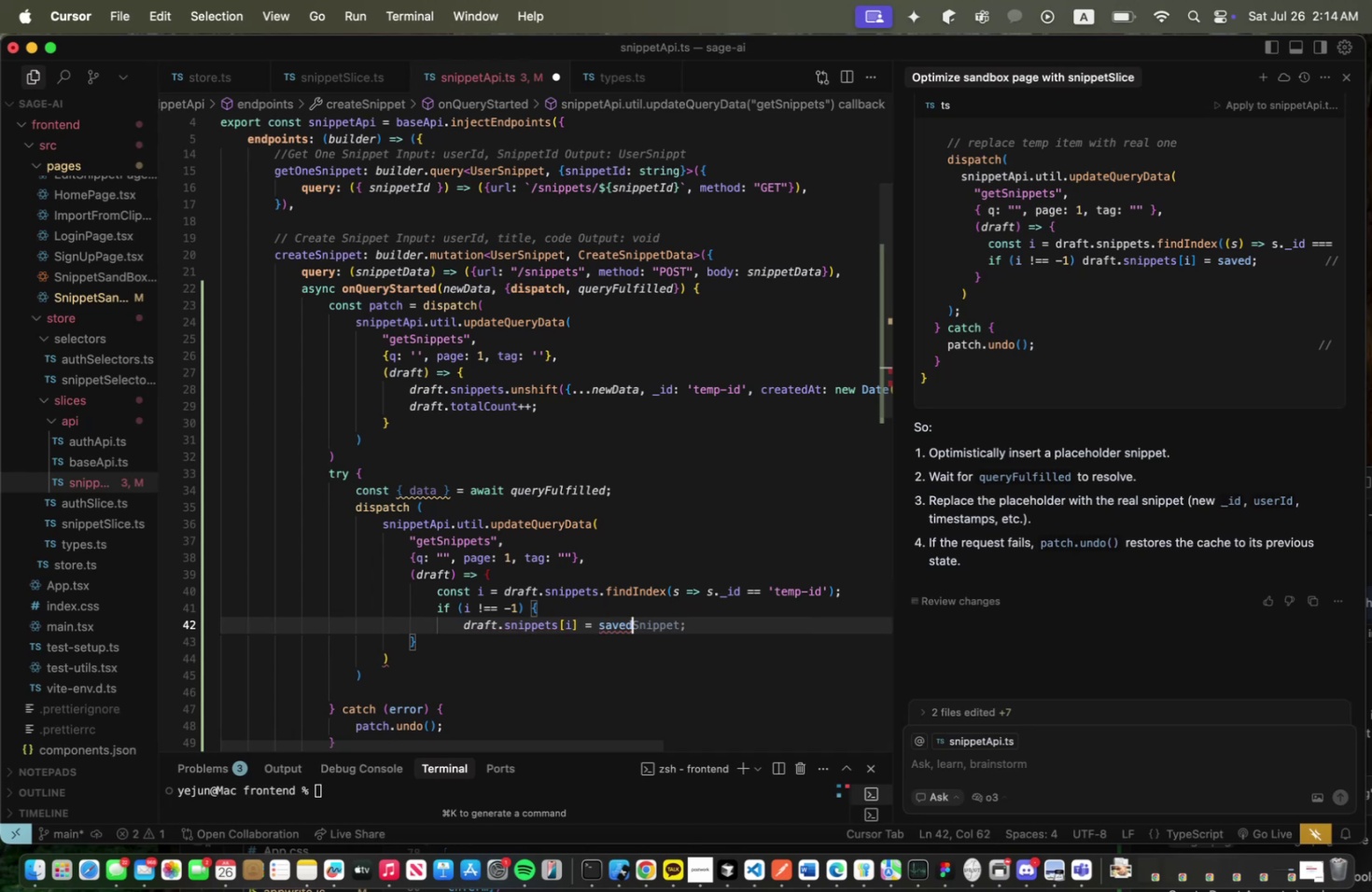 
key(Semicolon)
 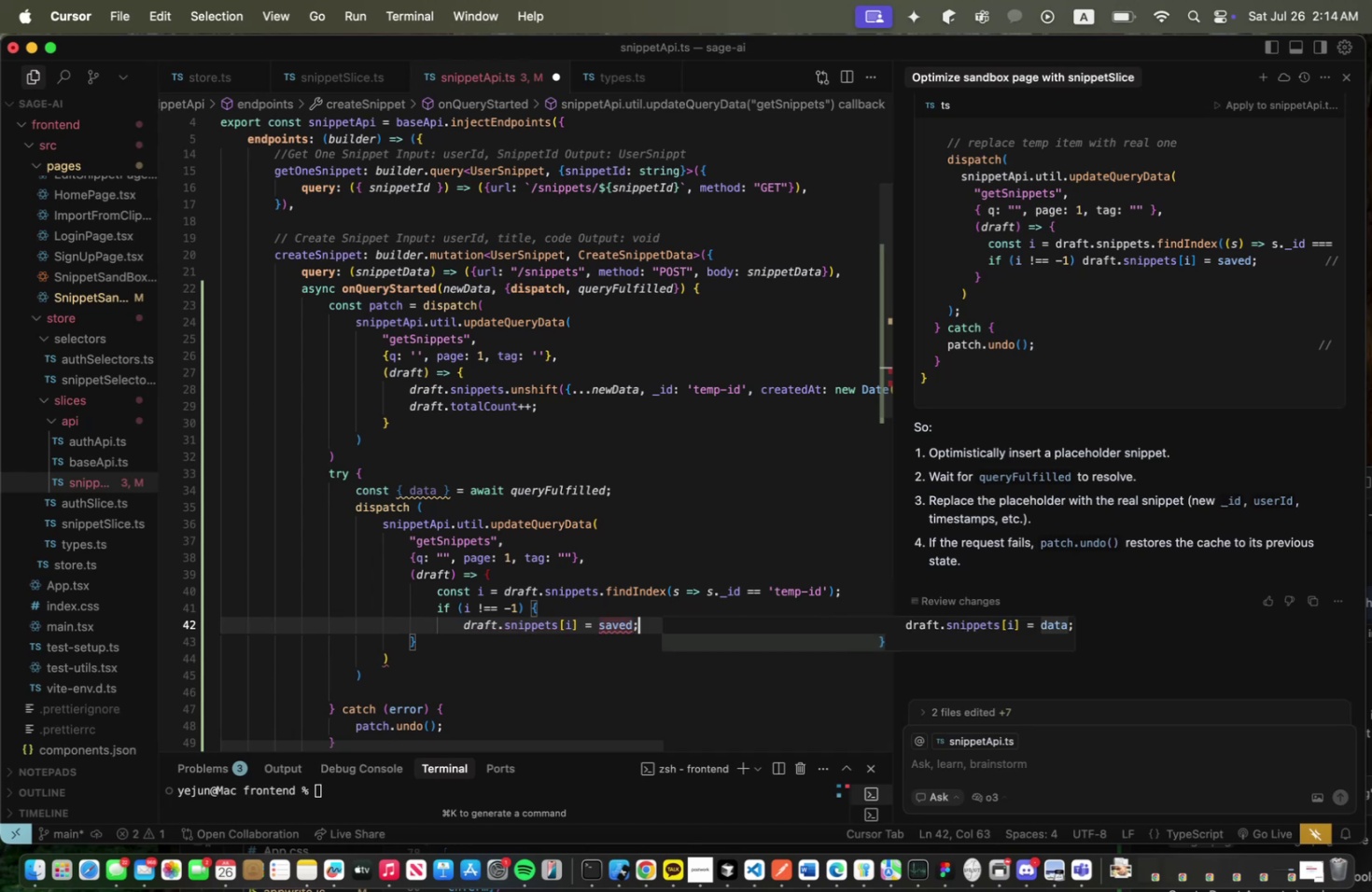 
scroll: coordinate [1161, 520], scroll_direction: up, amount: 4.0
 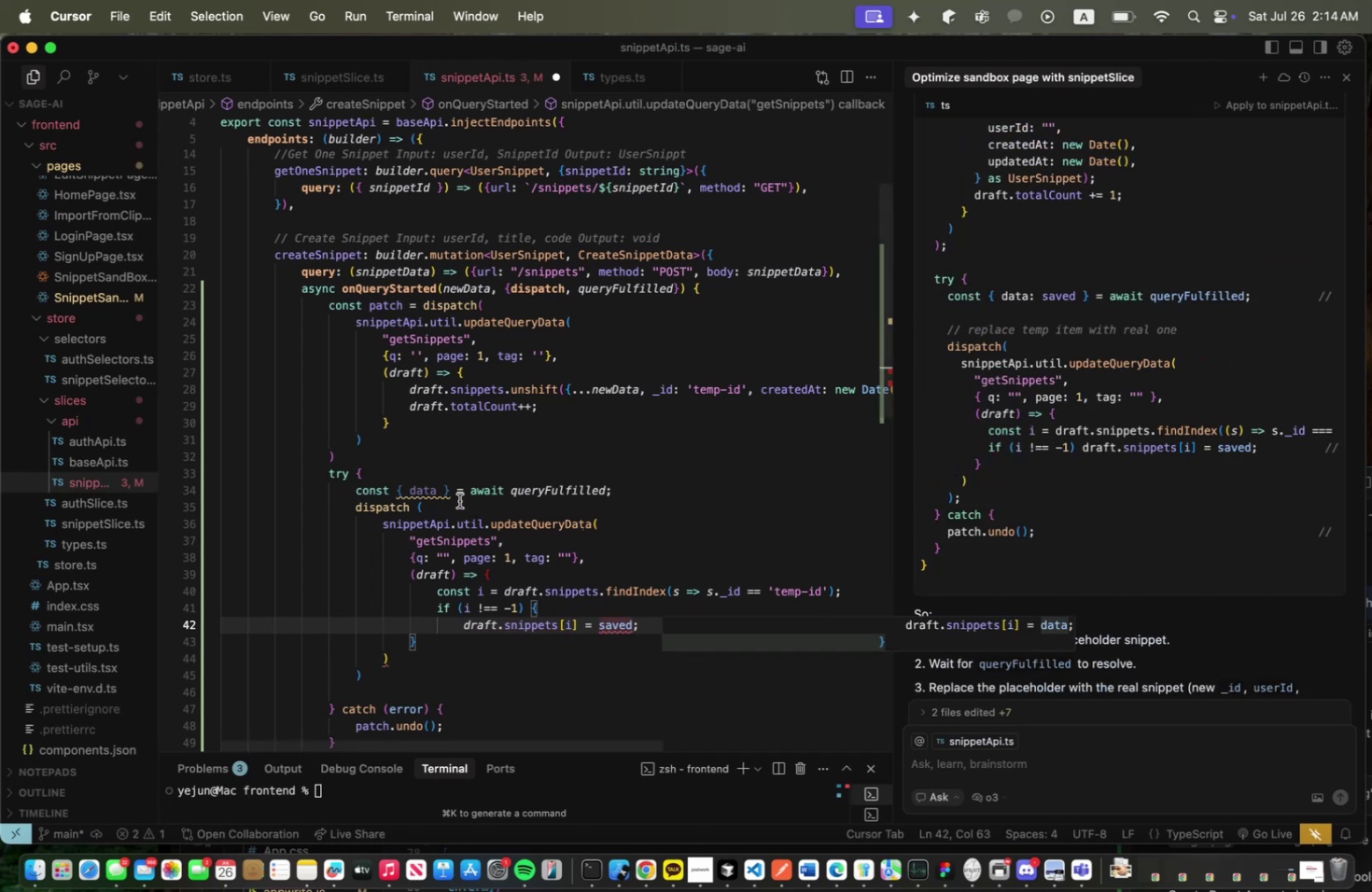 
left_click([440, 492])
 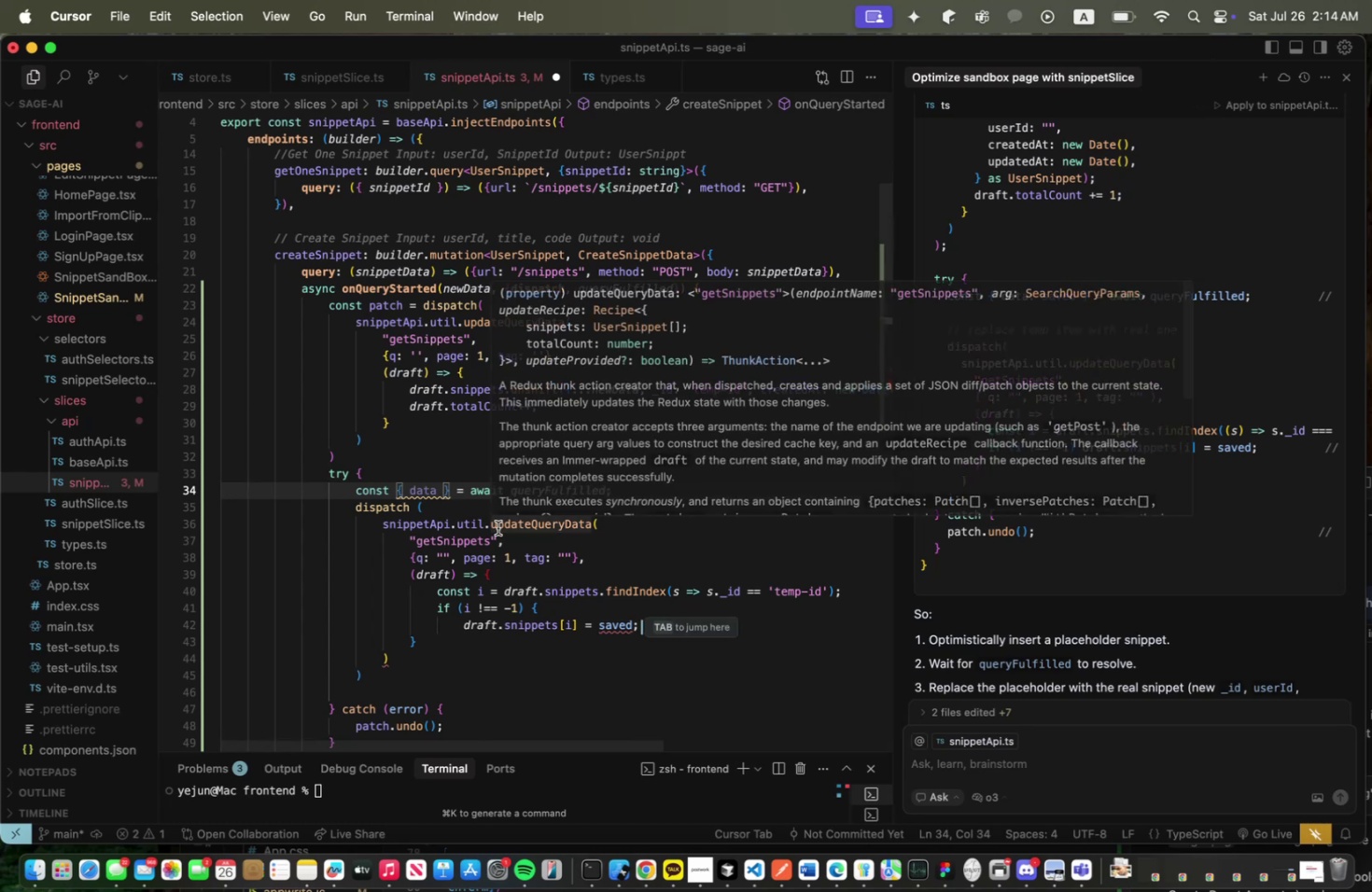 
key(Backspace)
type(: saved )
key(Backspace)
 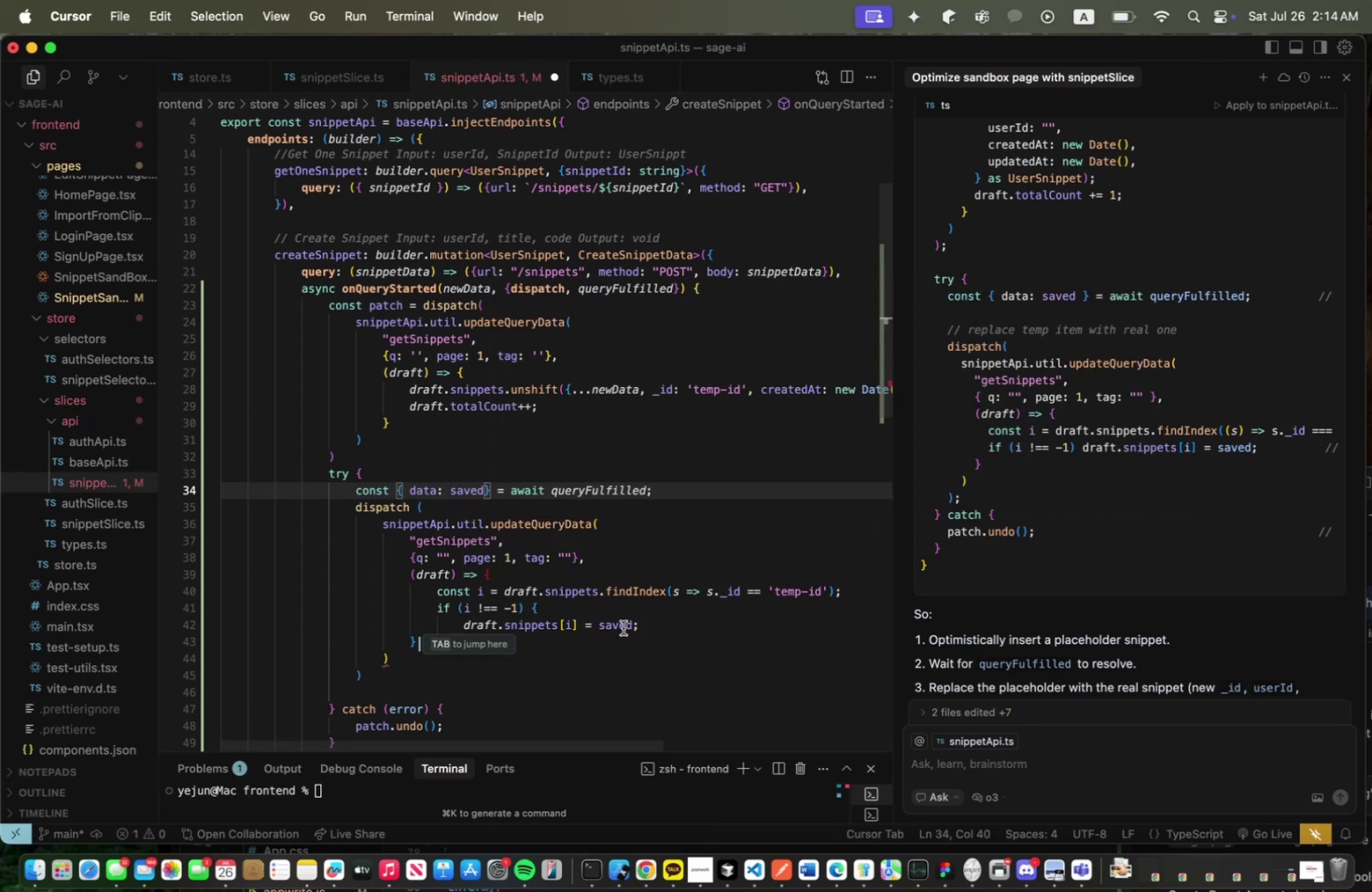 
left_click([623, 627])
 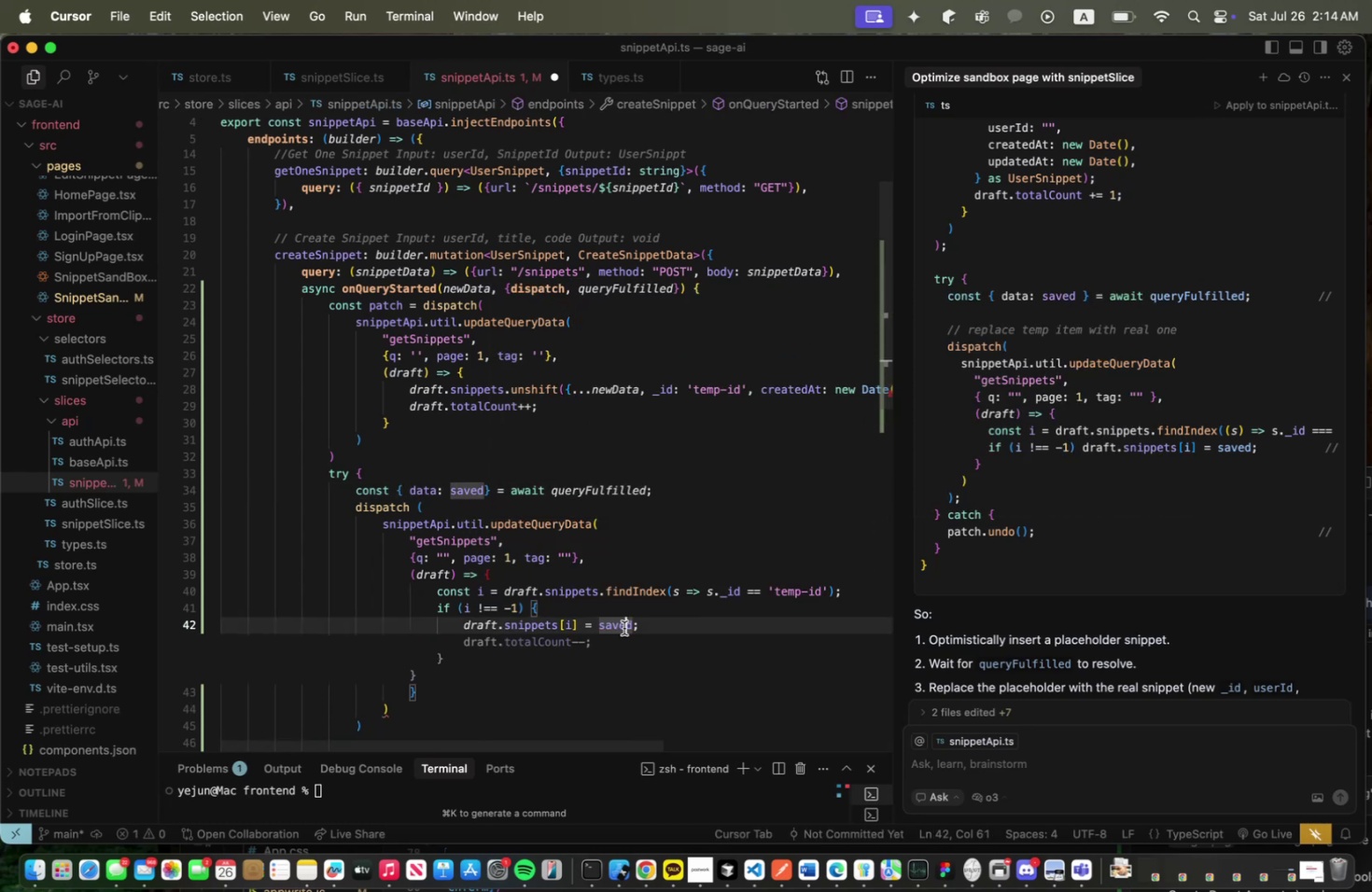 
key(Meta+CommandLeft)
 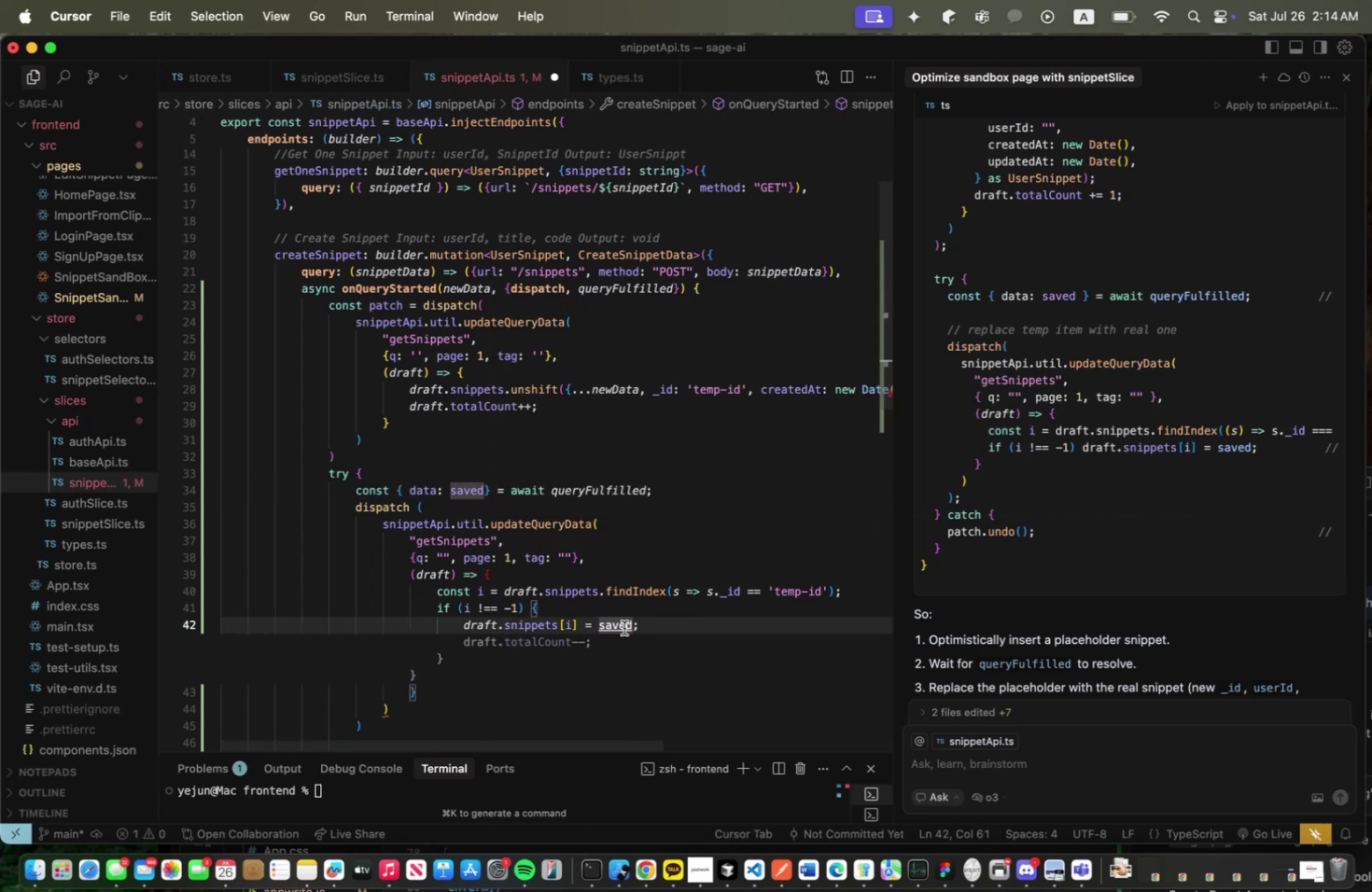 
key(Meta+S)
 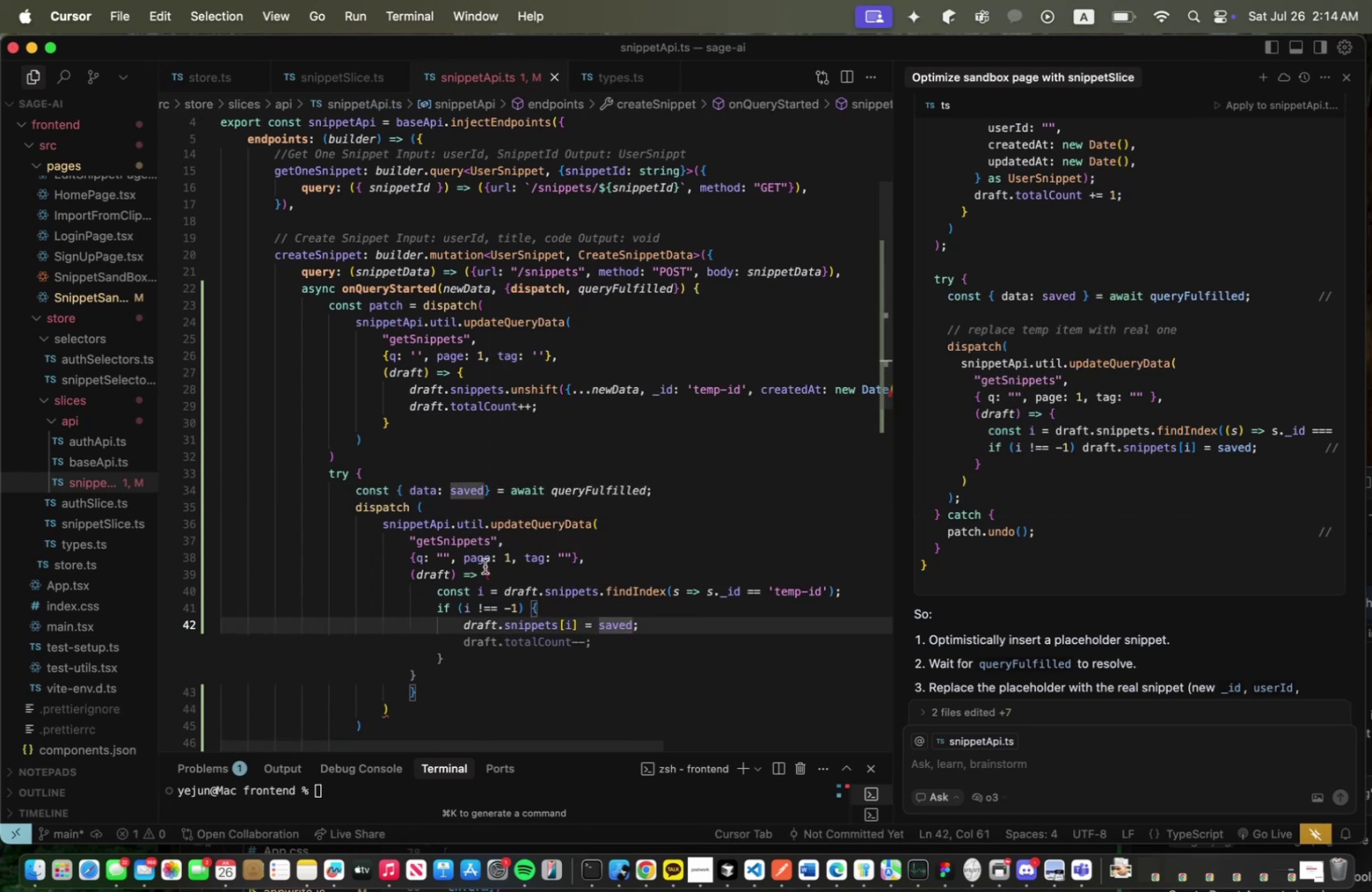 
left_click([522, 582])
 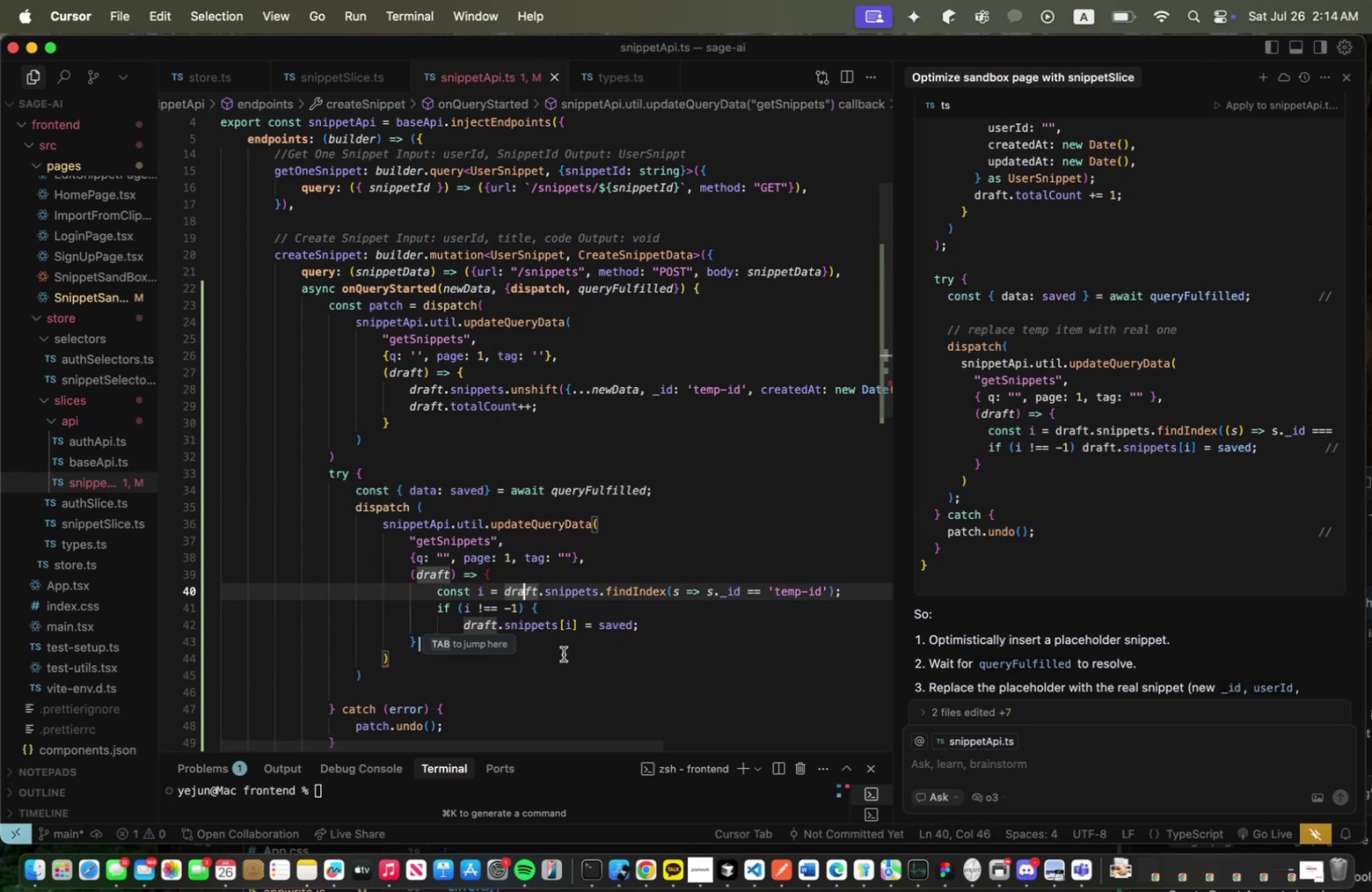 
left_click([563, 652])
 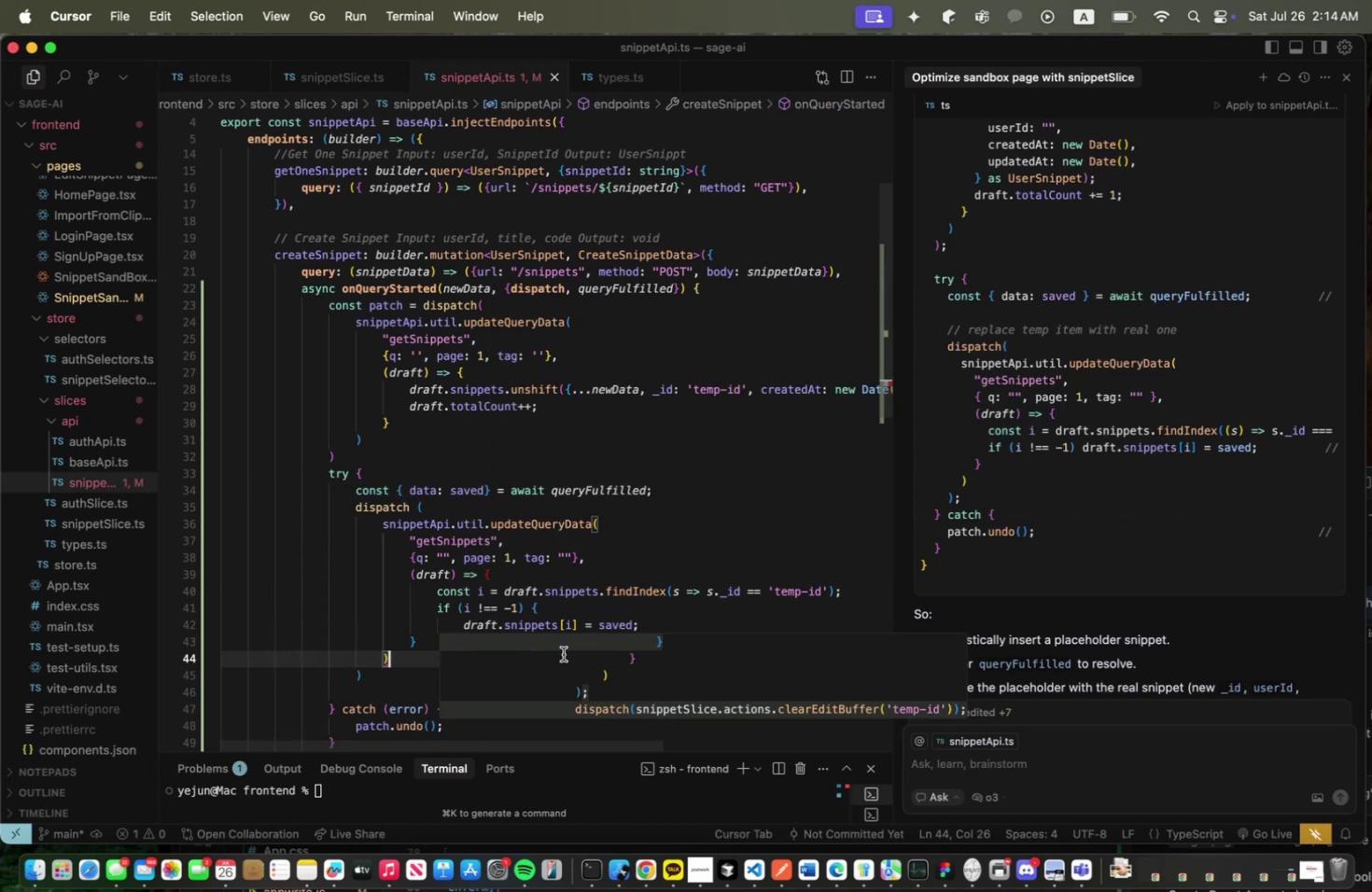 
key(Tab)
 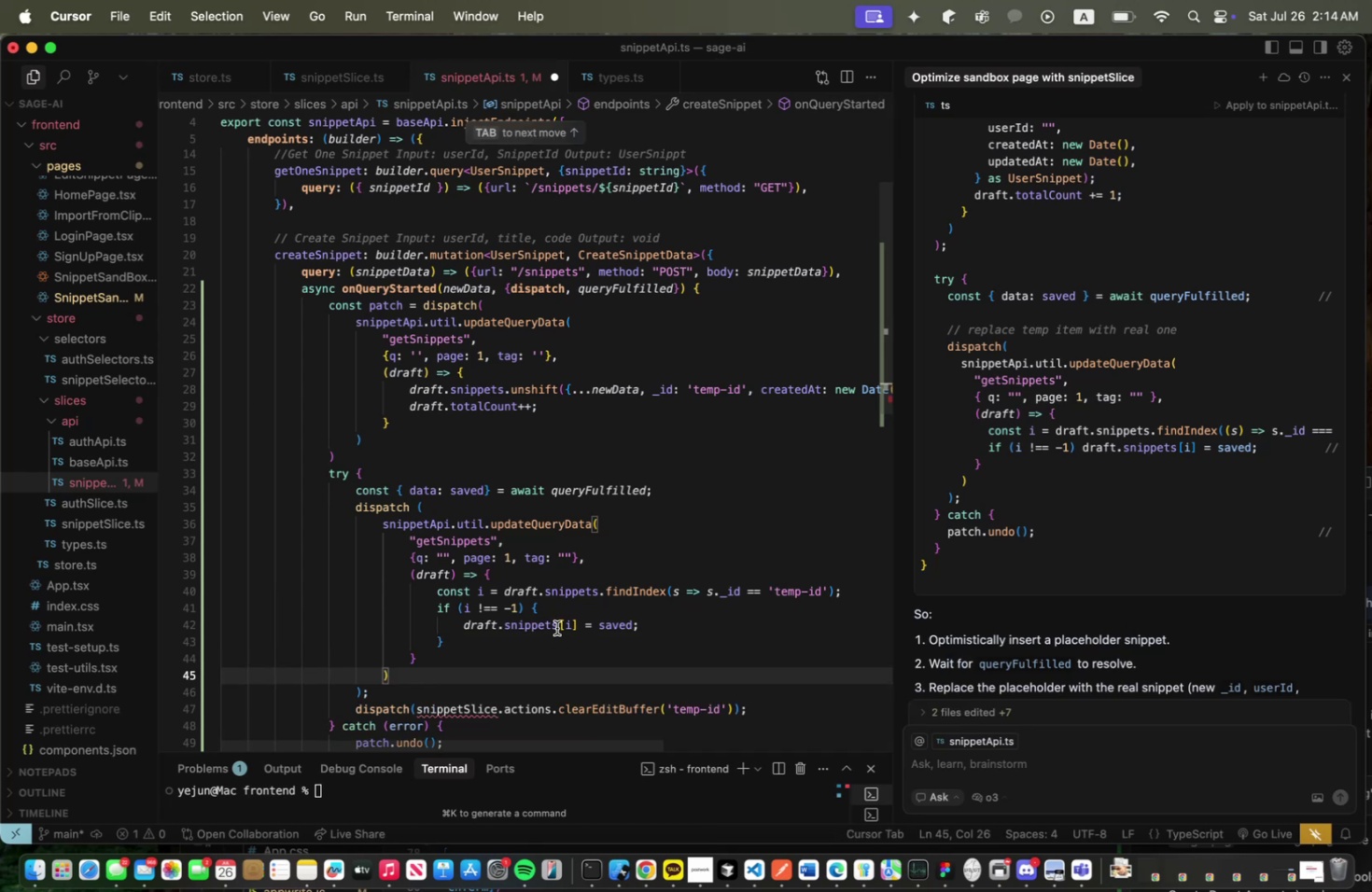 
scroll: coordinate [556, 627], scroll_direction: down, amount: 3.0
 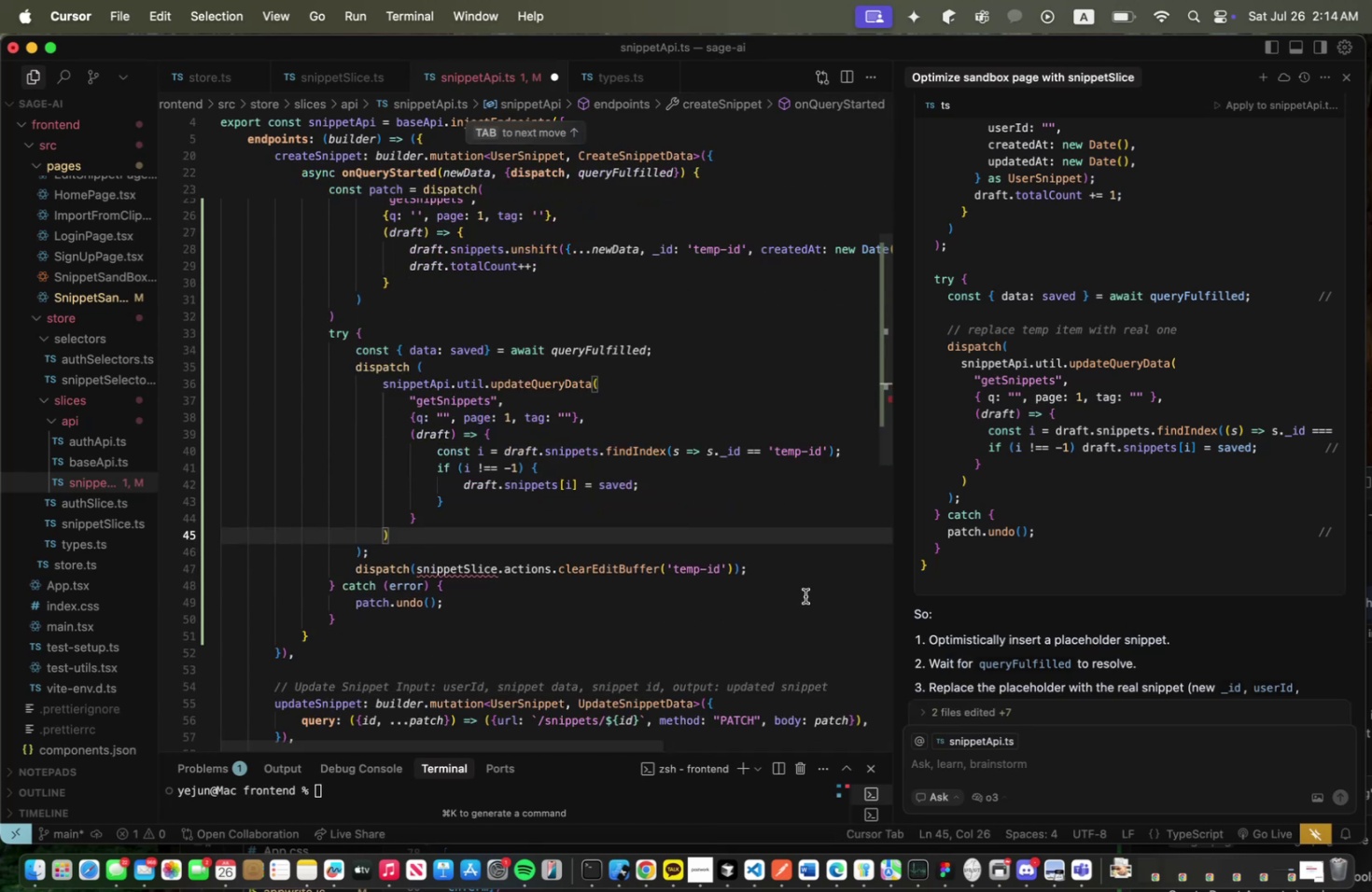 
left_click_drag(start_coordinate=[803, 569], to_coordinate=[209, 566])
 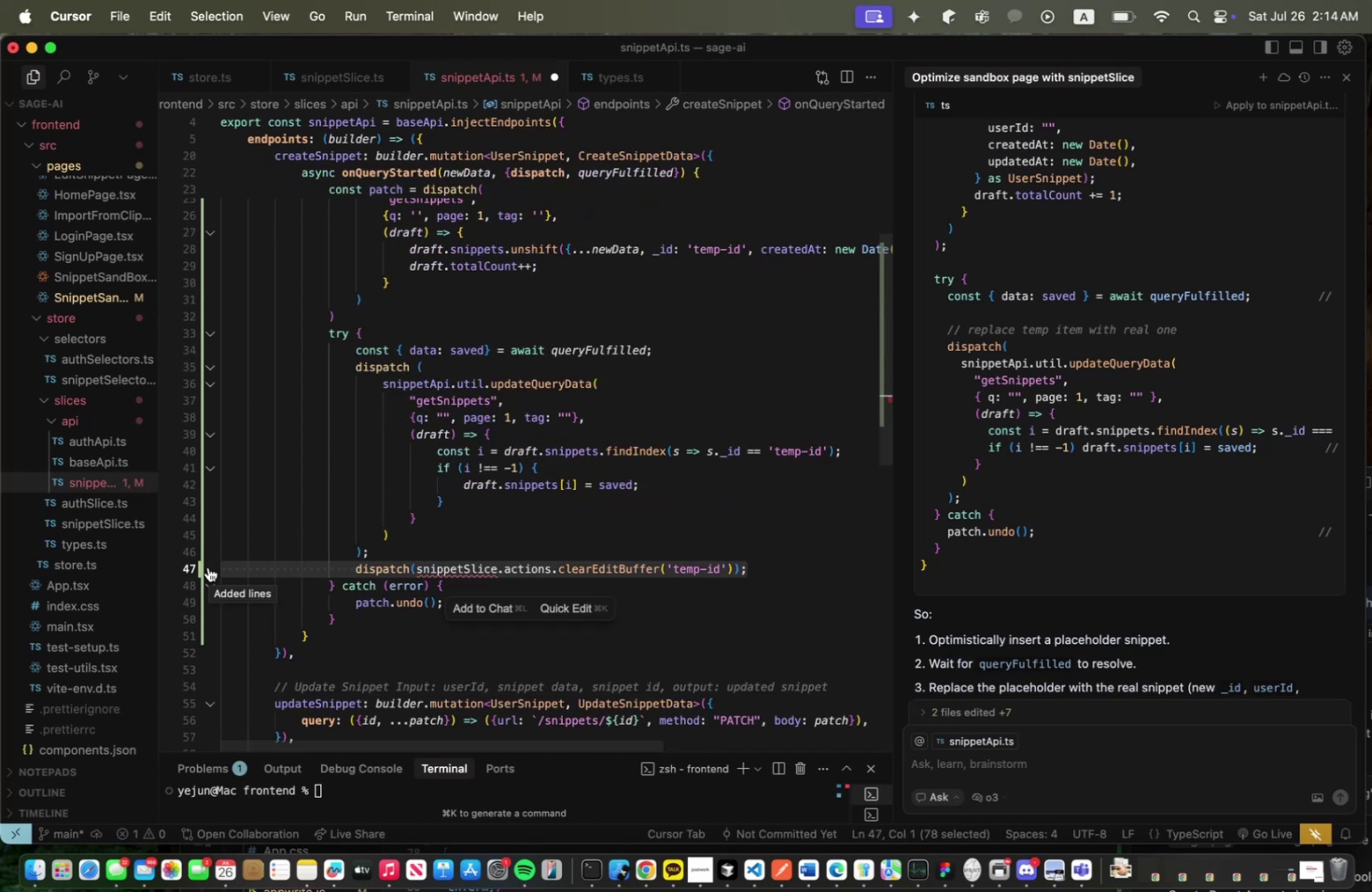 
key(Backspace)
 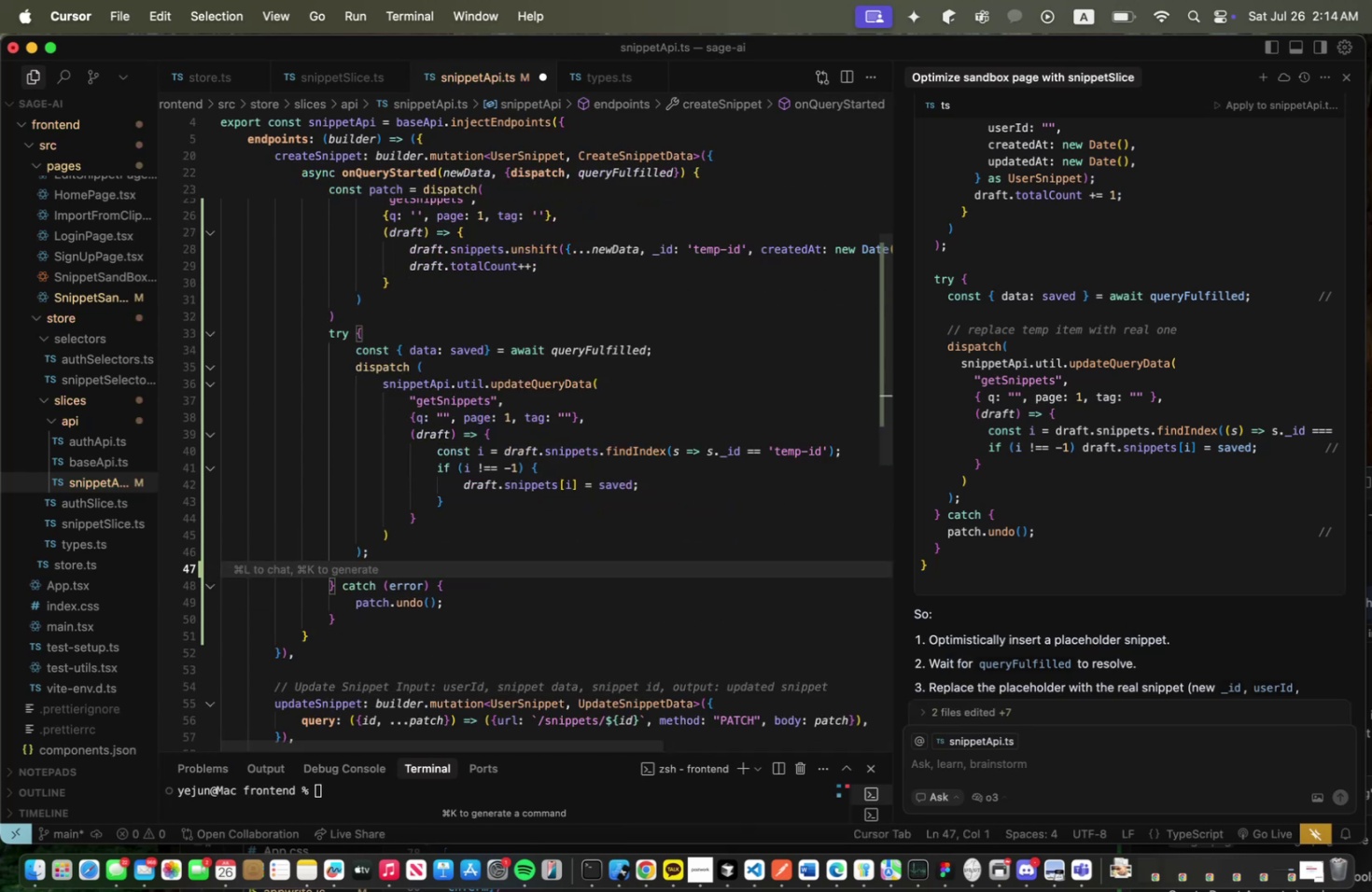 
key(Backspace)
 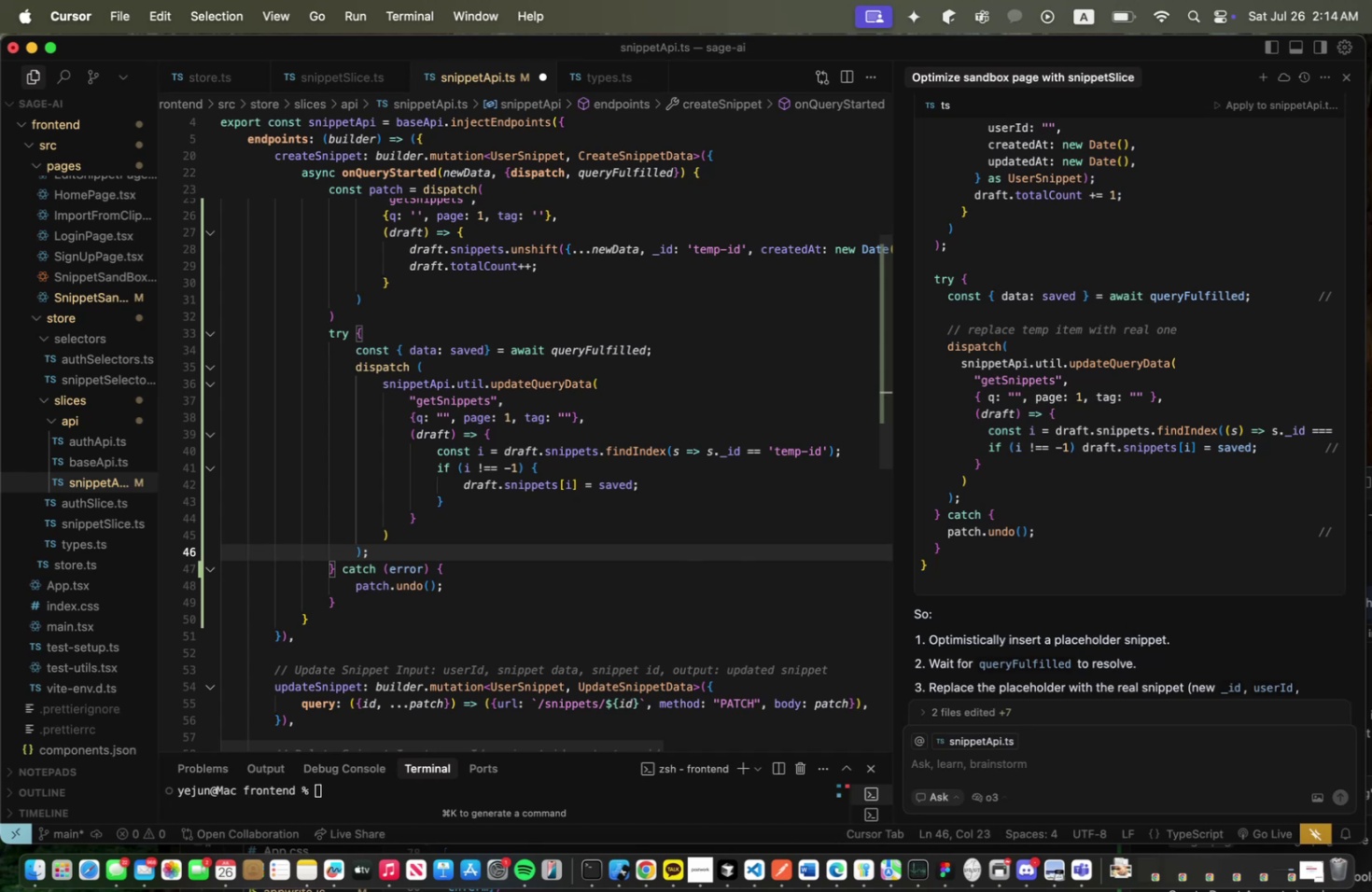 
wait(5.32)
 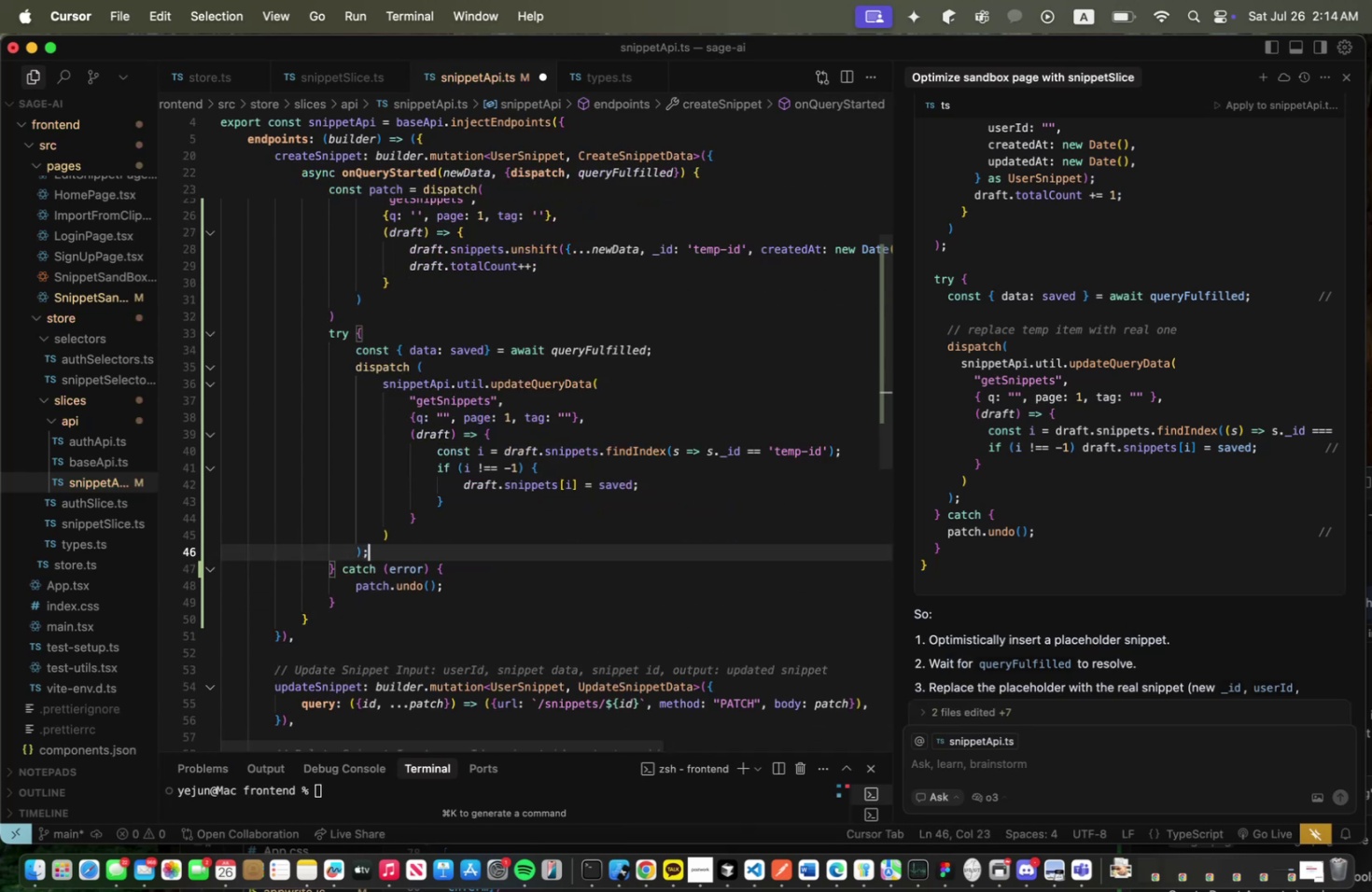 
left_click([482, 564])
 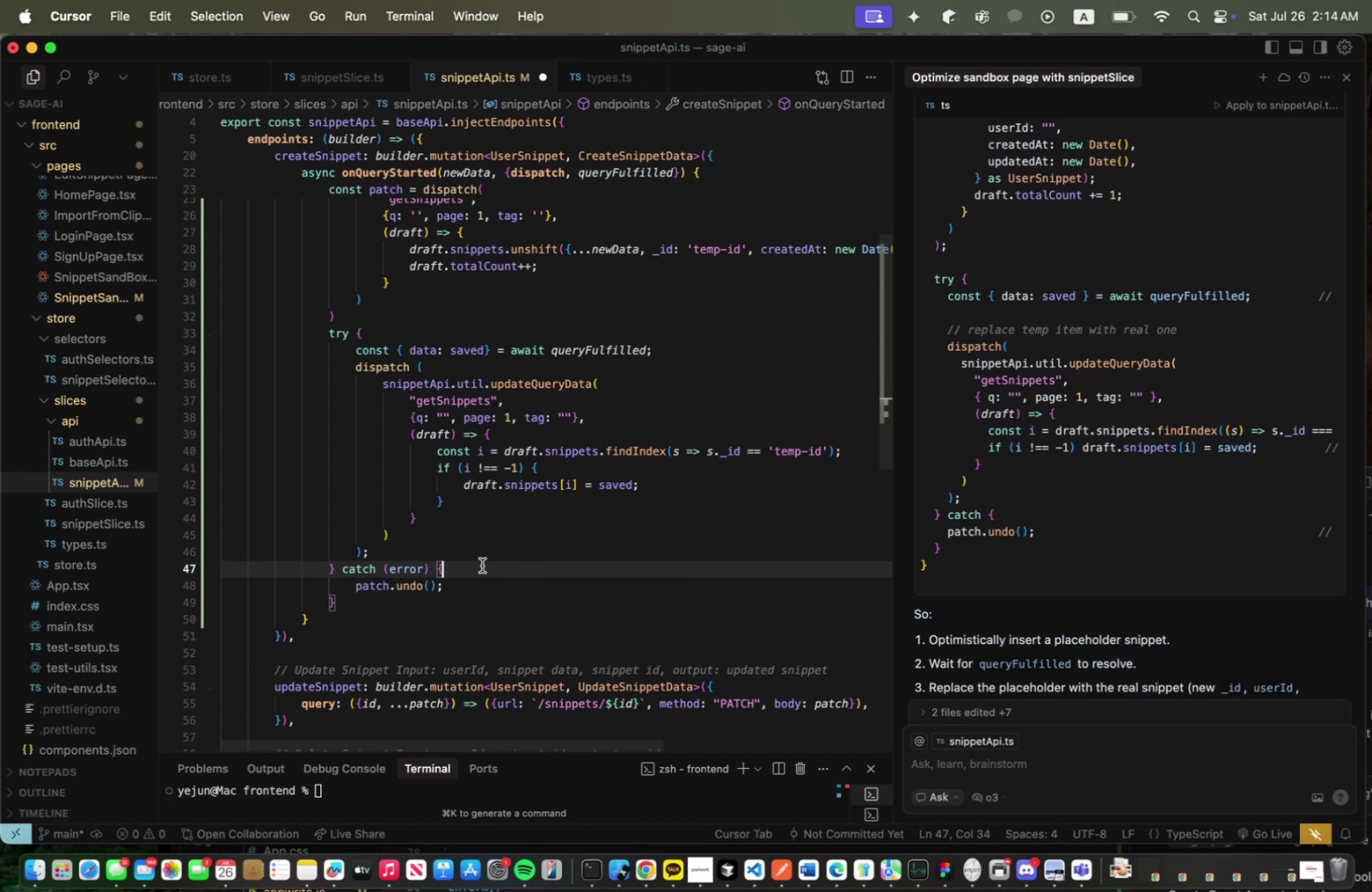 
key(Meta+CommandLeft)
 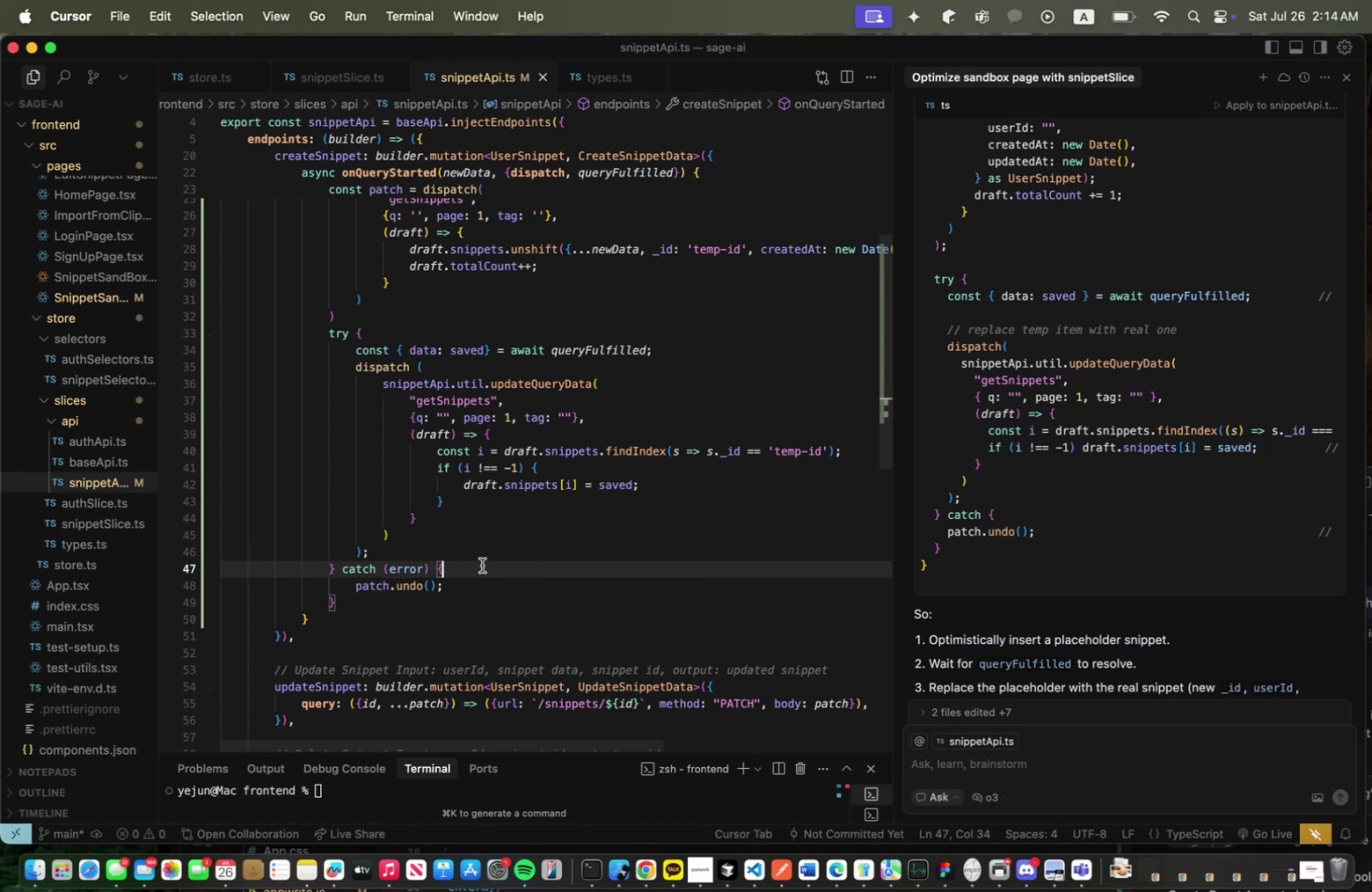 
key(Meta+S)
 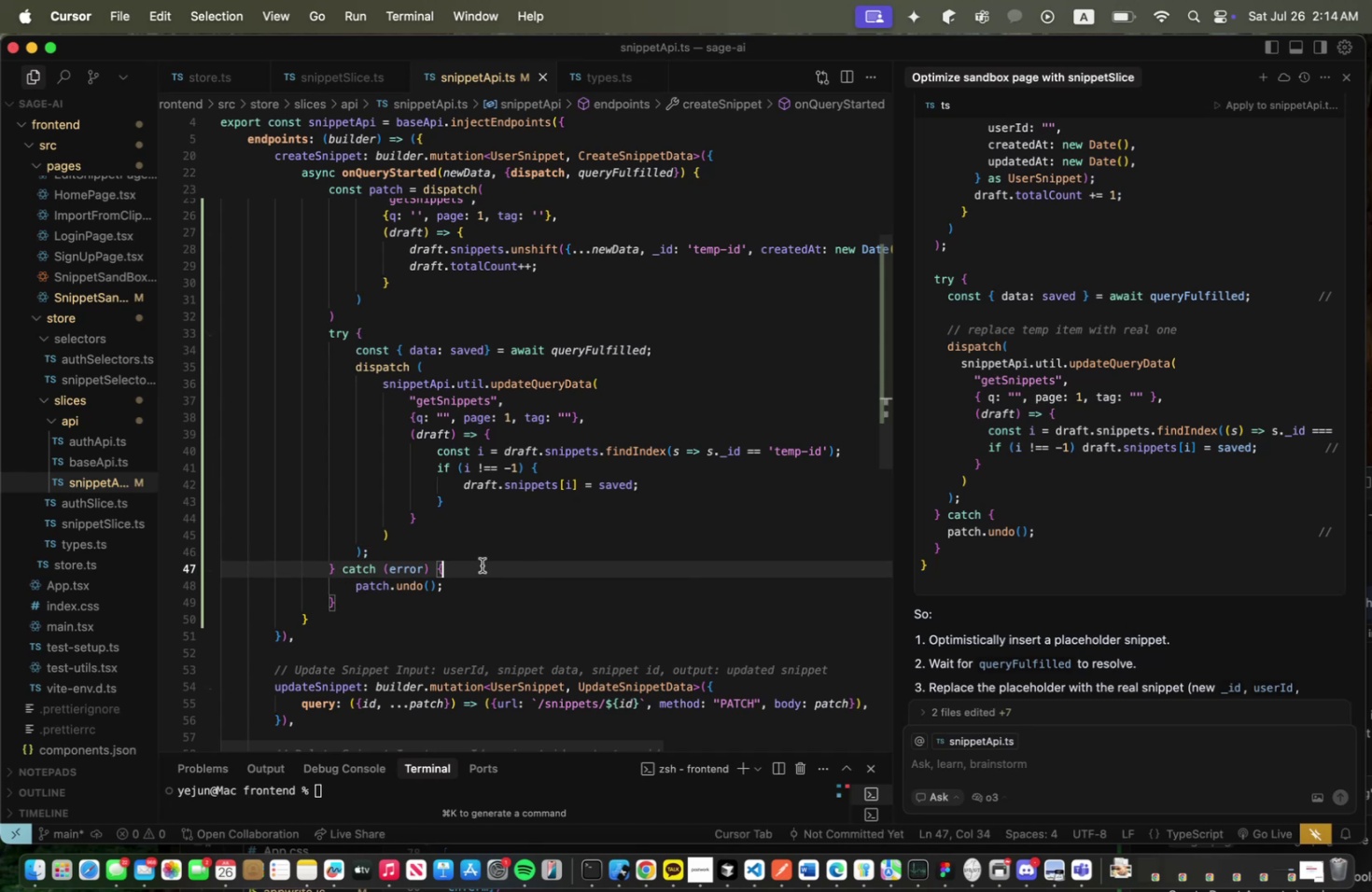 
key(Meta+CommandLeft)
 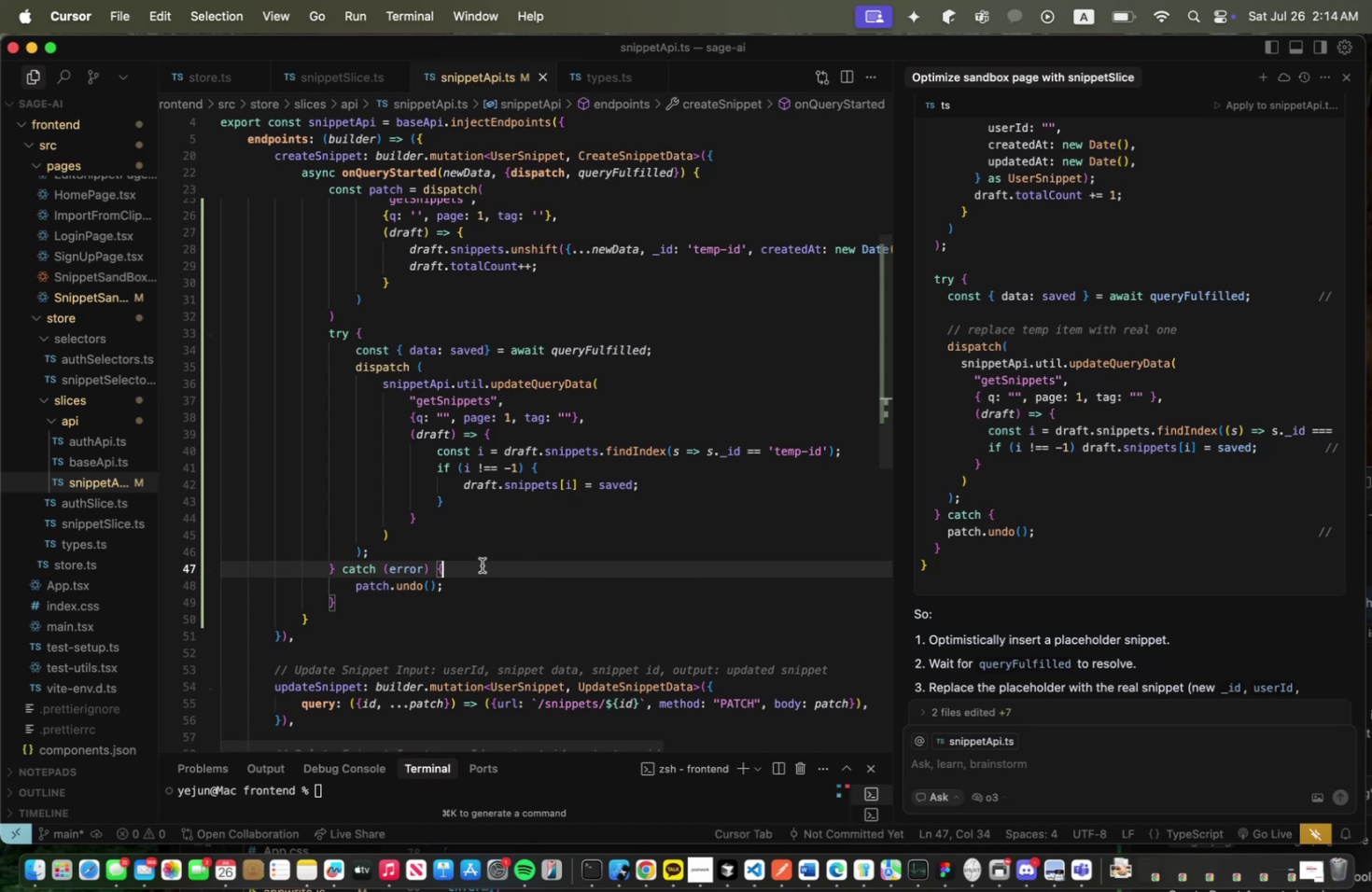 
key(Meta+Tab)
 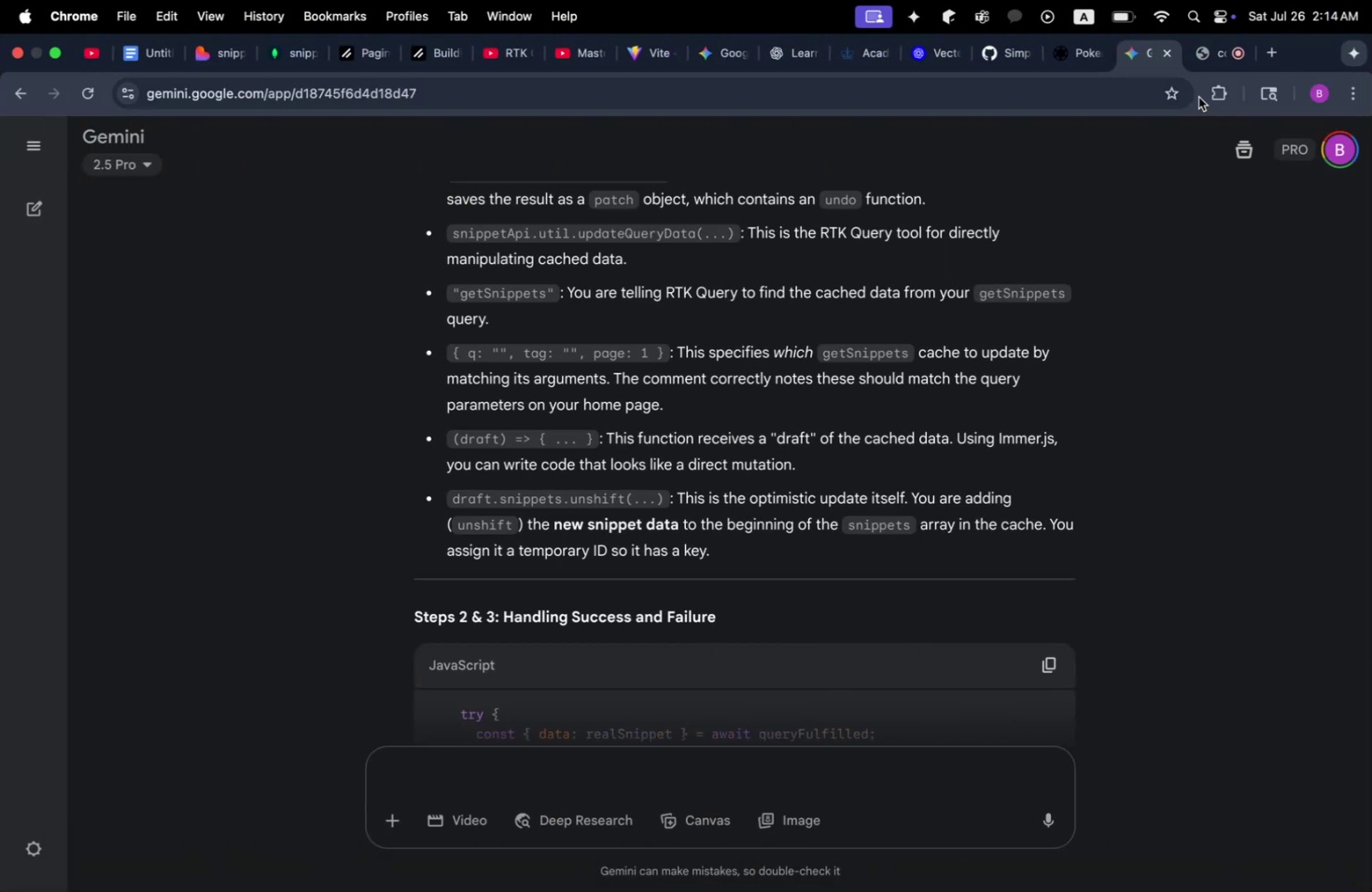 
left_click([1222, 51])
 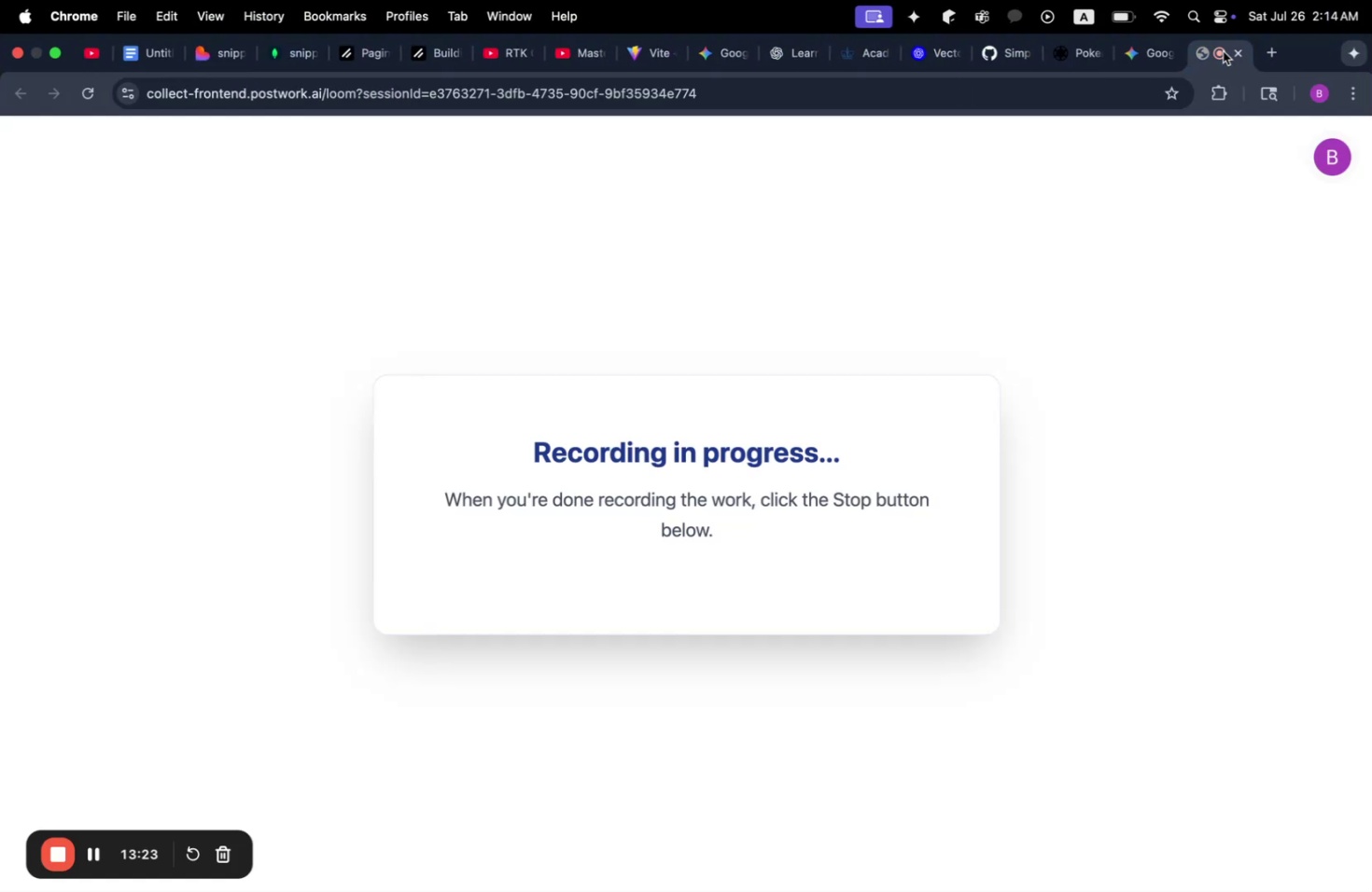 
key(Meta+CommandLeft)
 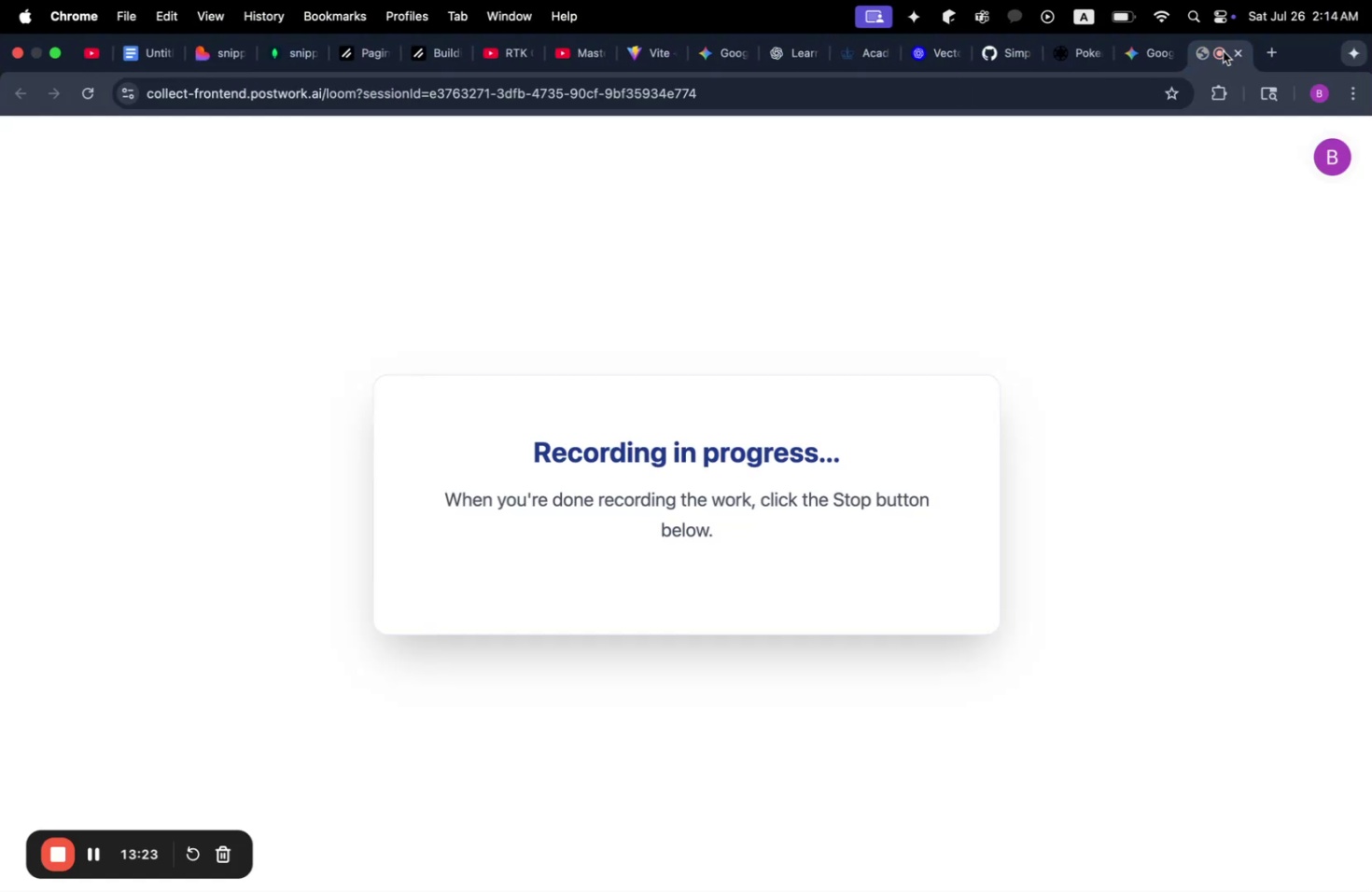 
key(Meta+Tab)
 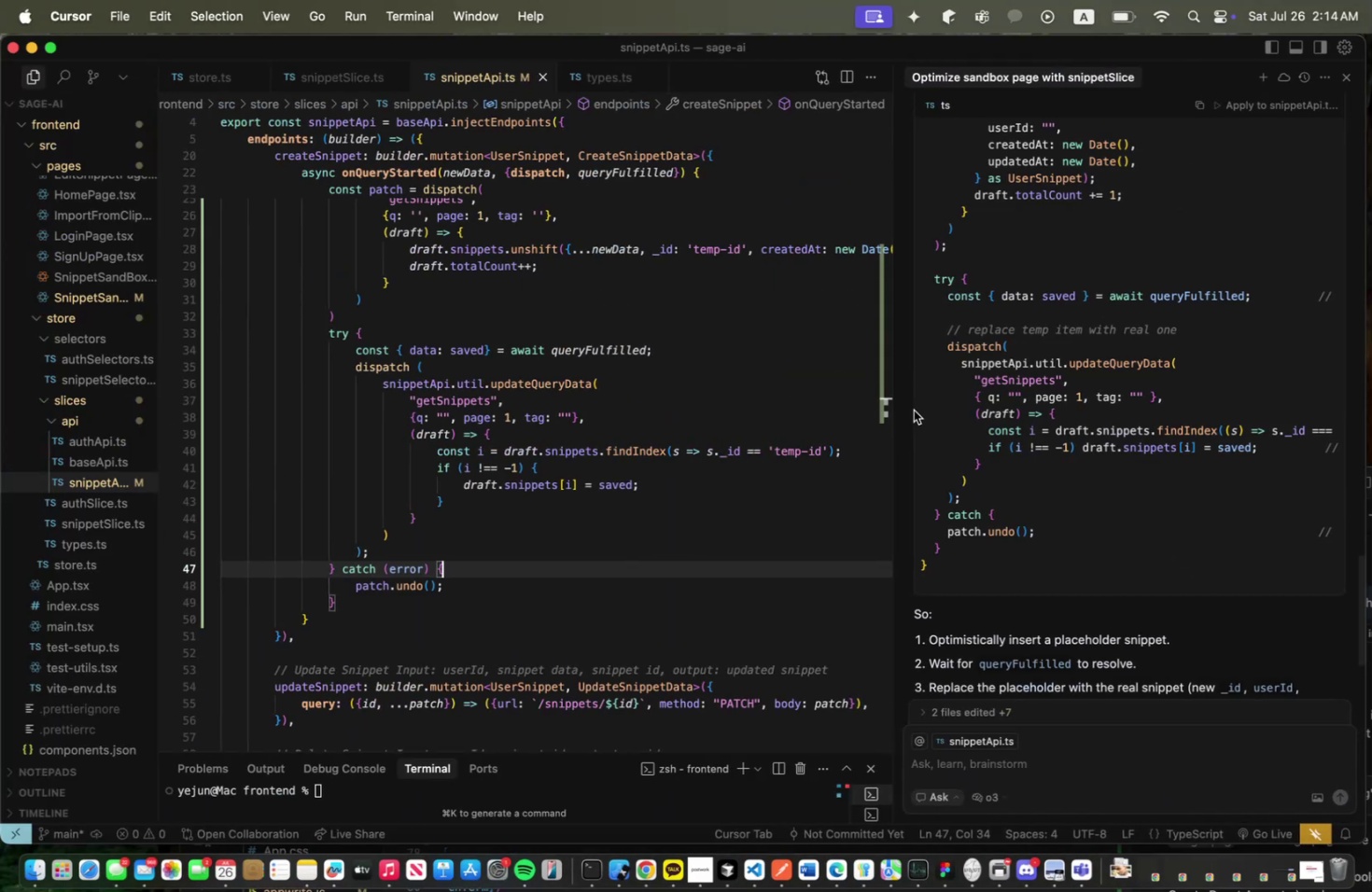 
left_click_drag(start_coordinate=[889, 399], to_coordinate=[648, 399])
 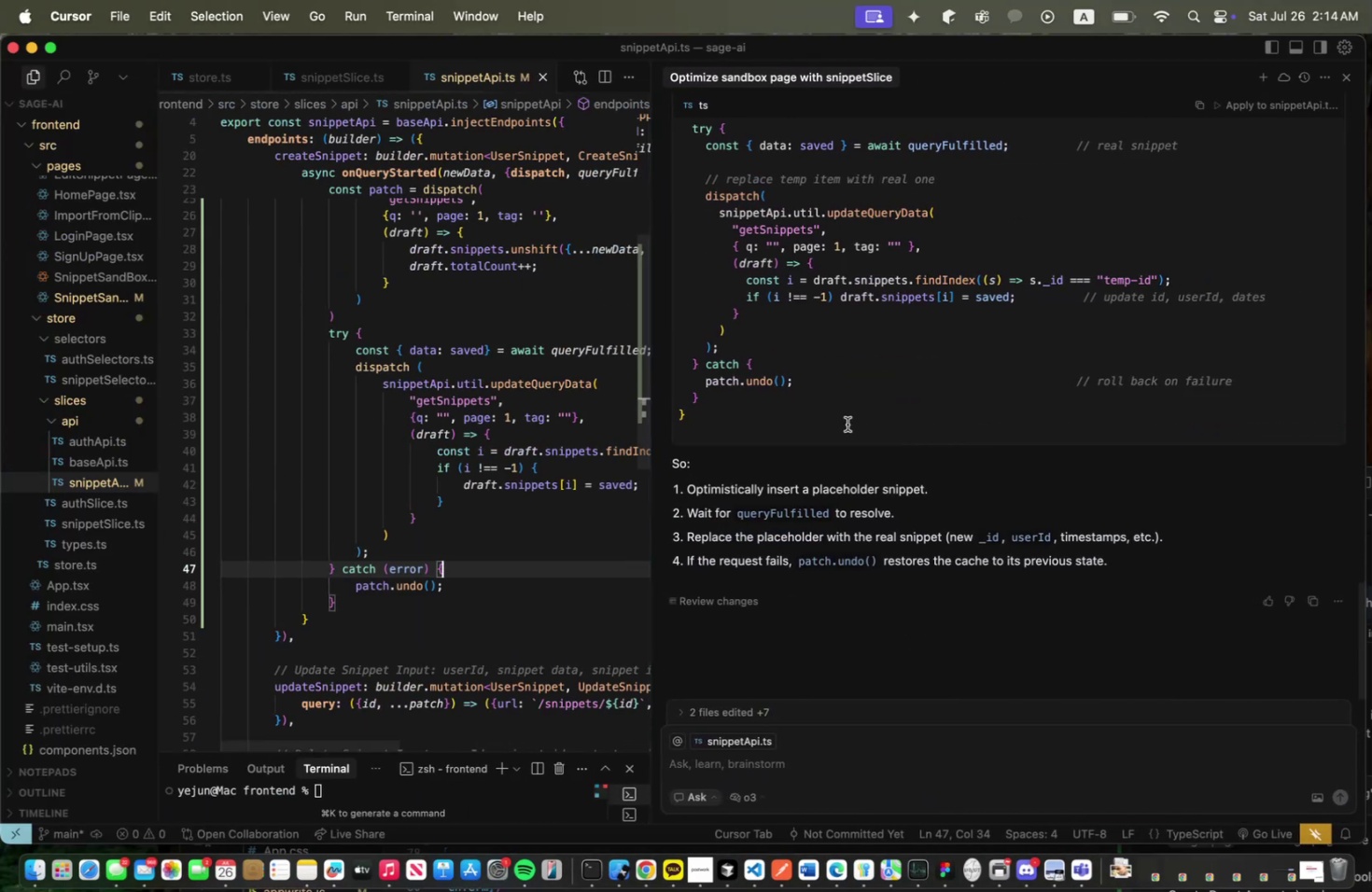 
scroll: coordinate [847, 424], scroll_direction: up, amount: 9.0
 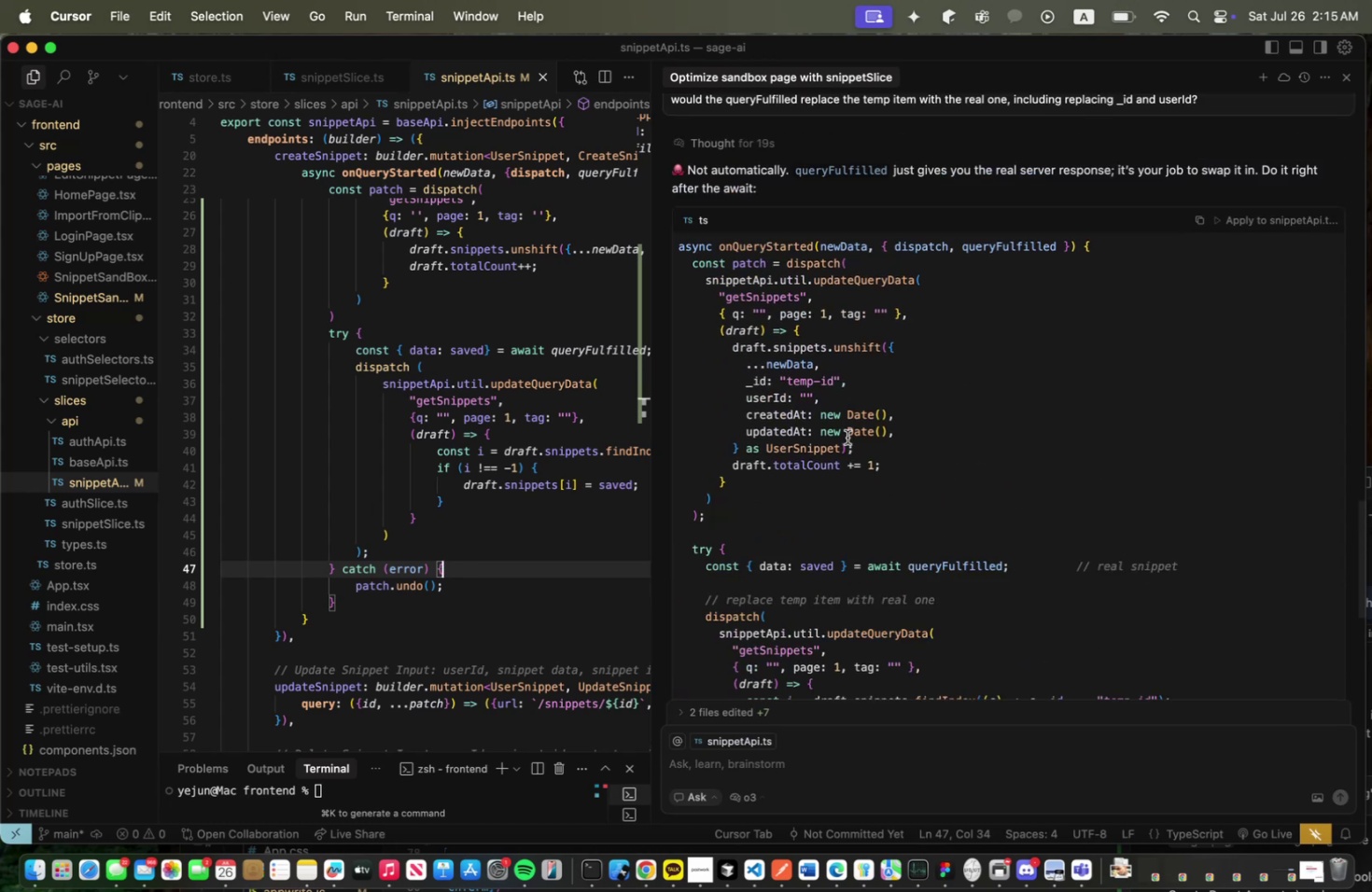 
wait(7.22)
 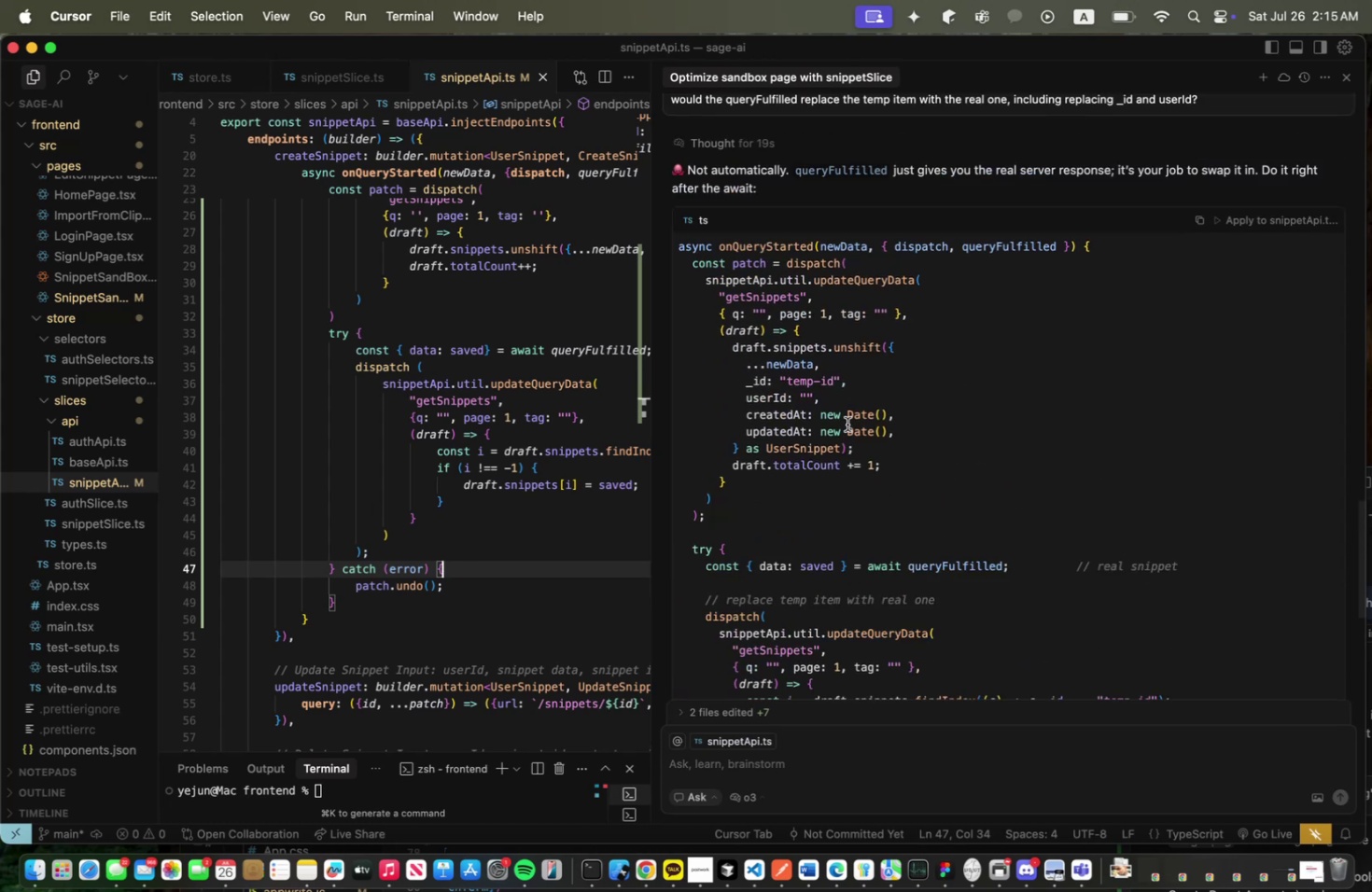 
scroll: coordinate [850, 457], scroll_direction: down, amount: 34.0
 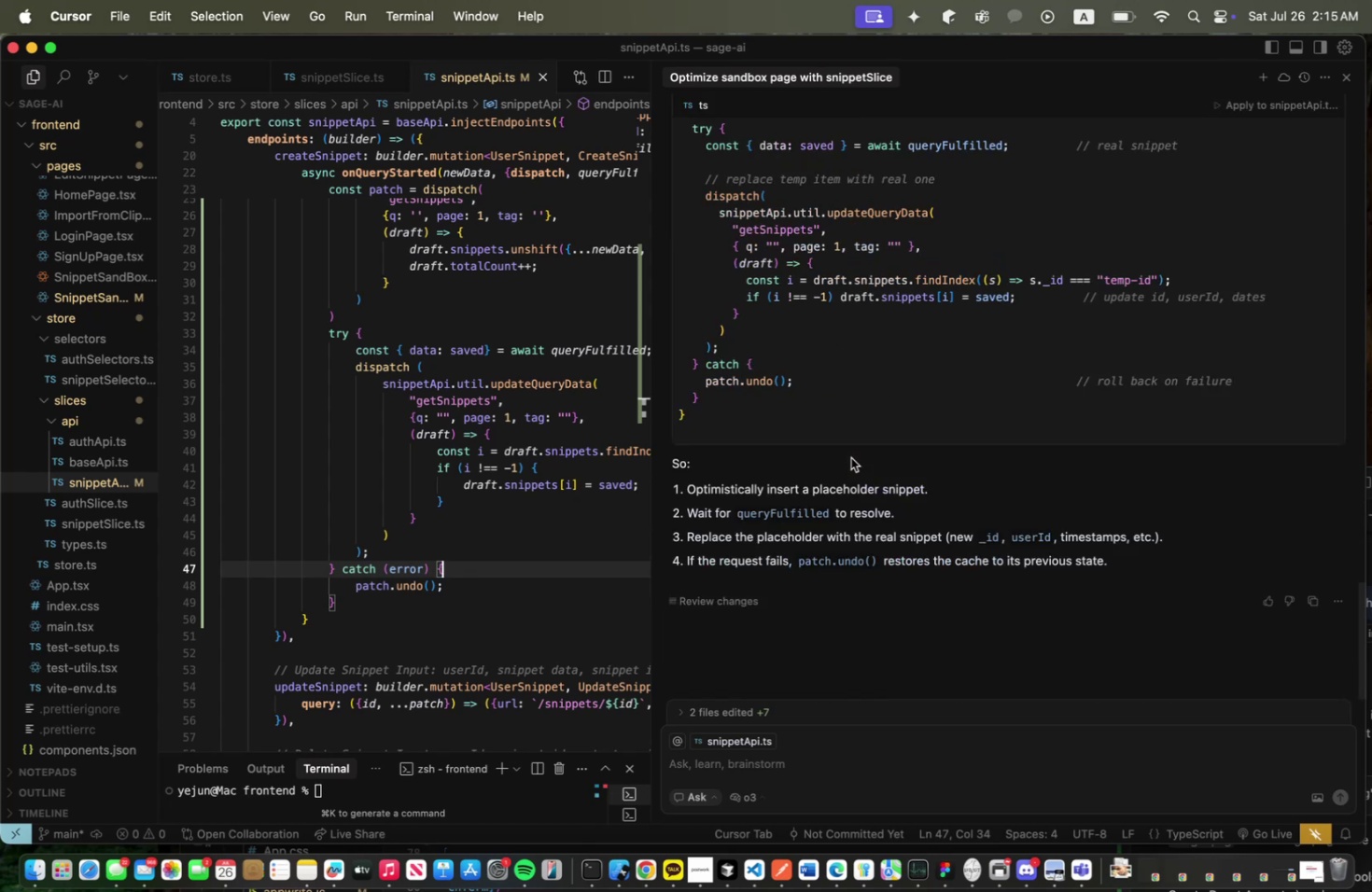 
type(qha)
key(Backspace)
key(Backspace)
key(Backspace)
key(Backspace)
 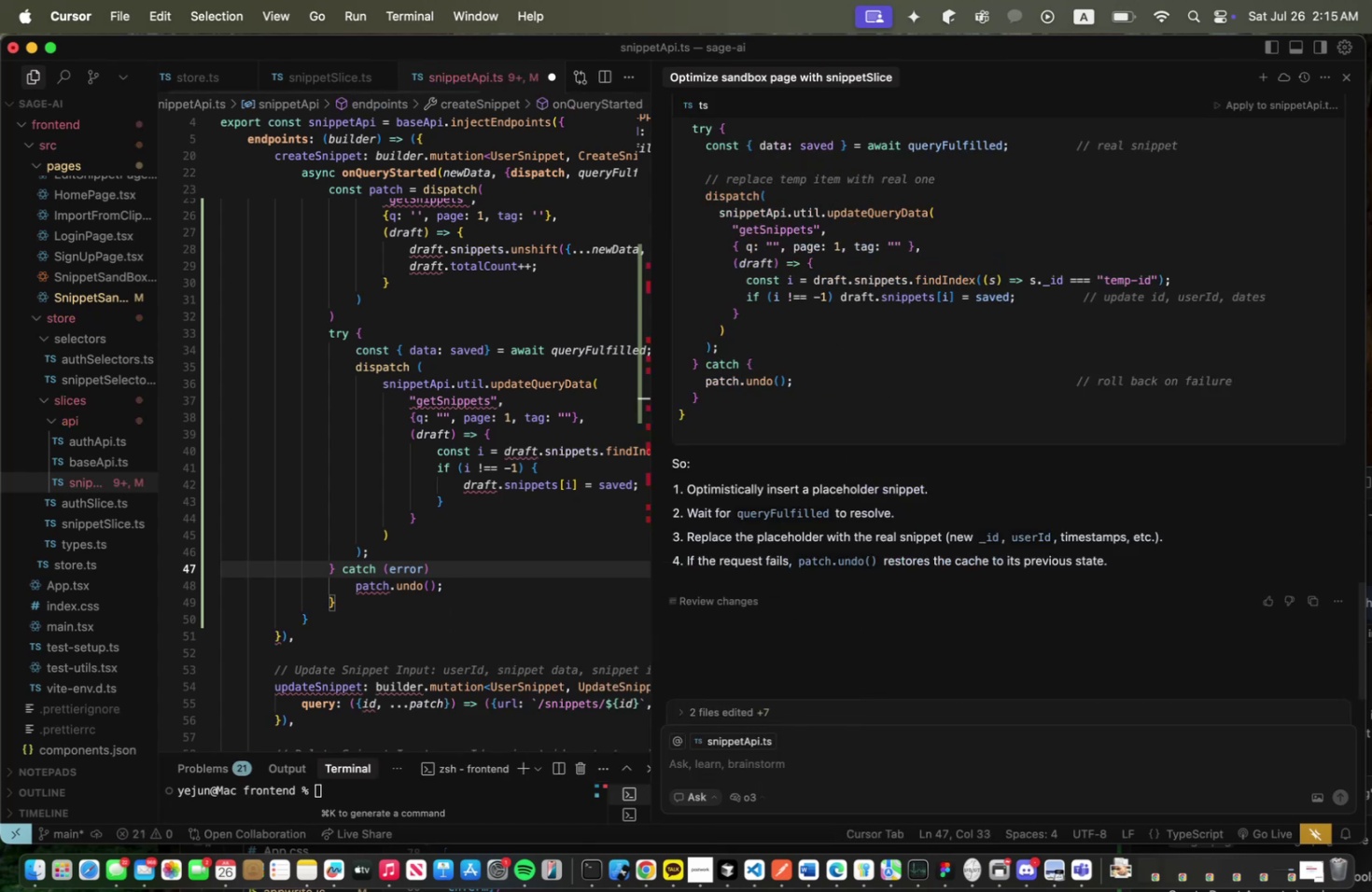 
key(Meta+CommandLeft)
 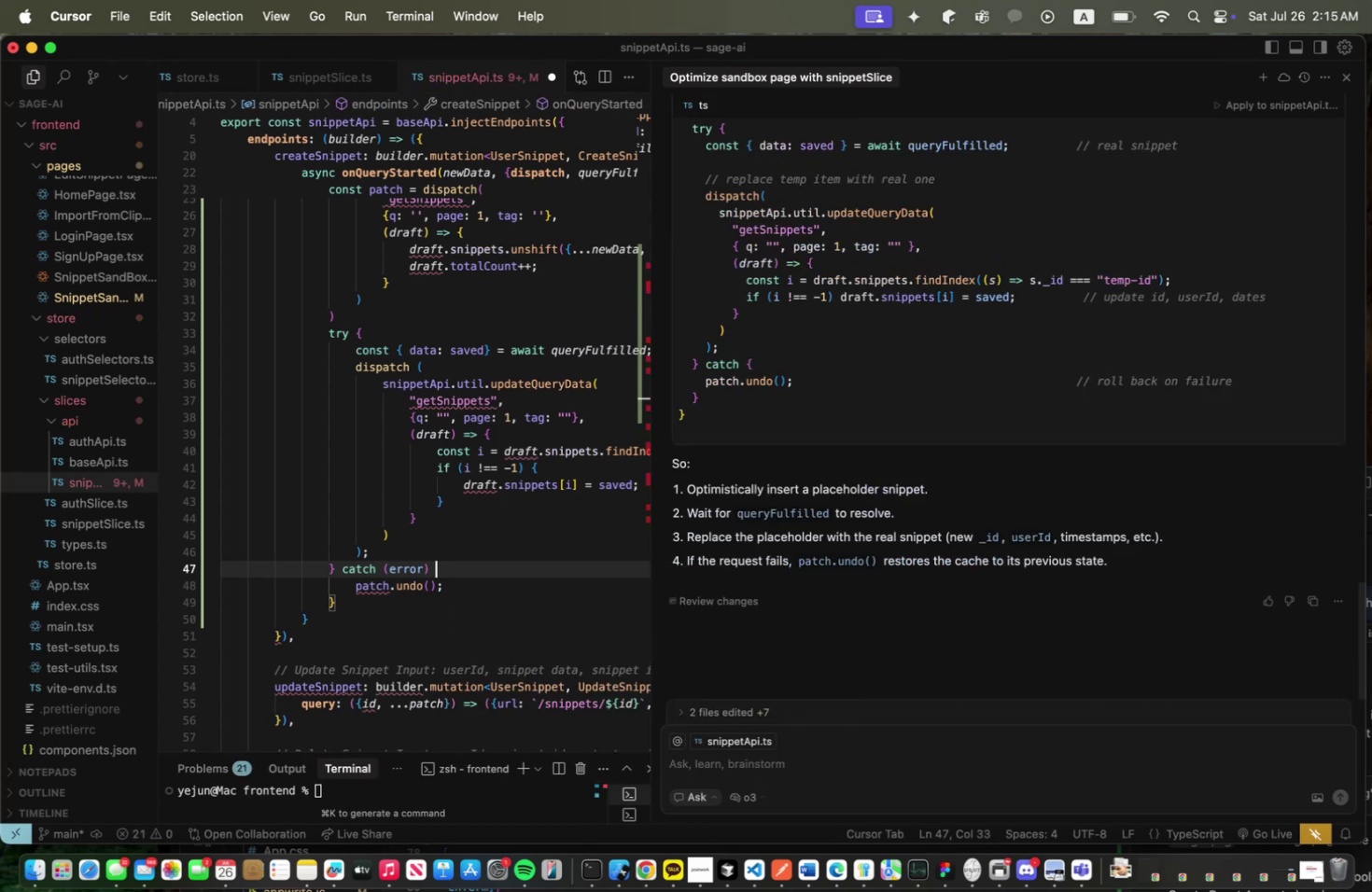 
key(Meta+Z)
 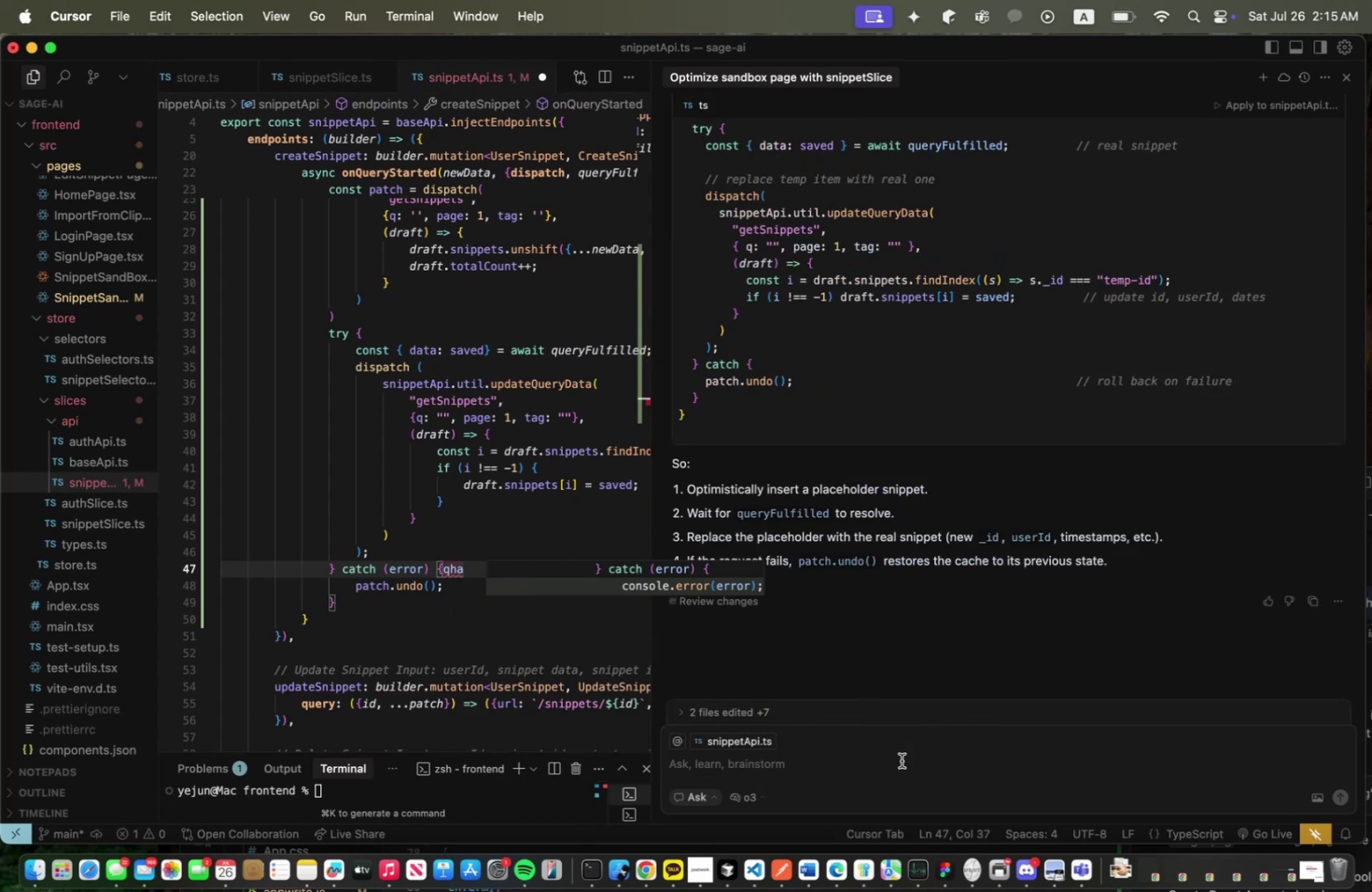 
left_click([900, 760])
 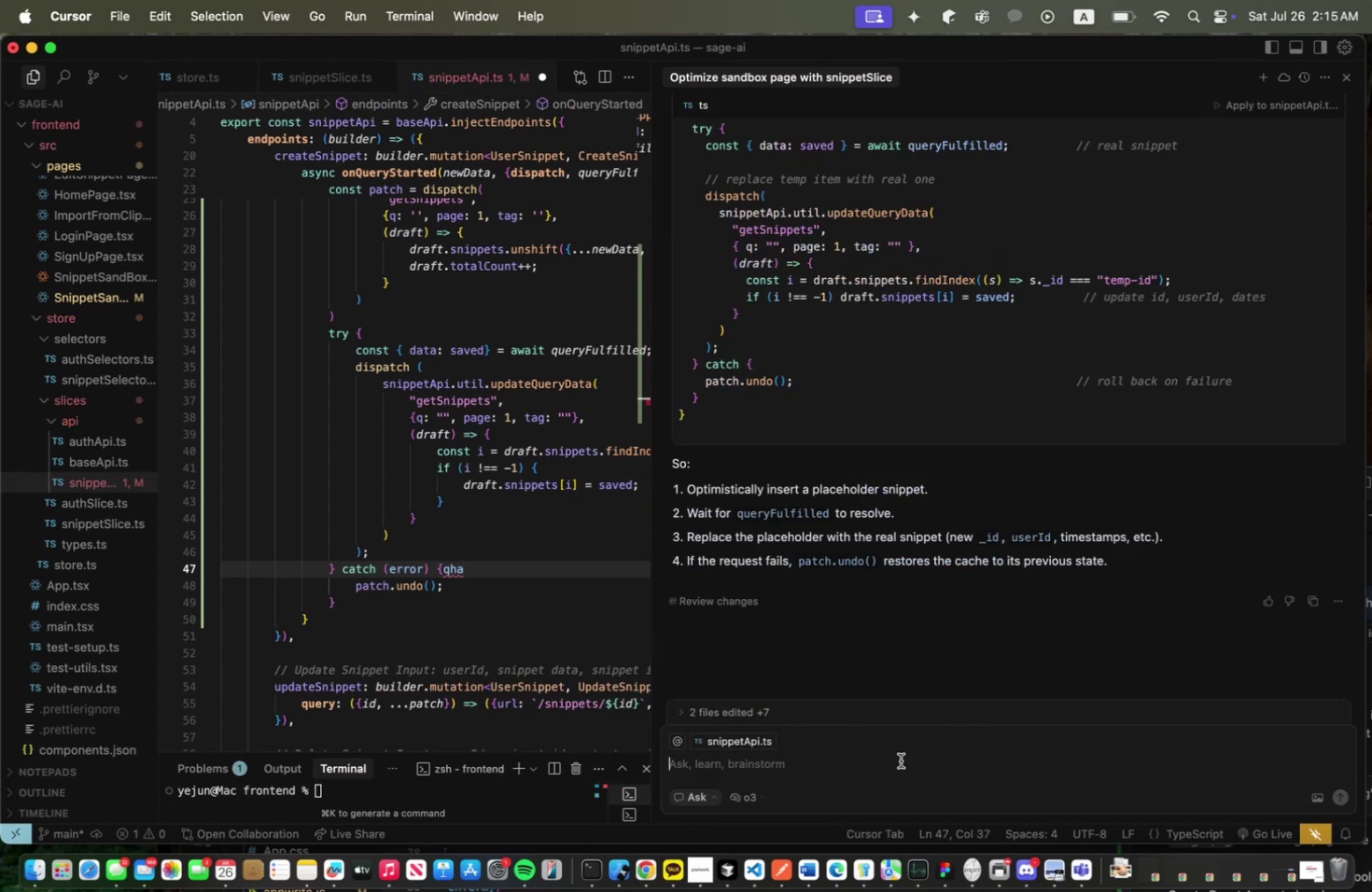 
type(what is draft in this)
key(Backspace)
key(Backspace)
key(Backspace)
key(Backspace)
type(onQueryStra)
key(Backspace)
key(Backspace)
type(arted??)
 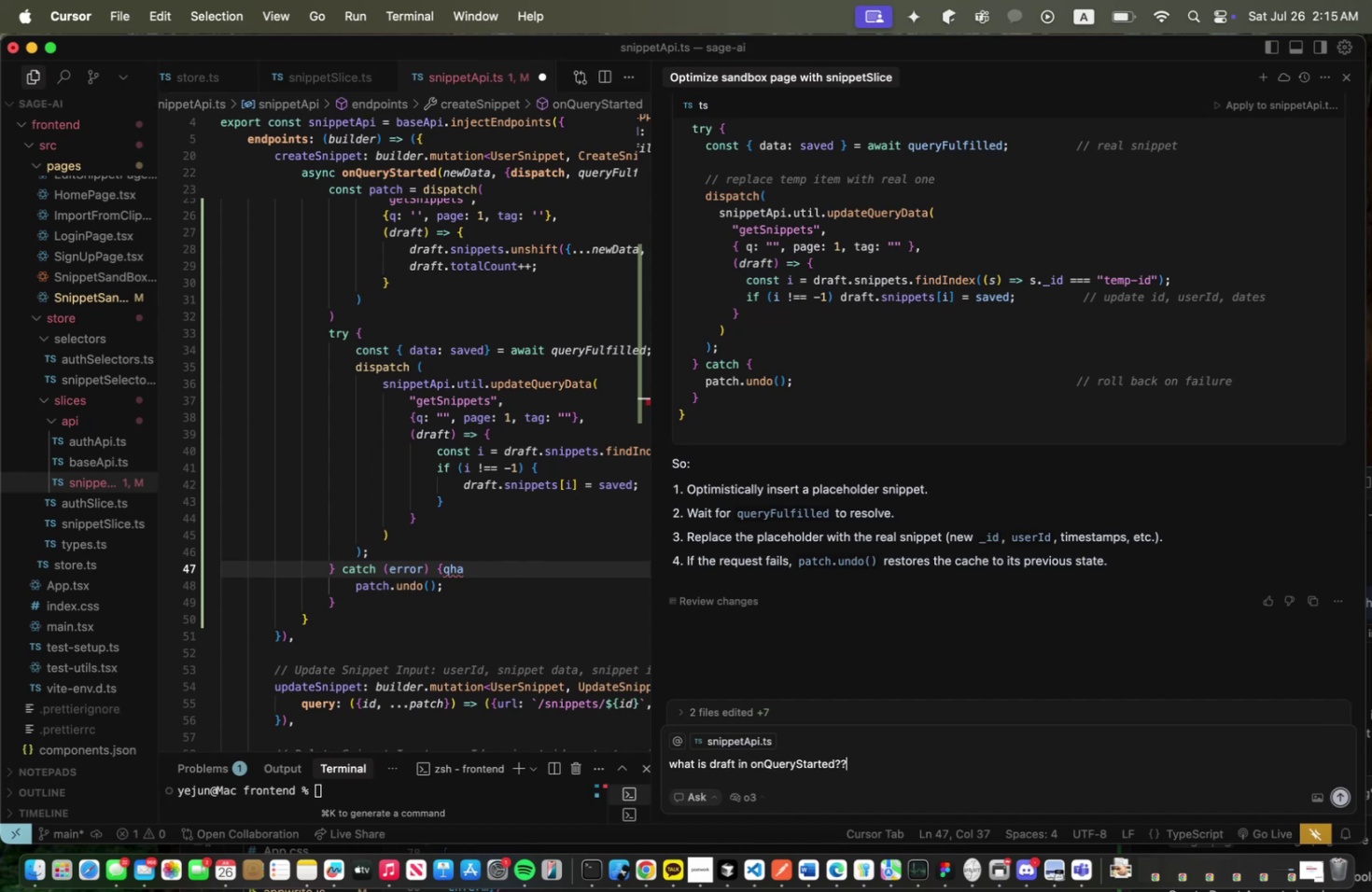 
 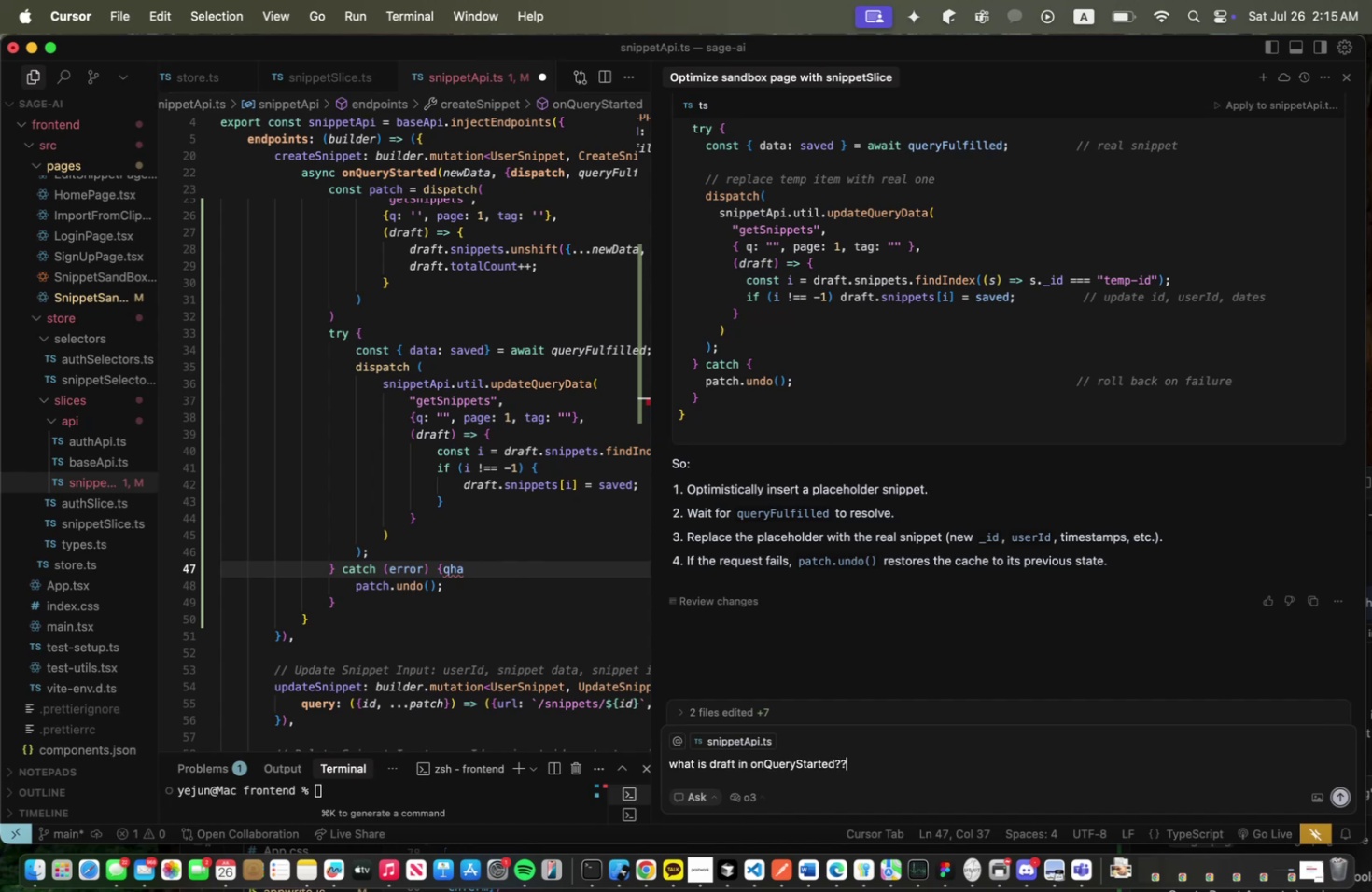 
key(Enter)
 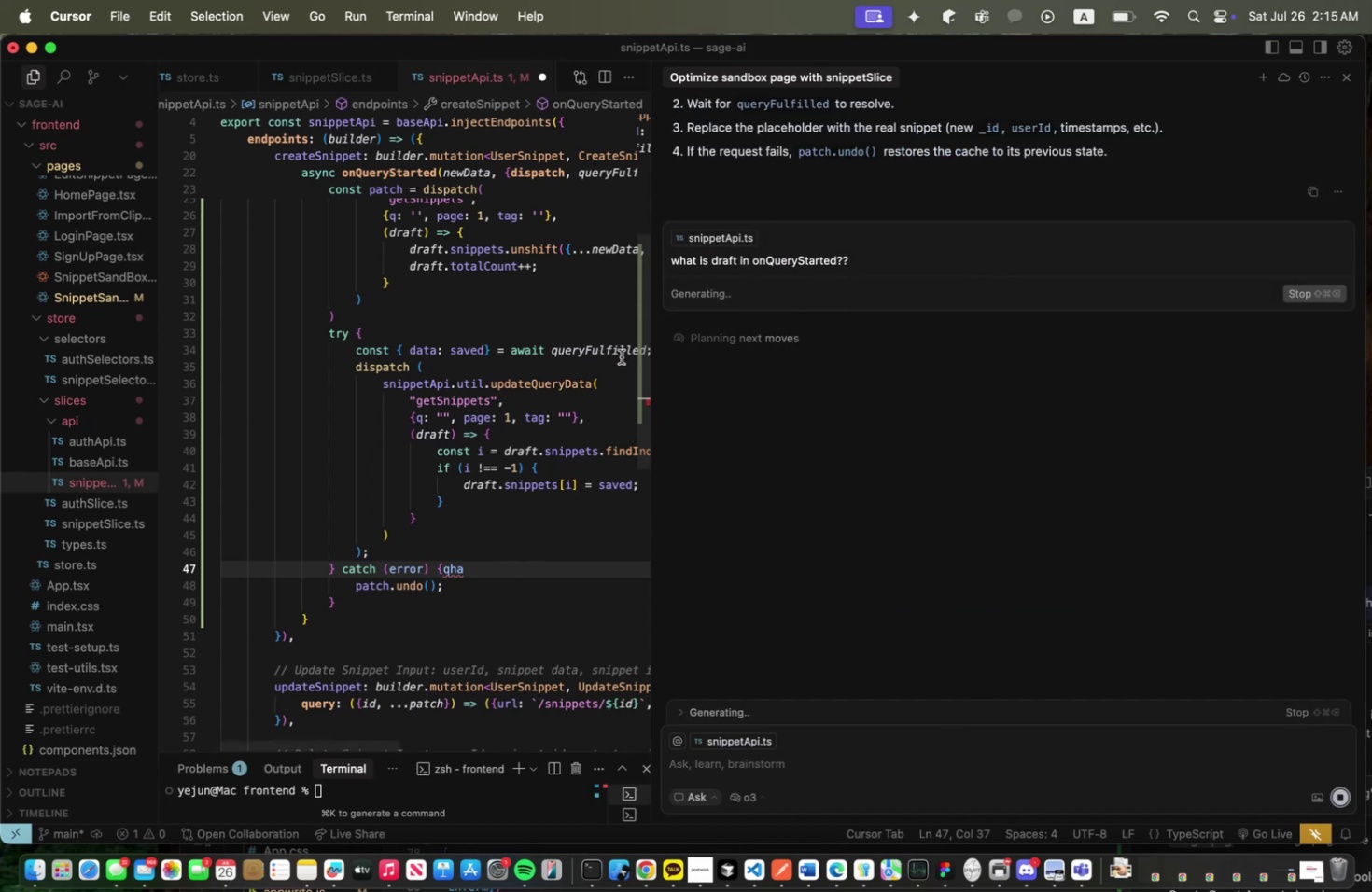 
wait(5.11)
 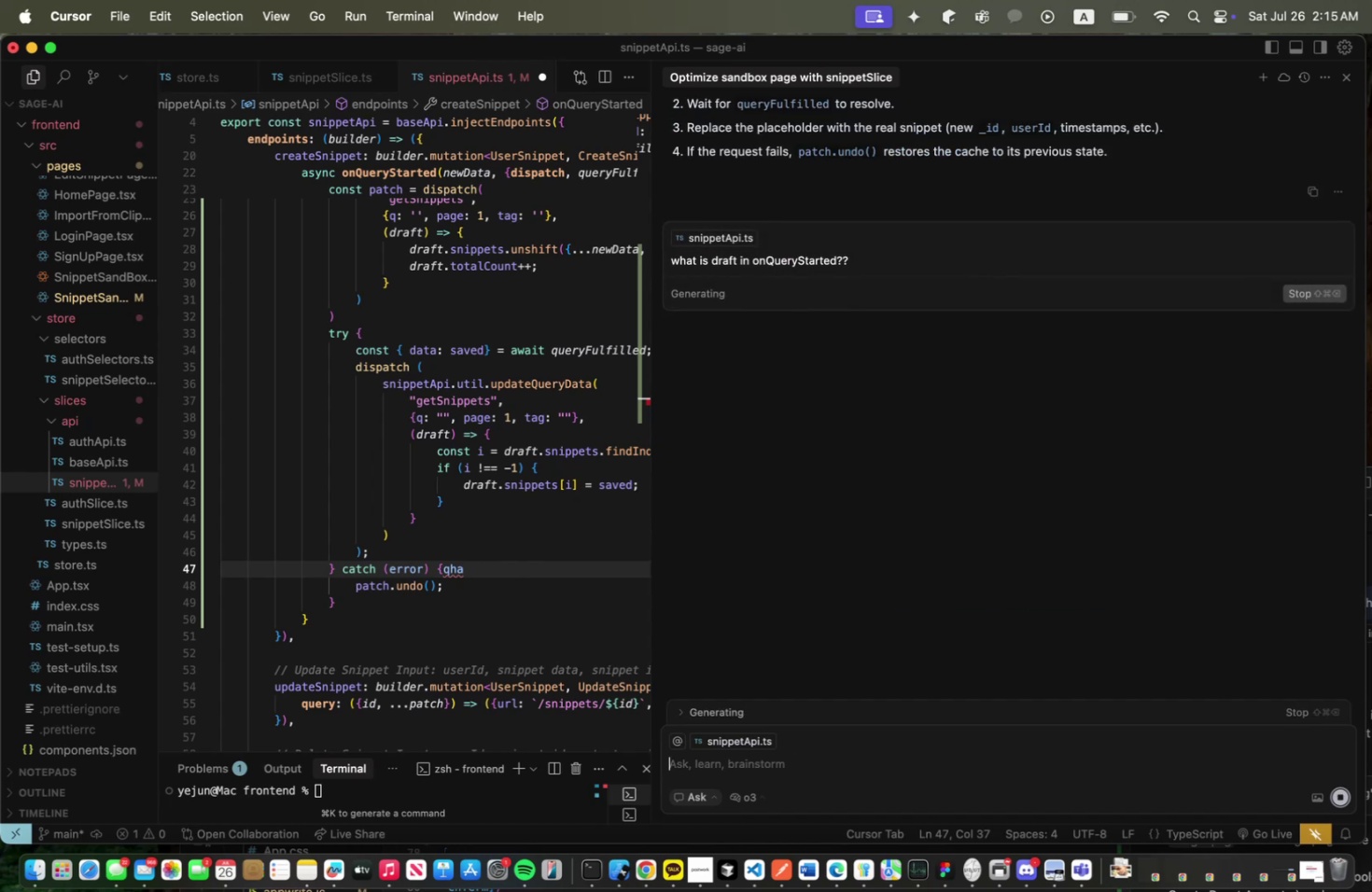 
left_click_drag(start_coordinate=[649, 359], to_coordinate=[896, 403])
 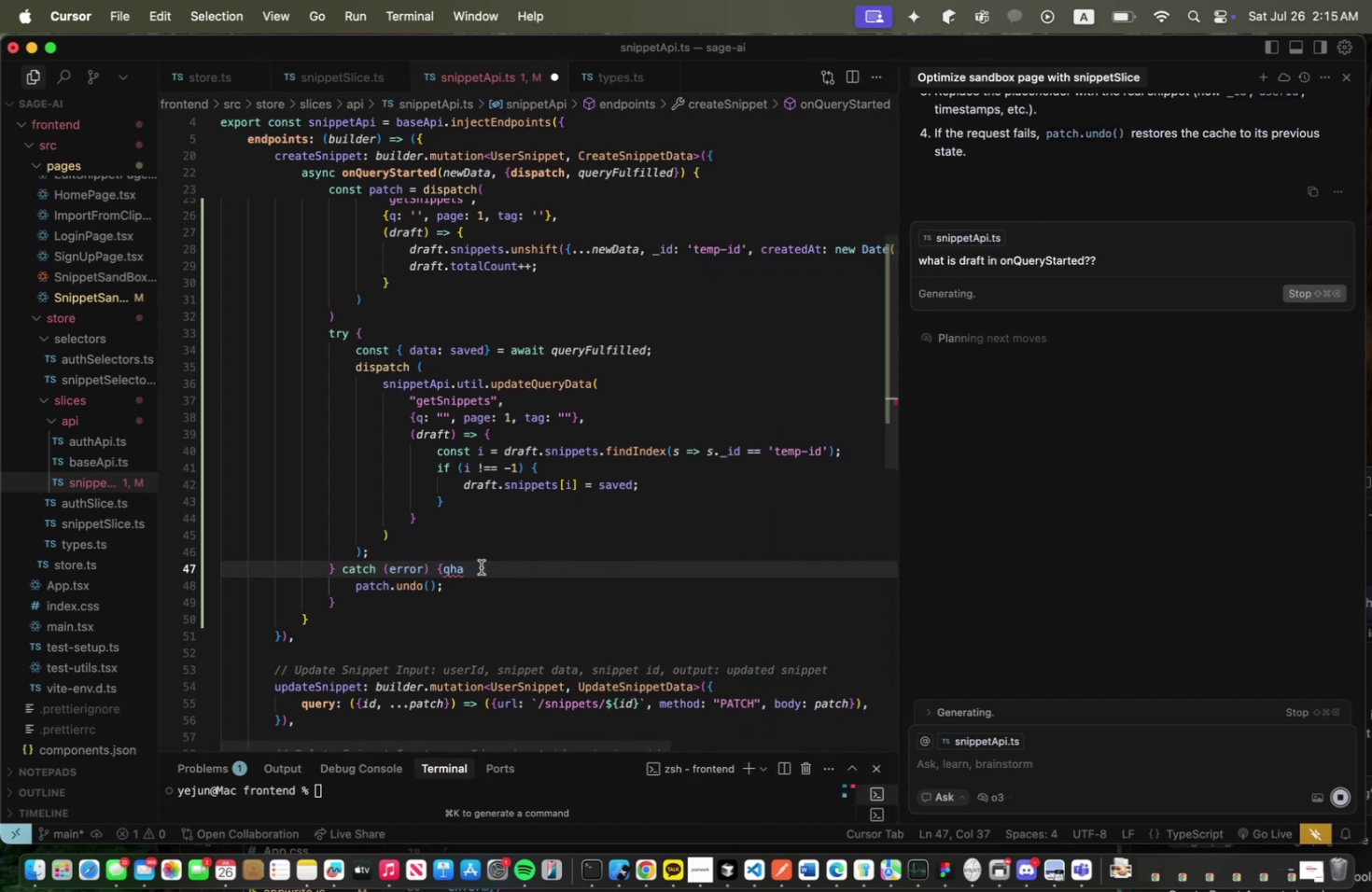 
left_click([481, 566])
 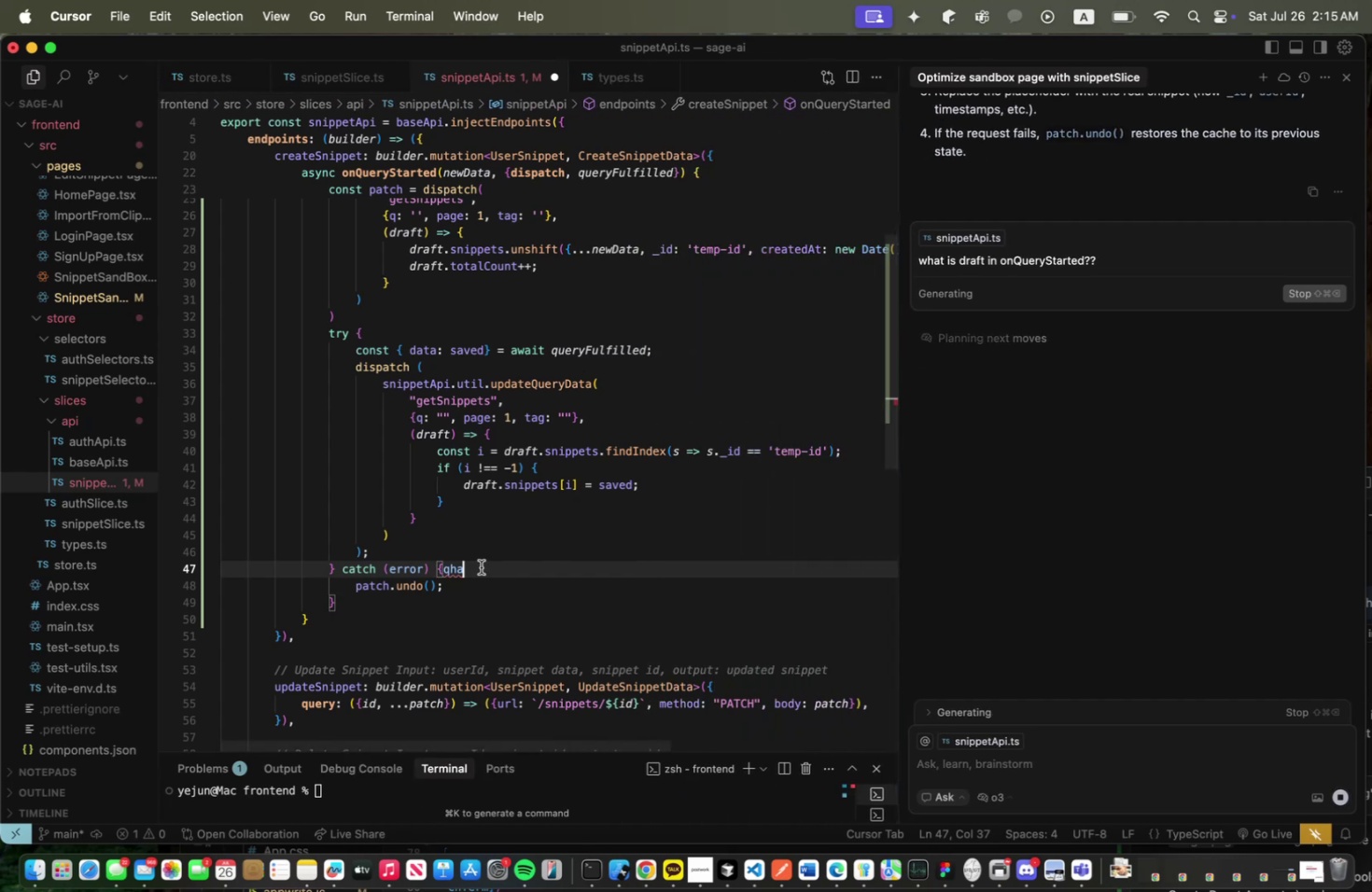 
key(Backspace)
 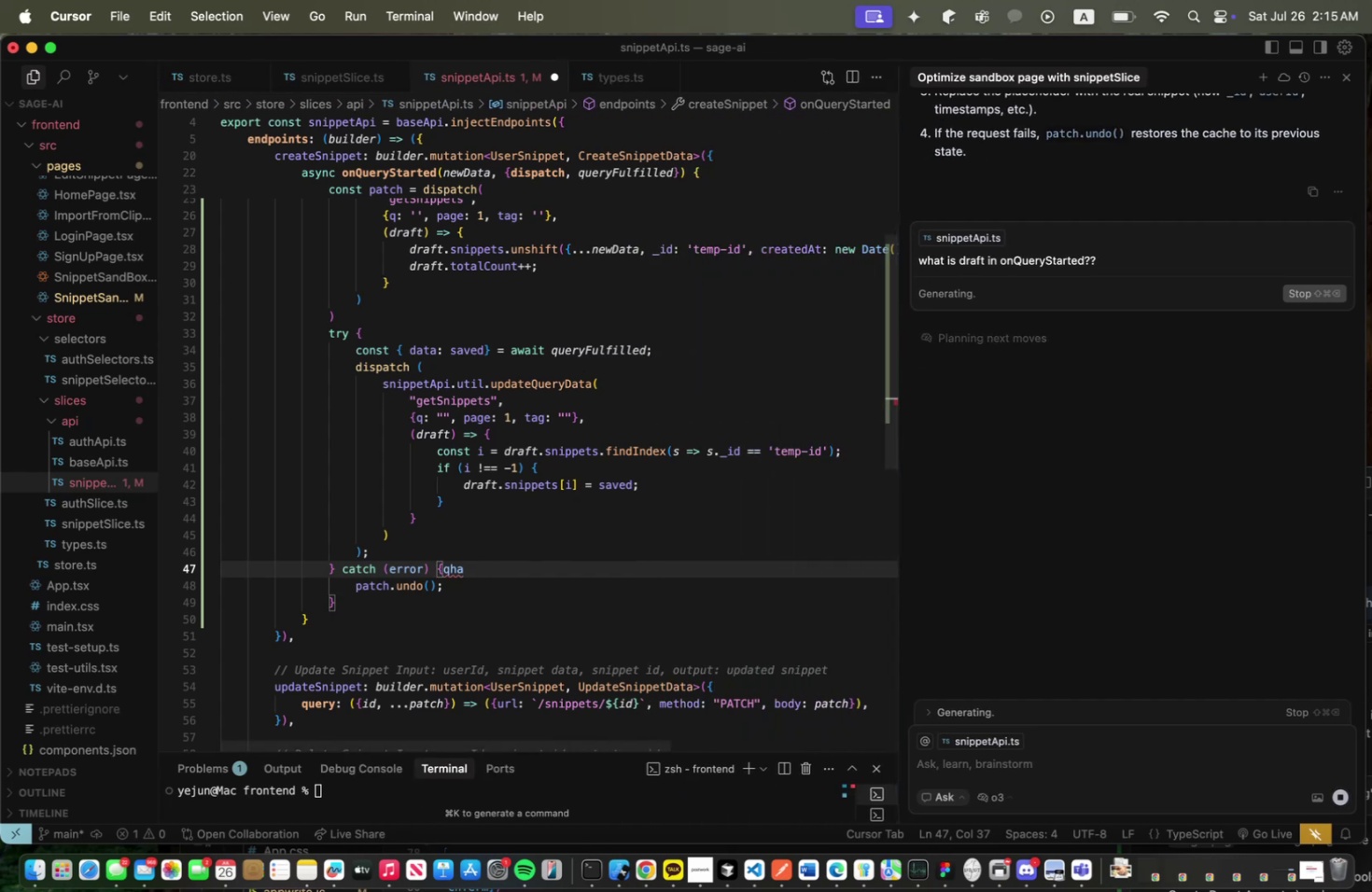 
key(Backspace)
 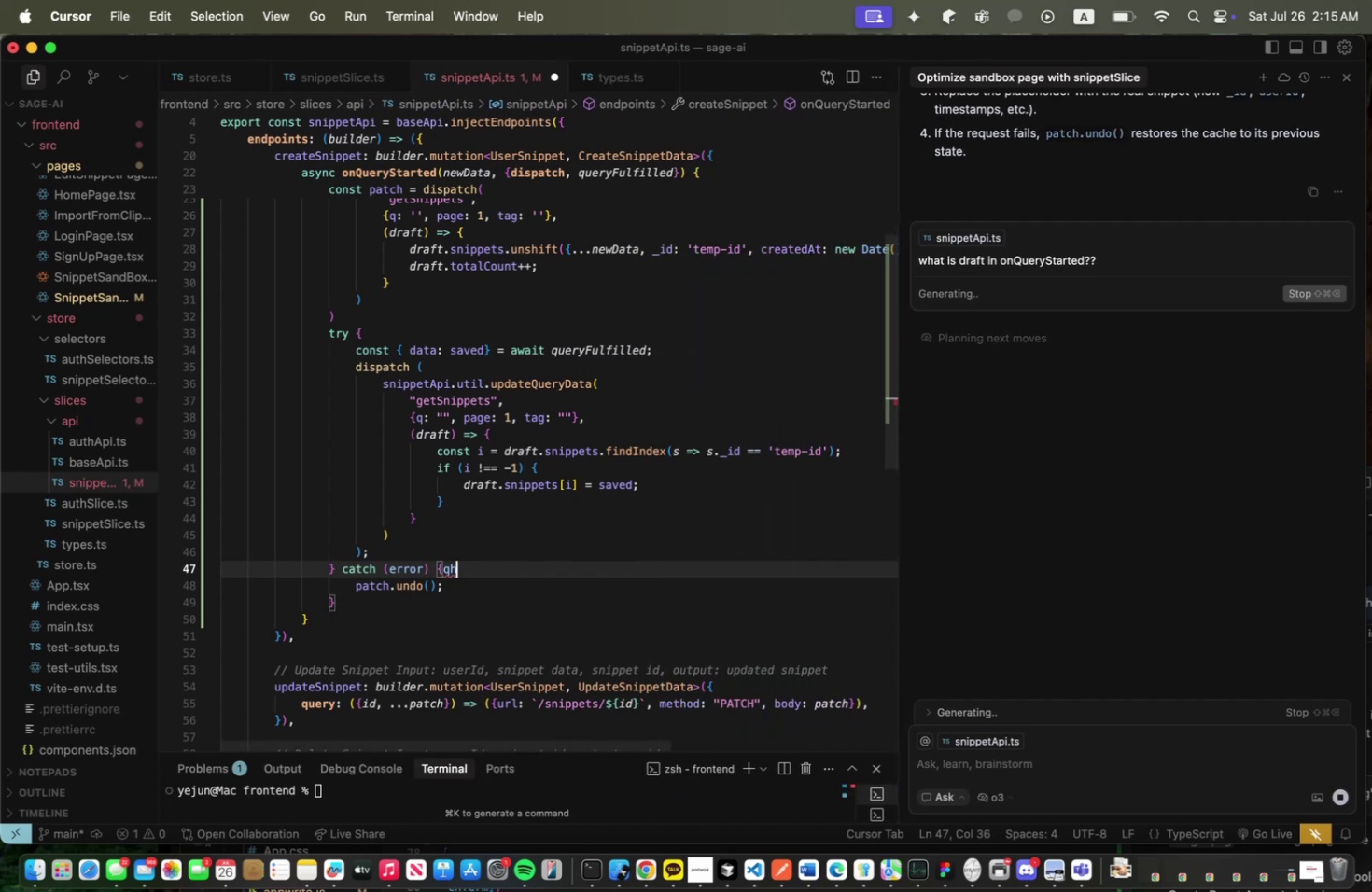 
key(Backspace)
 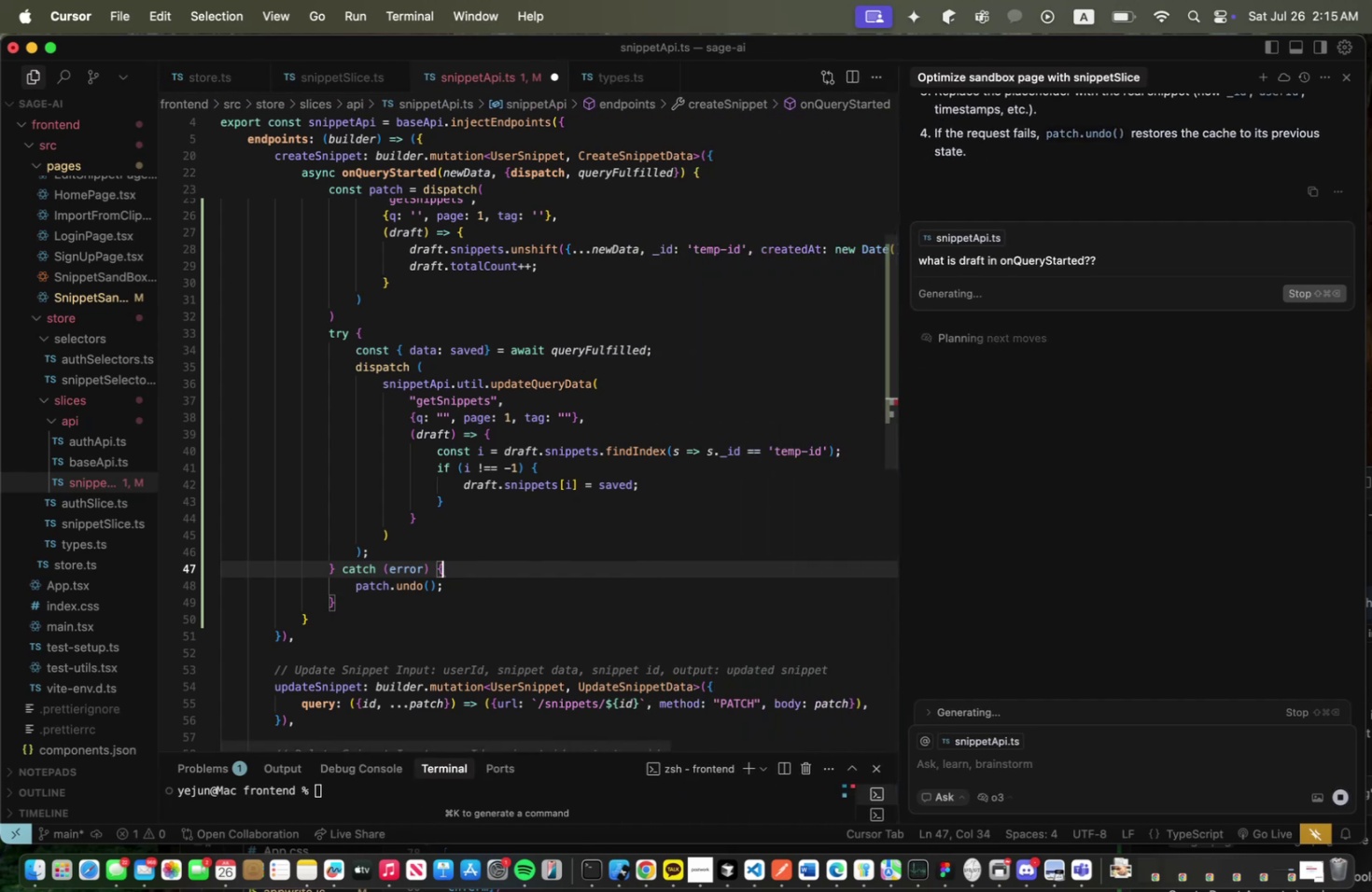 
key(Backspace)
 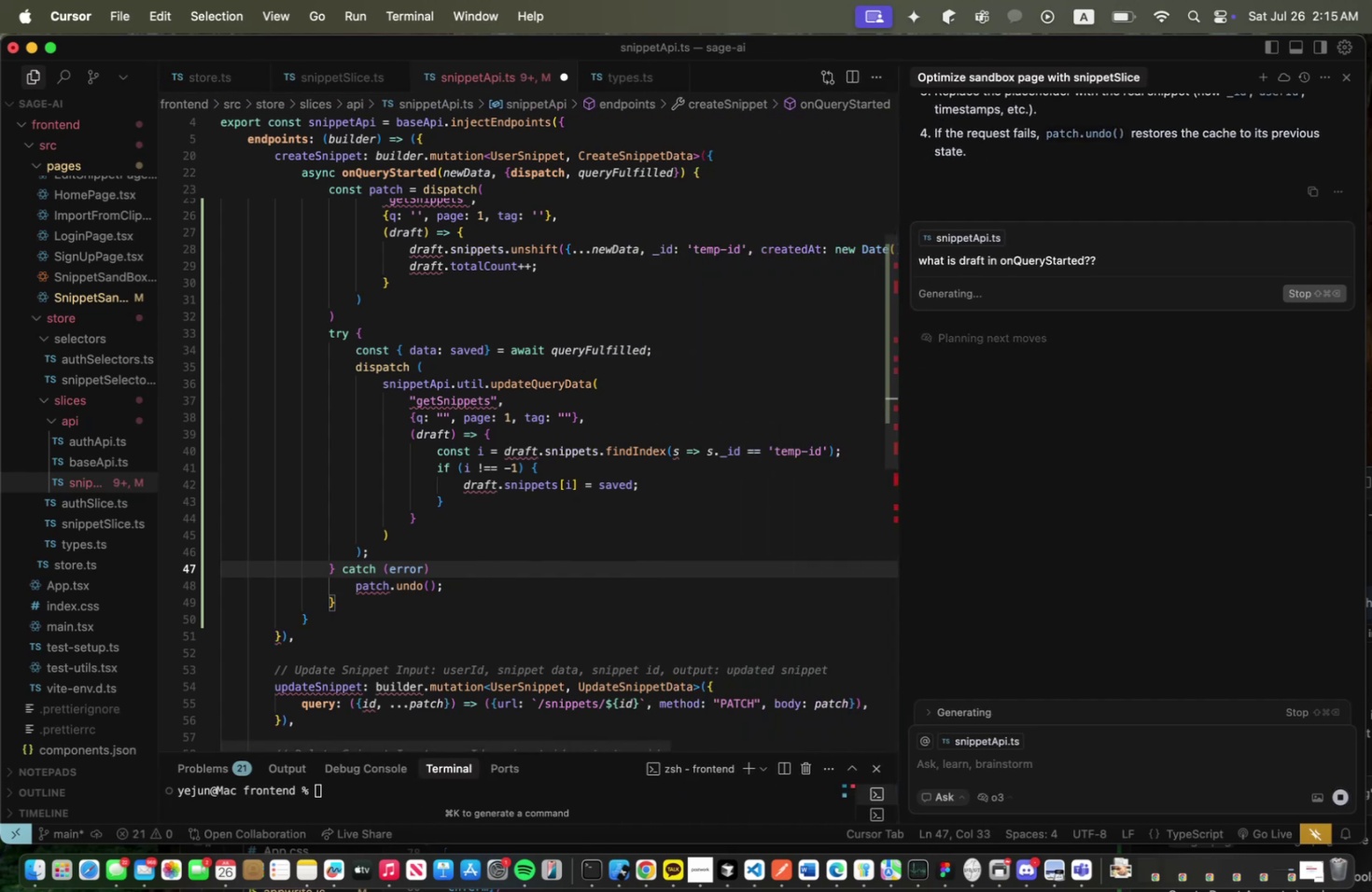 
key(Shift+ShiftLeft)
 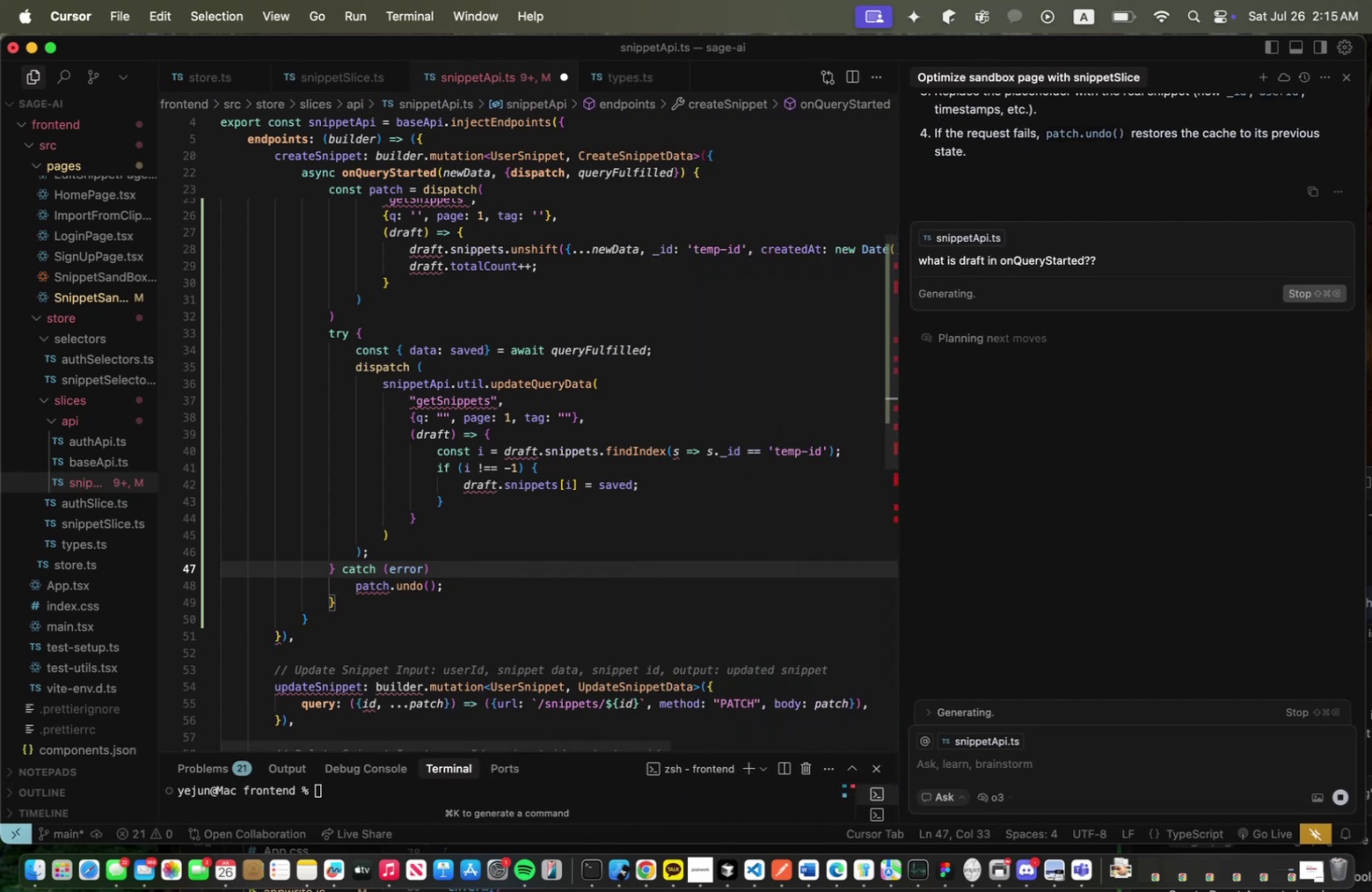 
key(Shift+BracketLeft)
 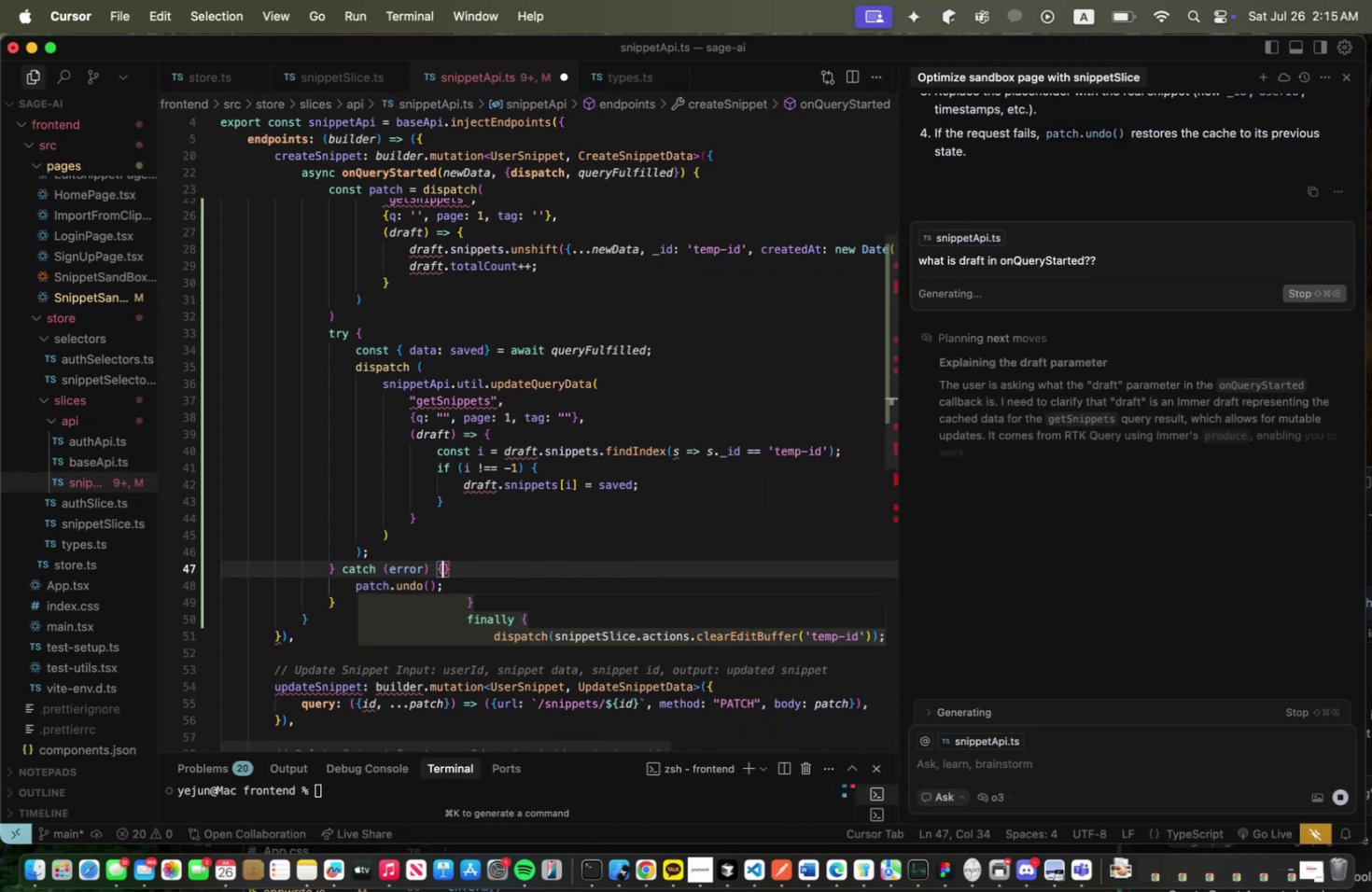 
key(Meta+CommandLeft)
 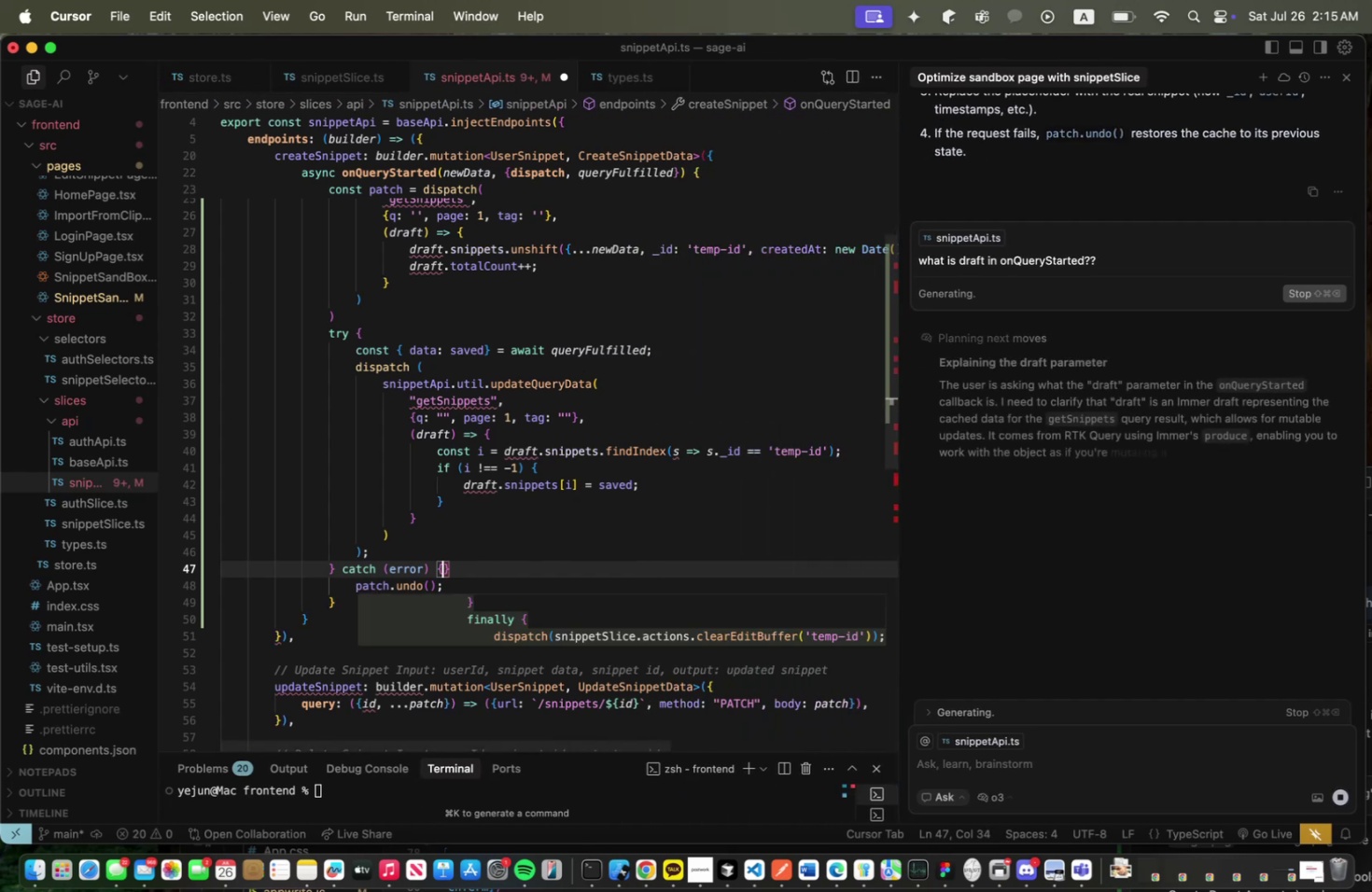 
key(Meta+Z)
 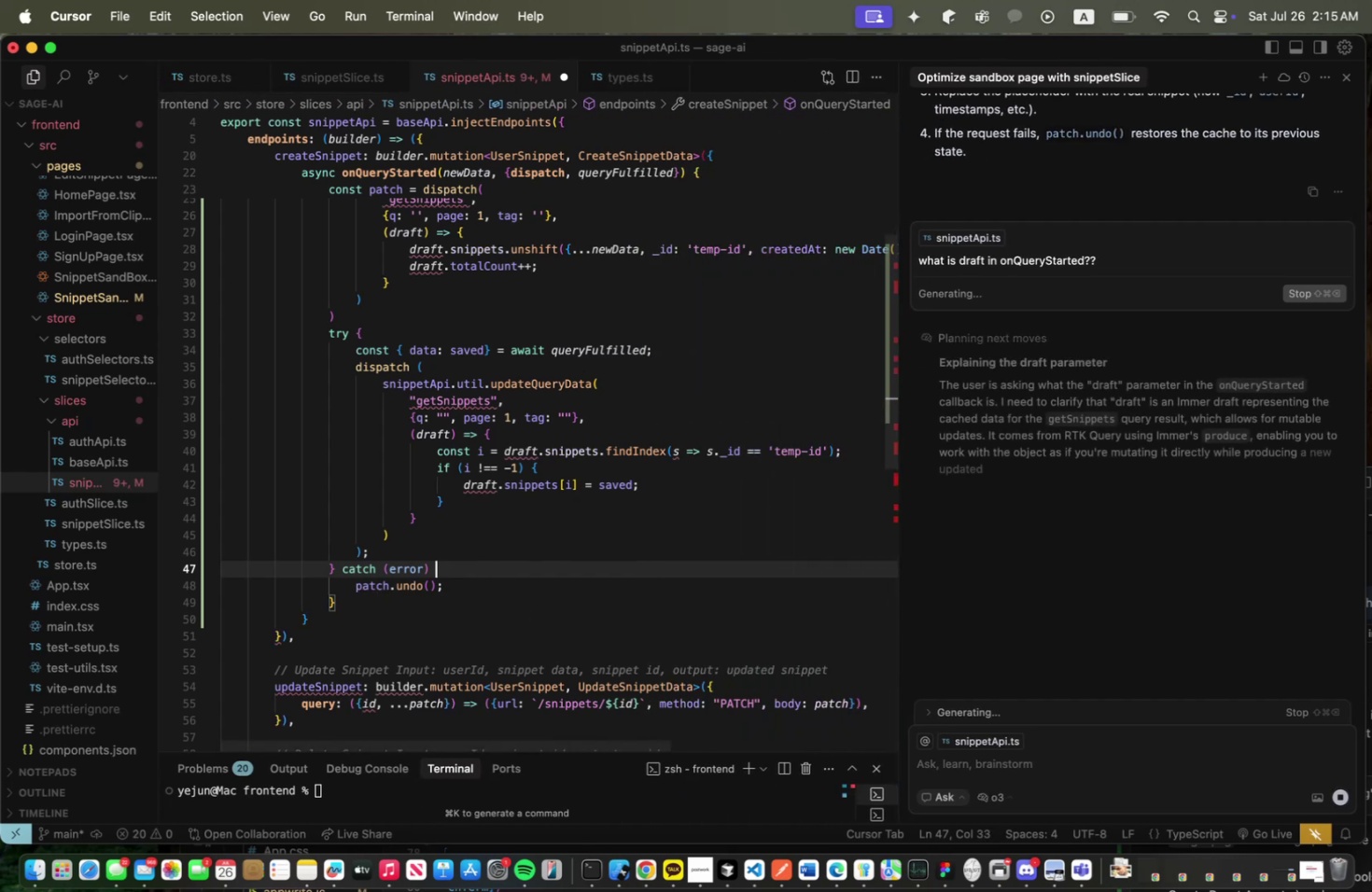 
key(Meta+CommandLeft)
 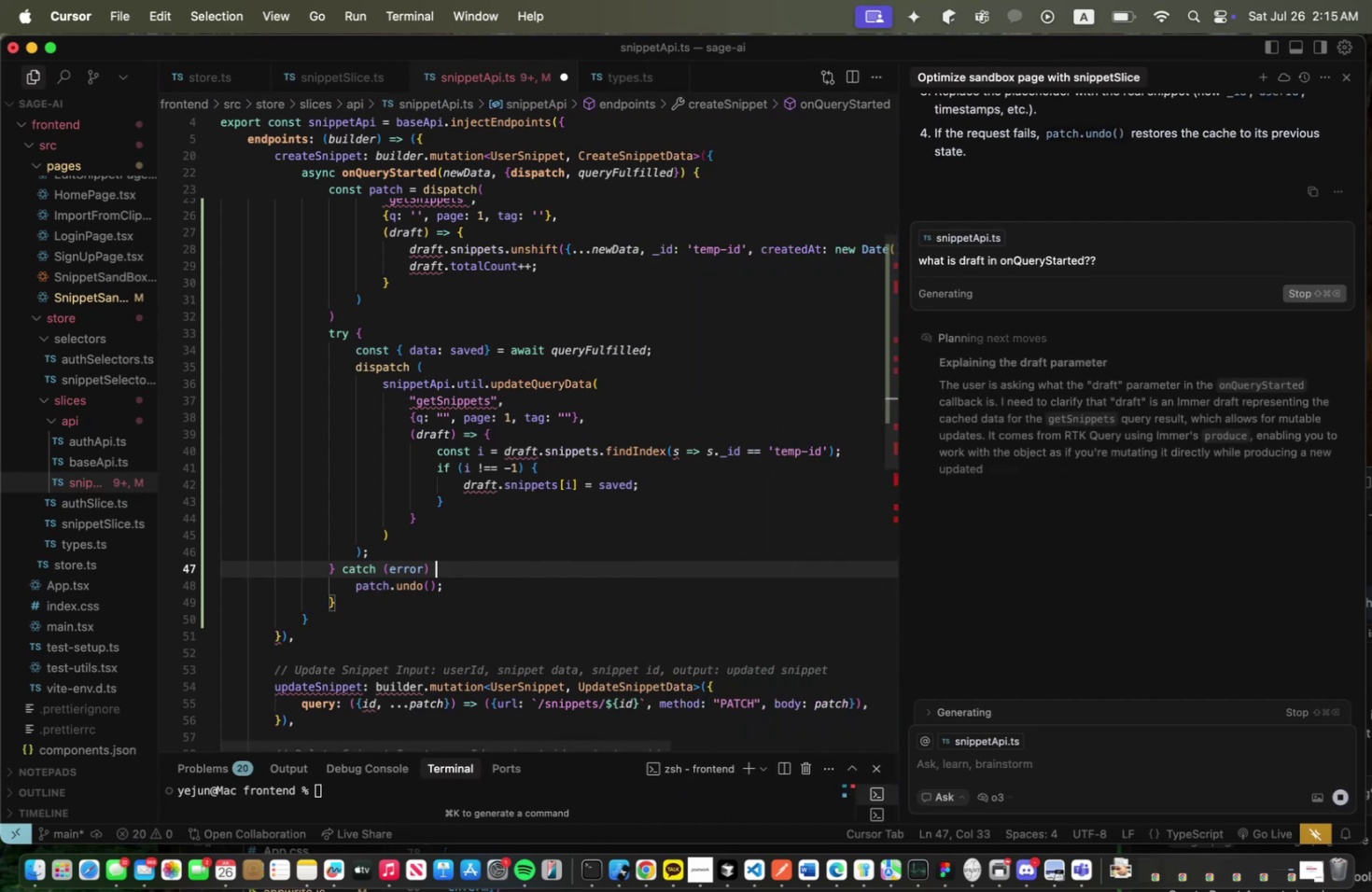 
key(Meta+Z)
 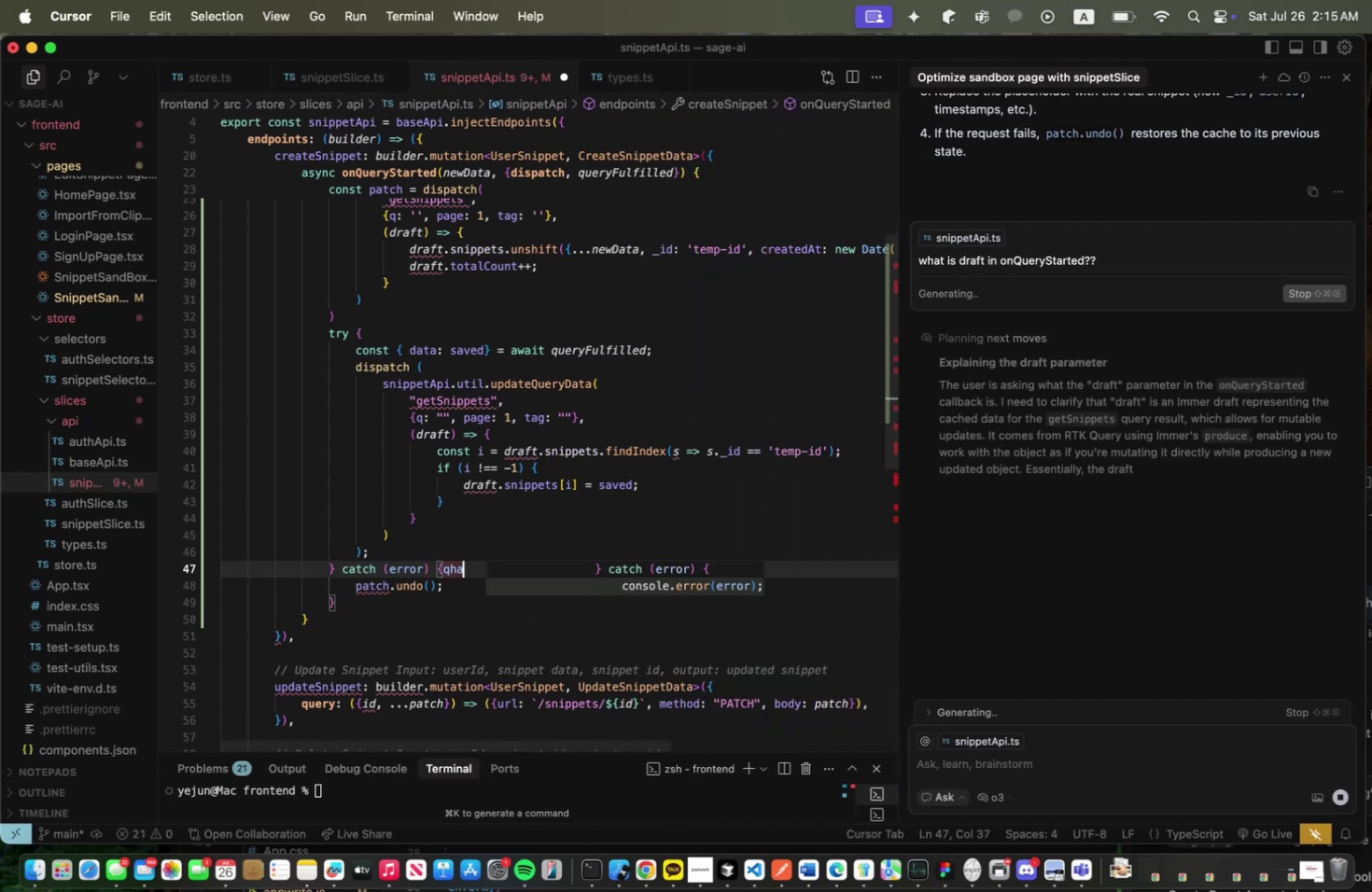 
key(Meta+CommandLeft)
 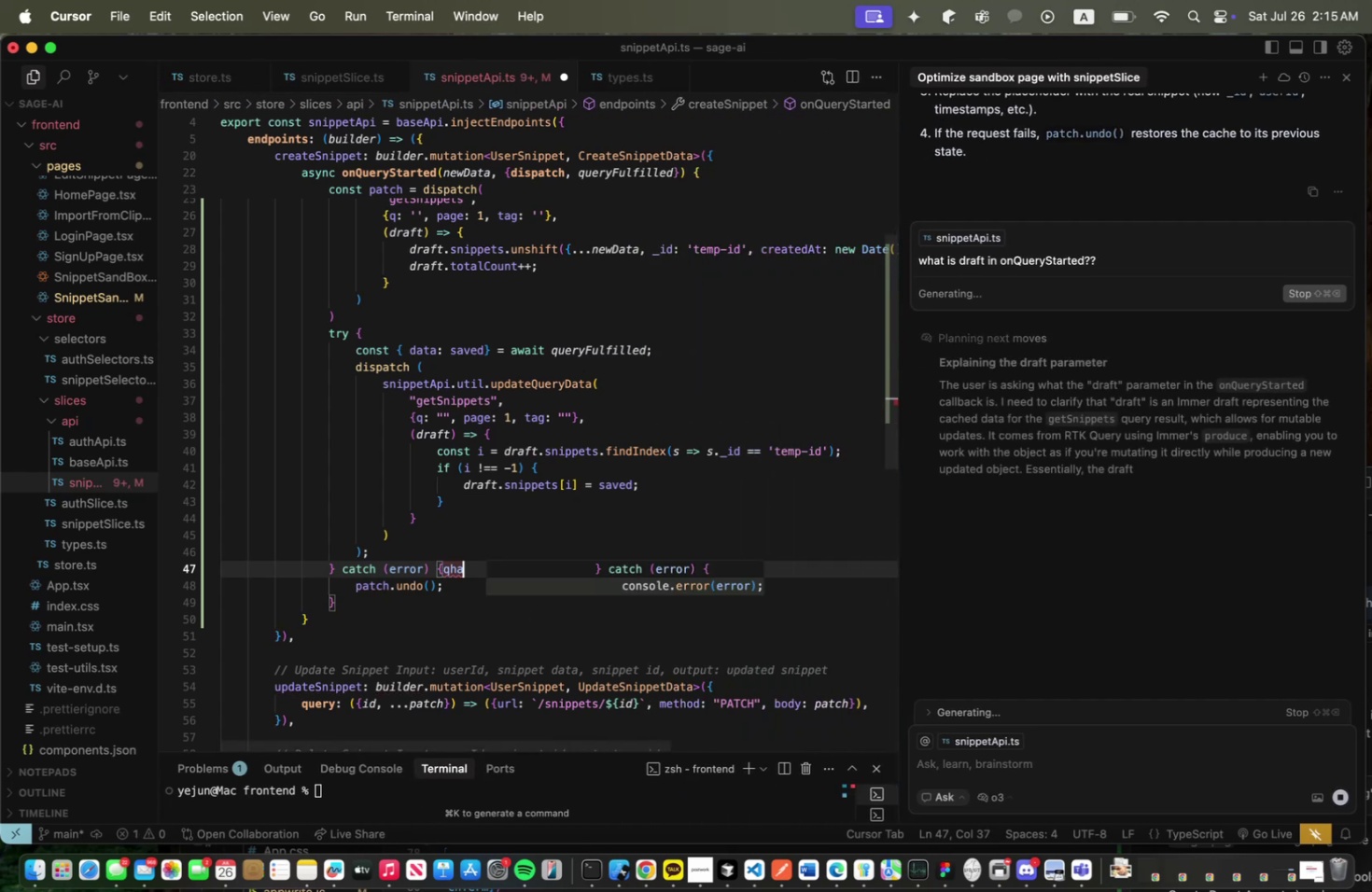 
key(Meta+Z)
 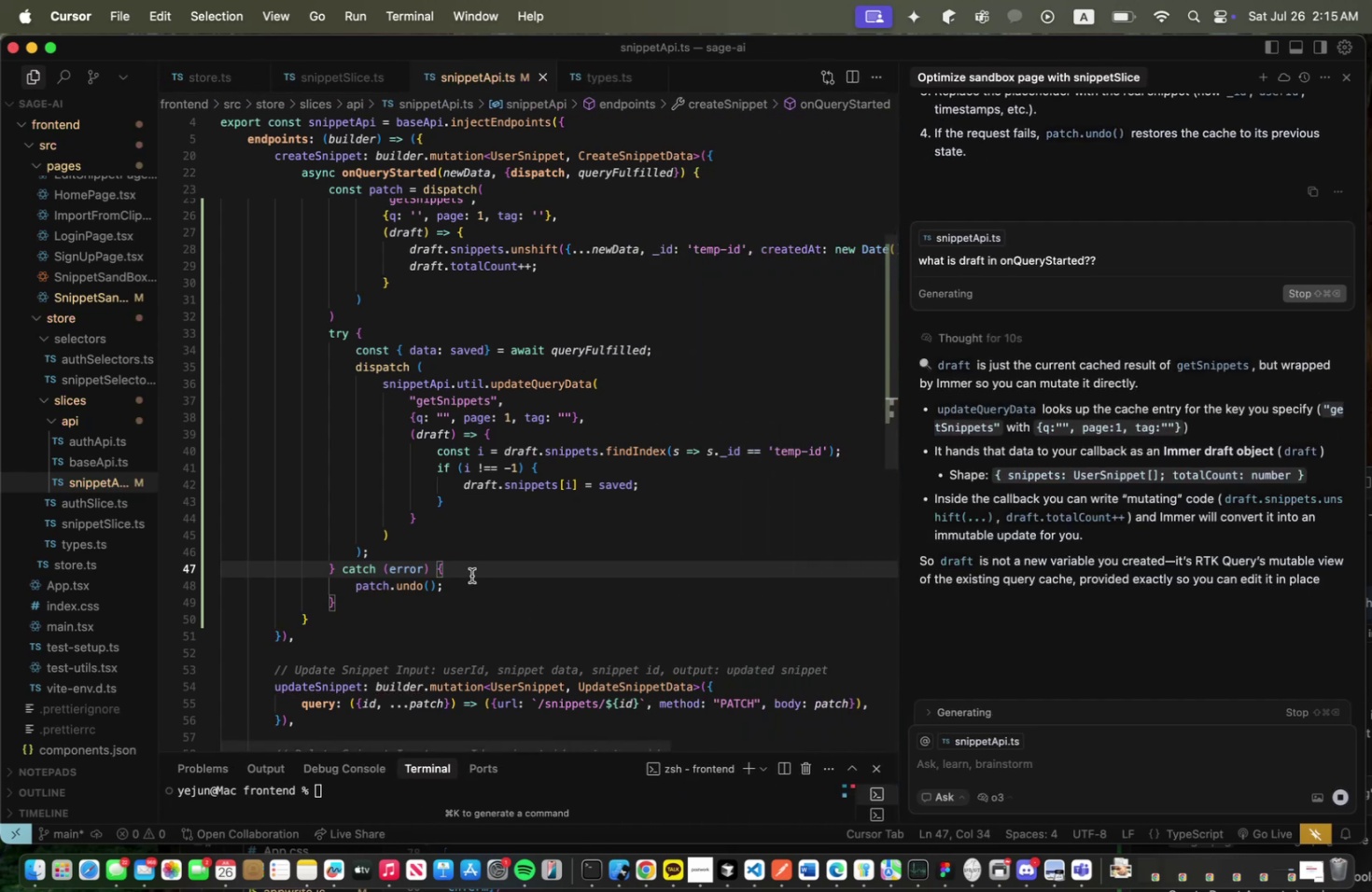 
key(Meta+CommandLeft)
 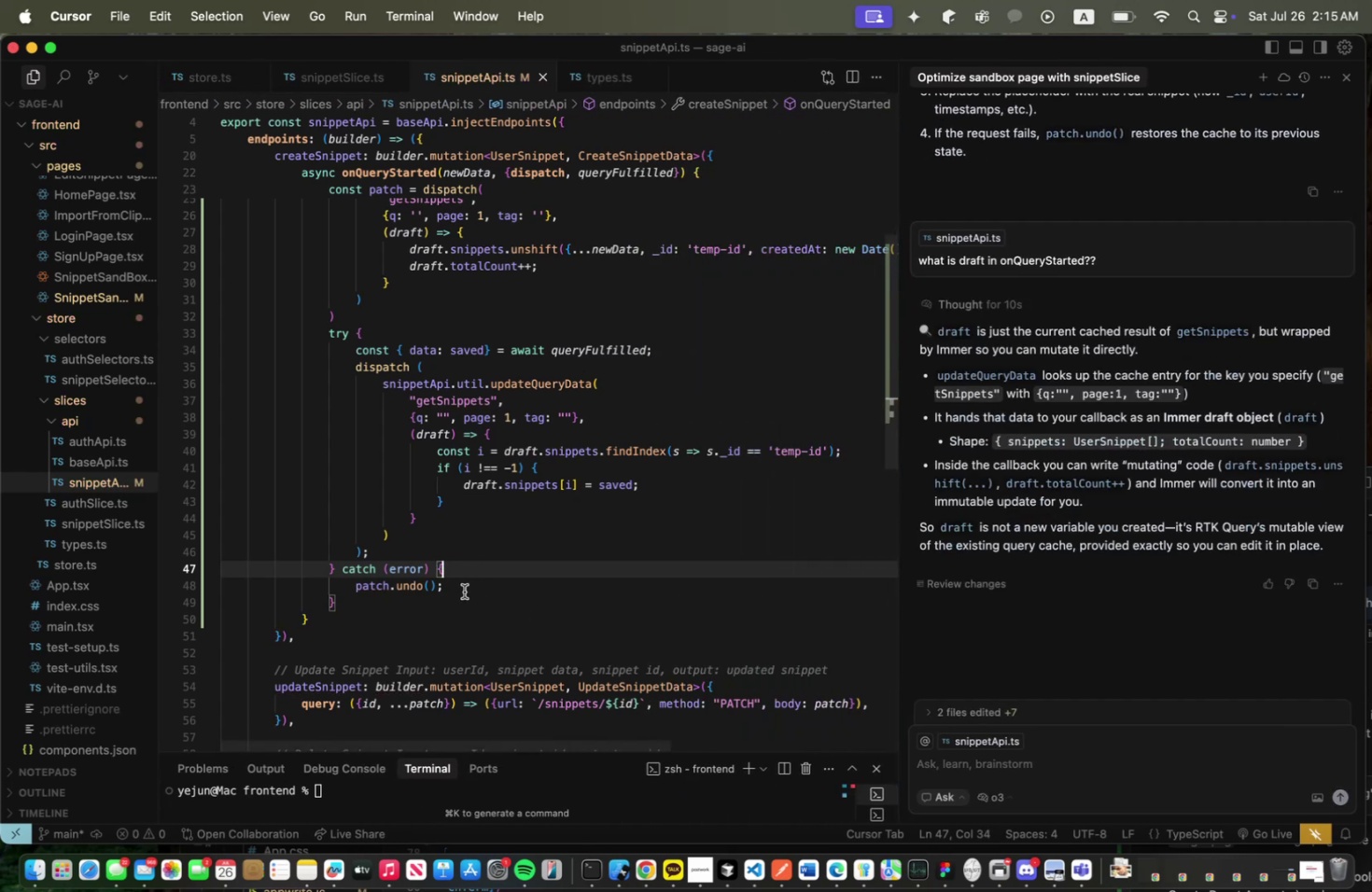 
key(Meta+S)
 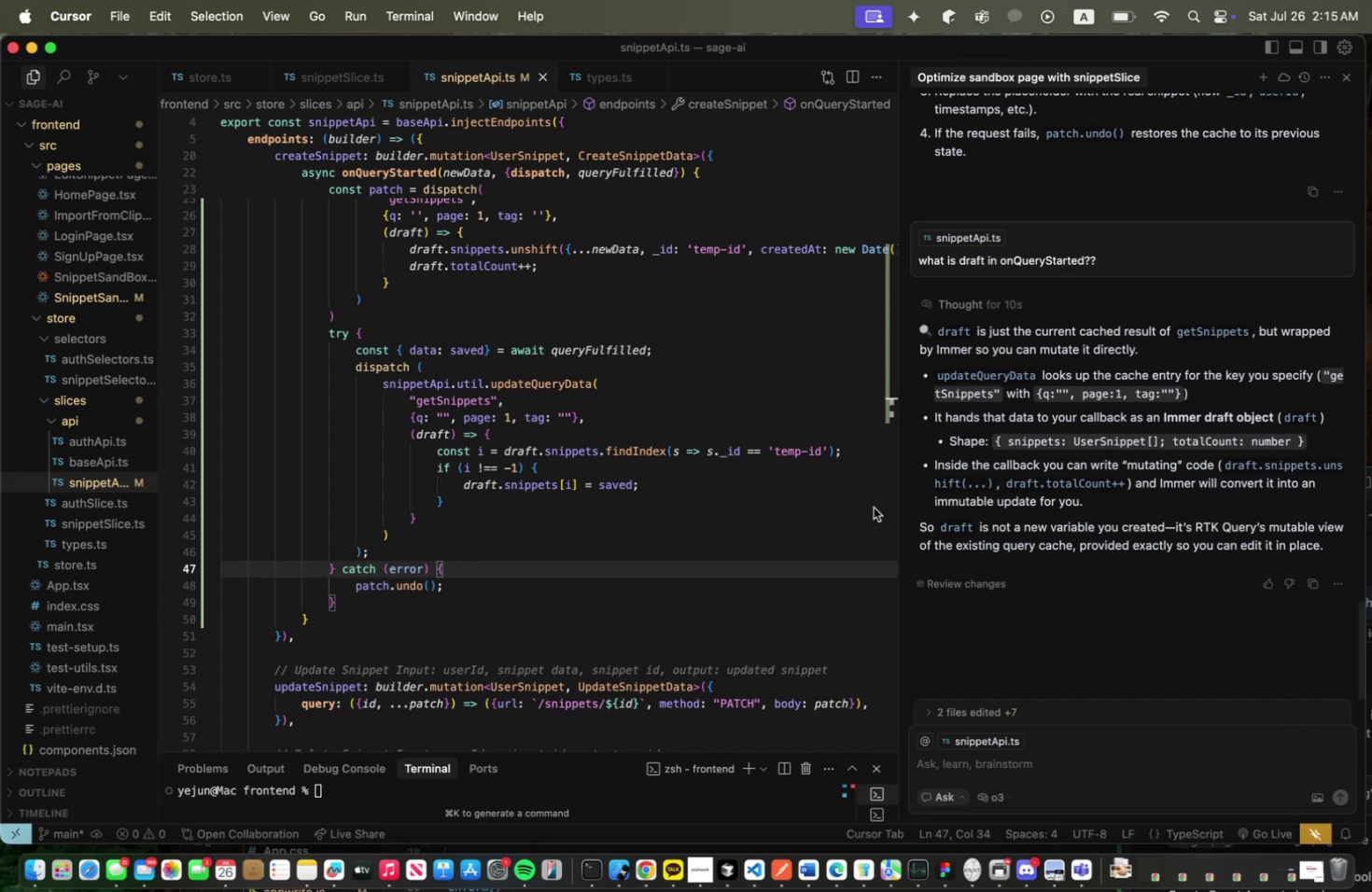 
scroll: coordinate [688, 505], scroll_direction: up, amount: 4.0
 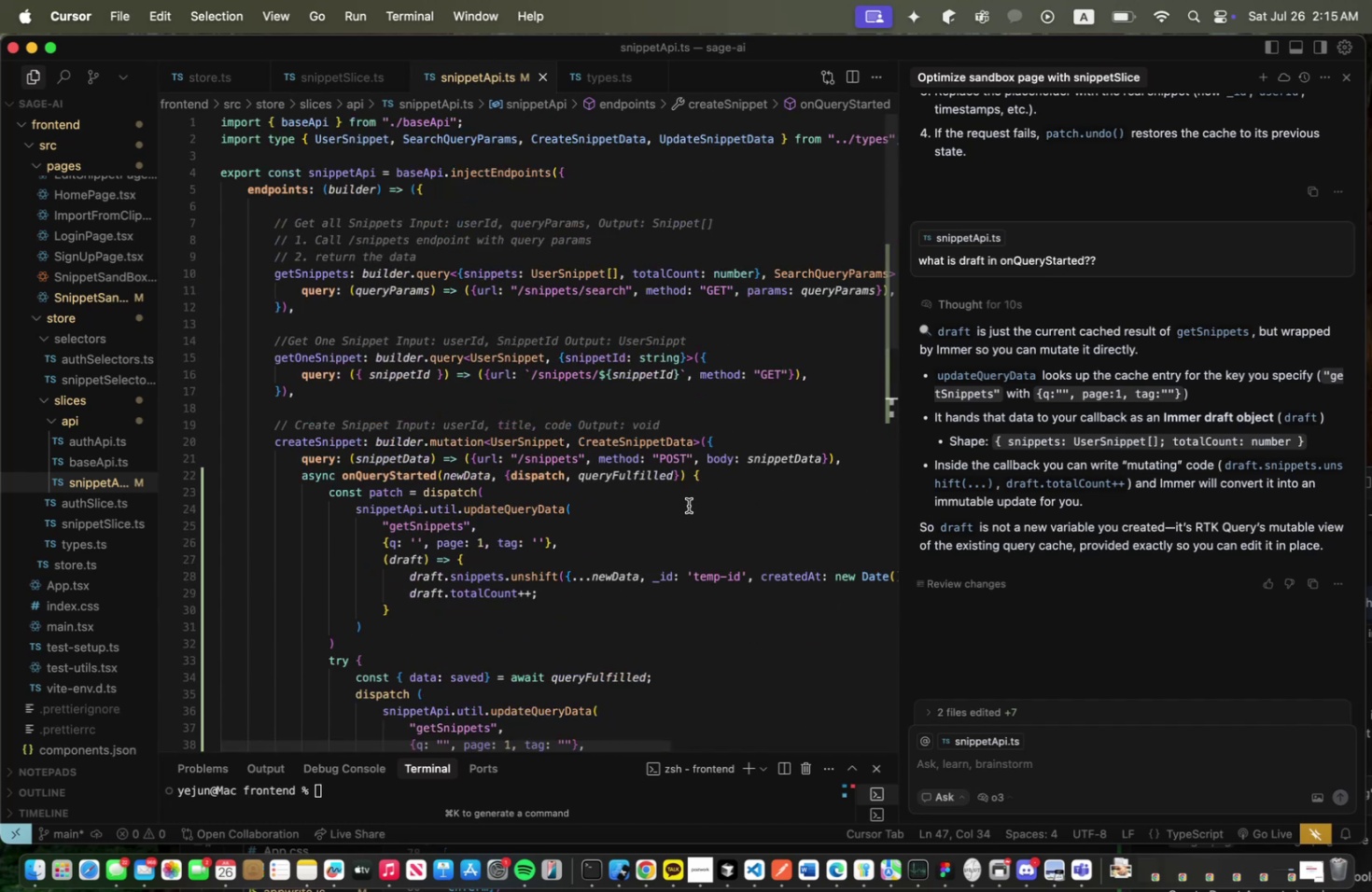 
wait(9.05)
 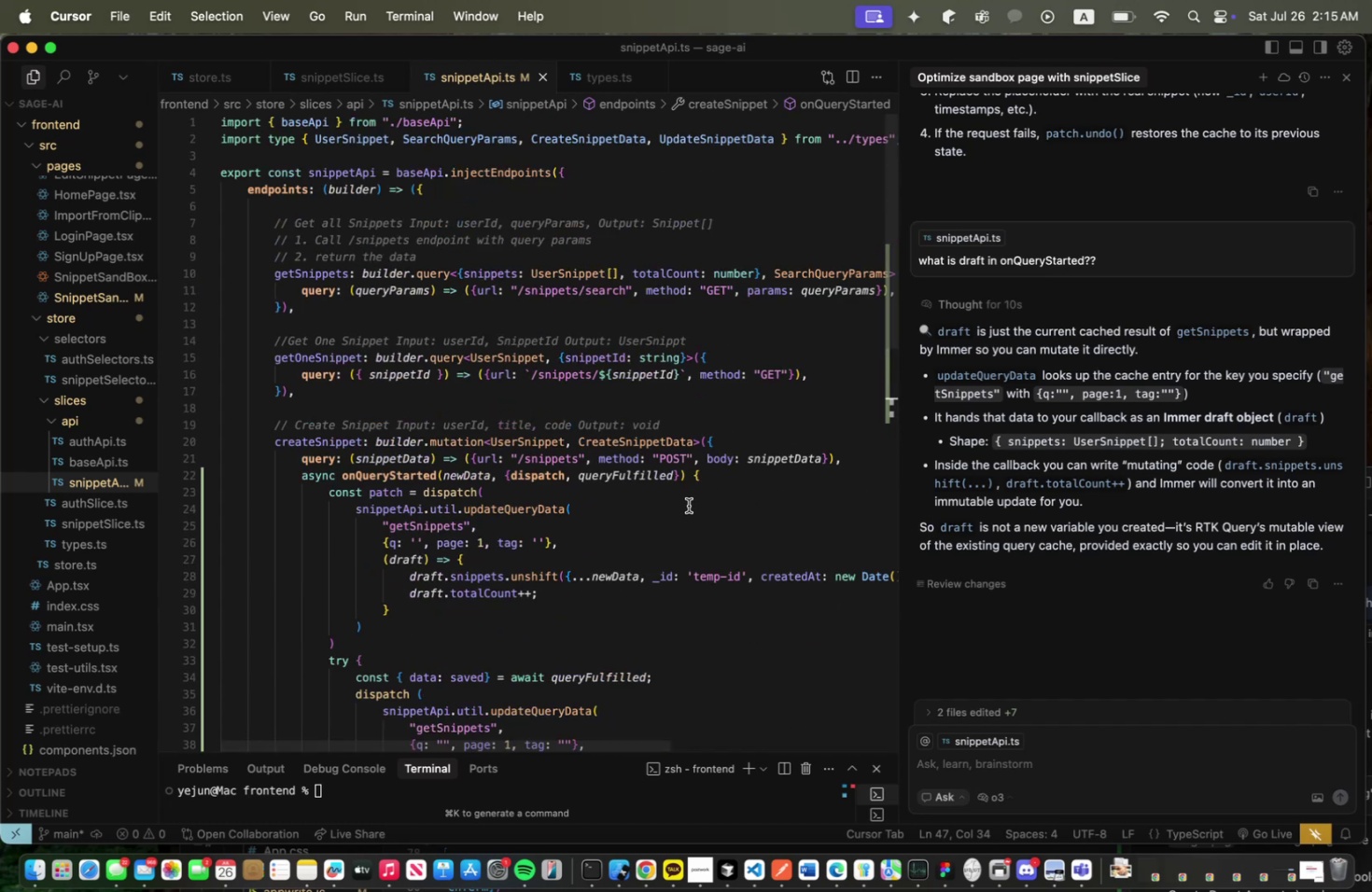 
scroll: coordinate [684, 503], scroll_direction: down, amount: 4.0
 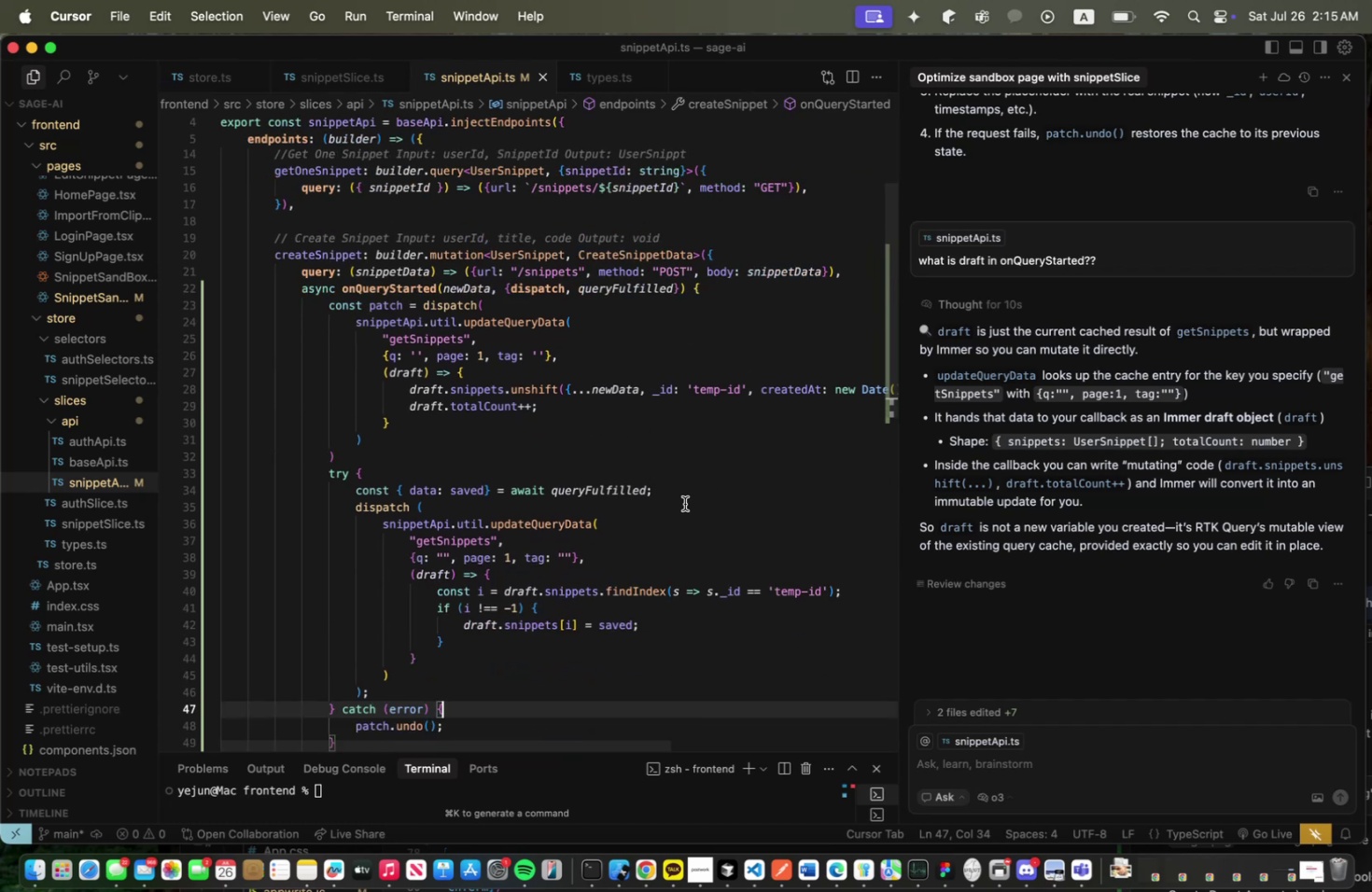 
wait(12.76)
 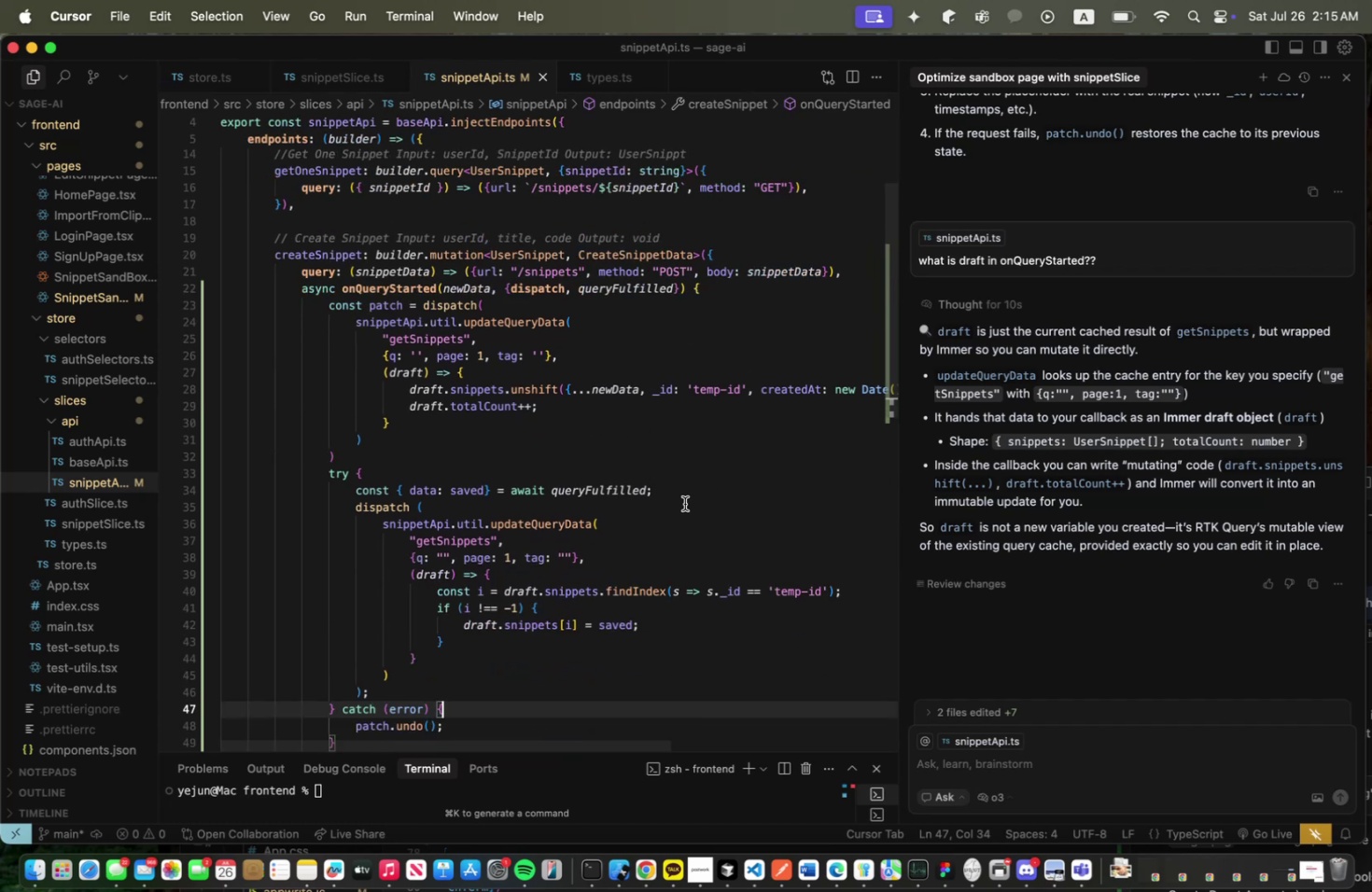 
key(Meta+CommandLeft)
 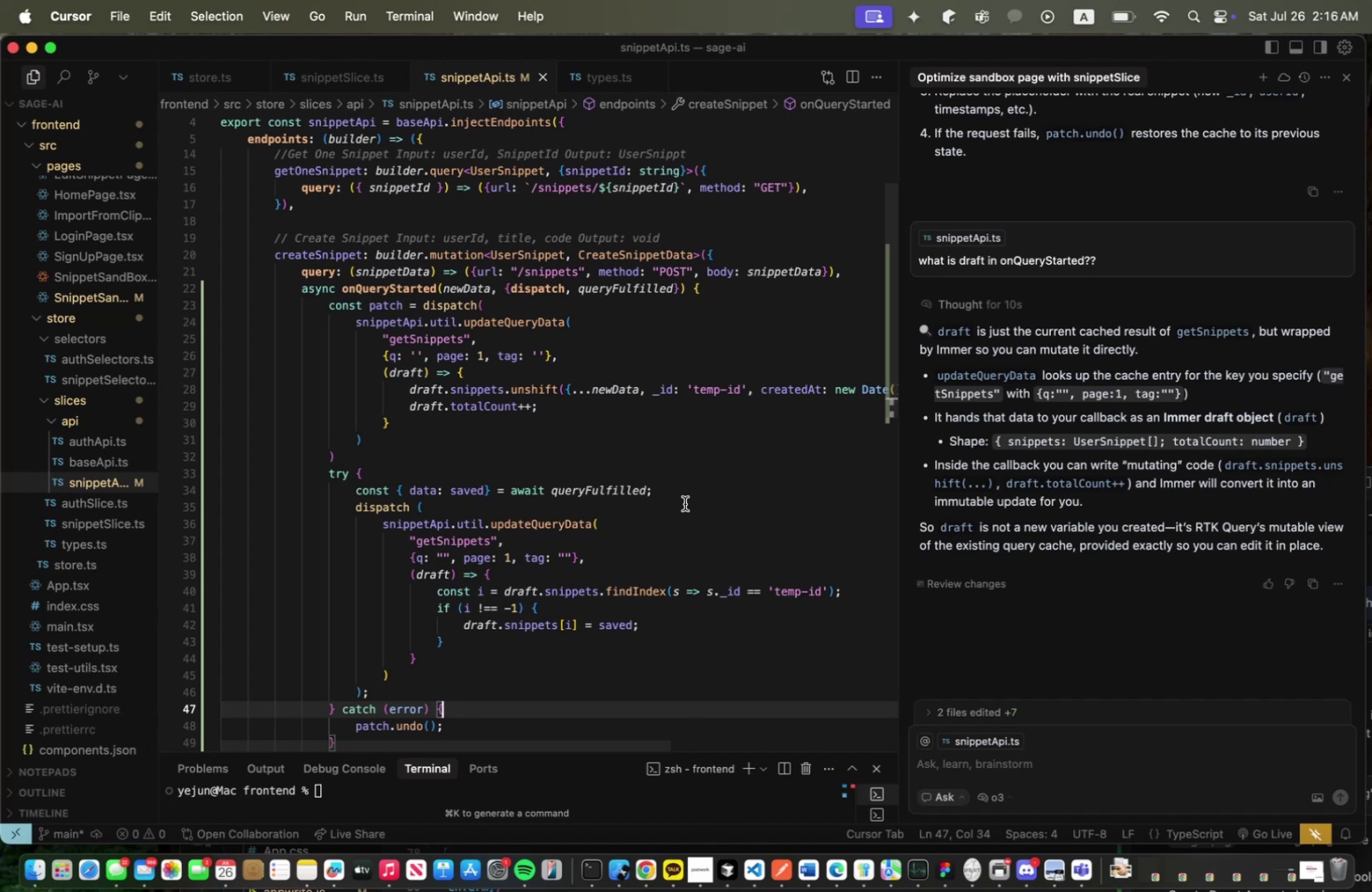 
key(Meta+CapsLock)
 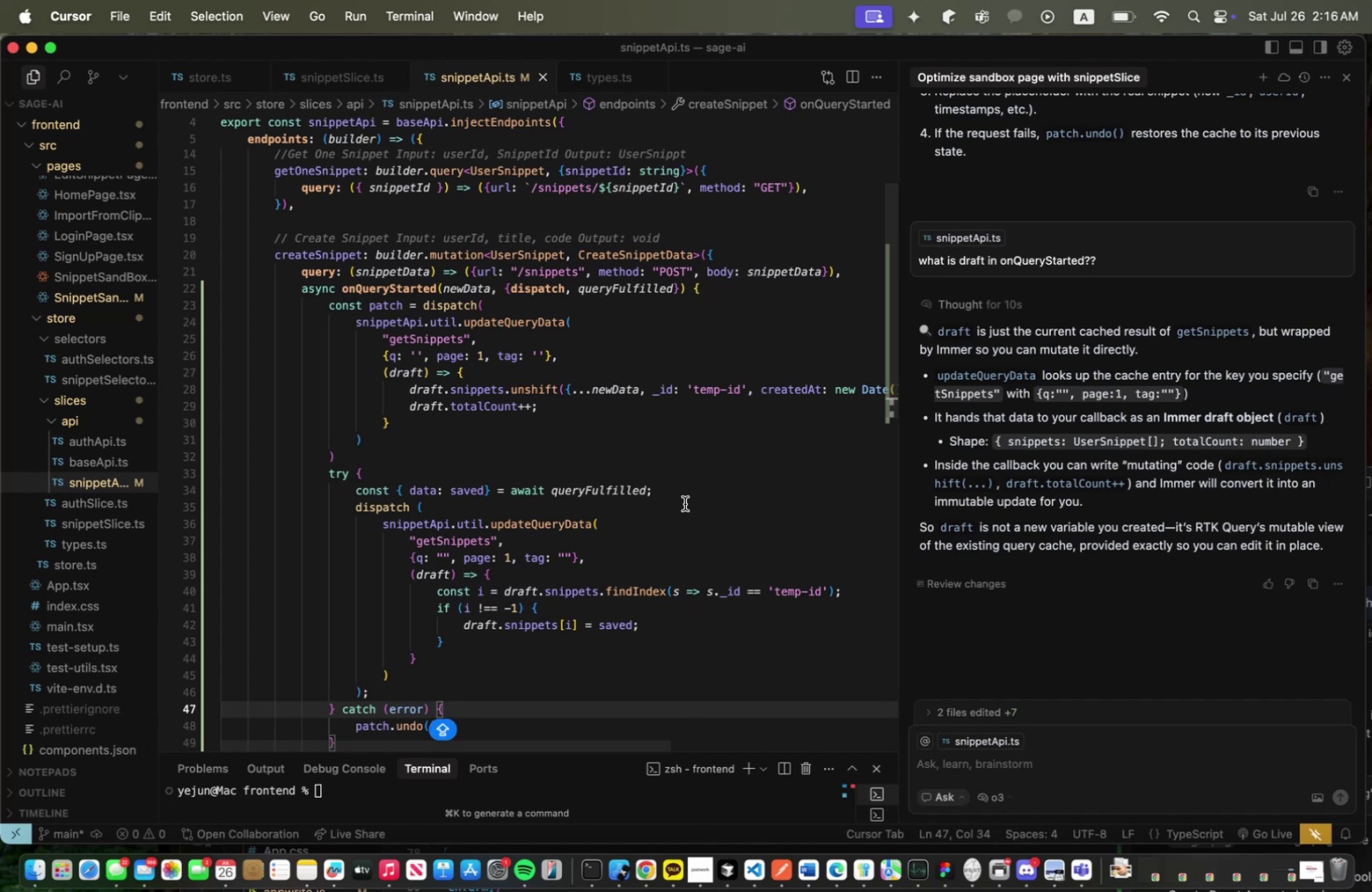 
key(CapsLock)
 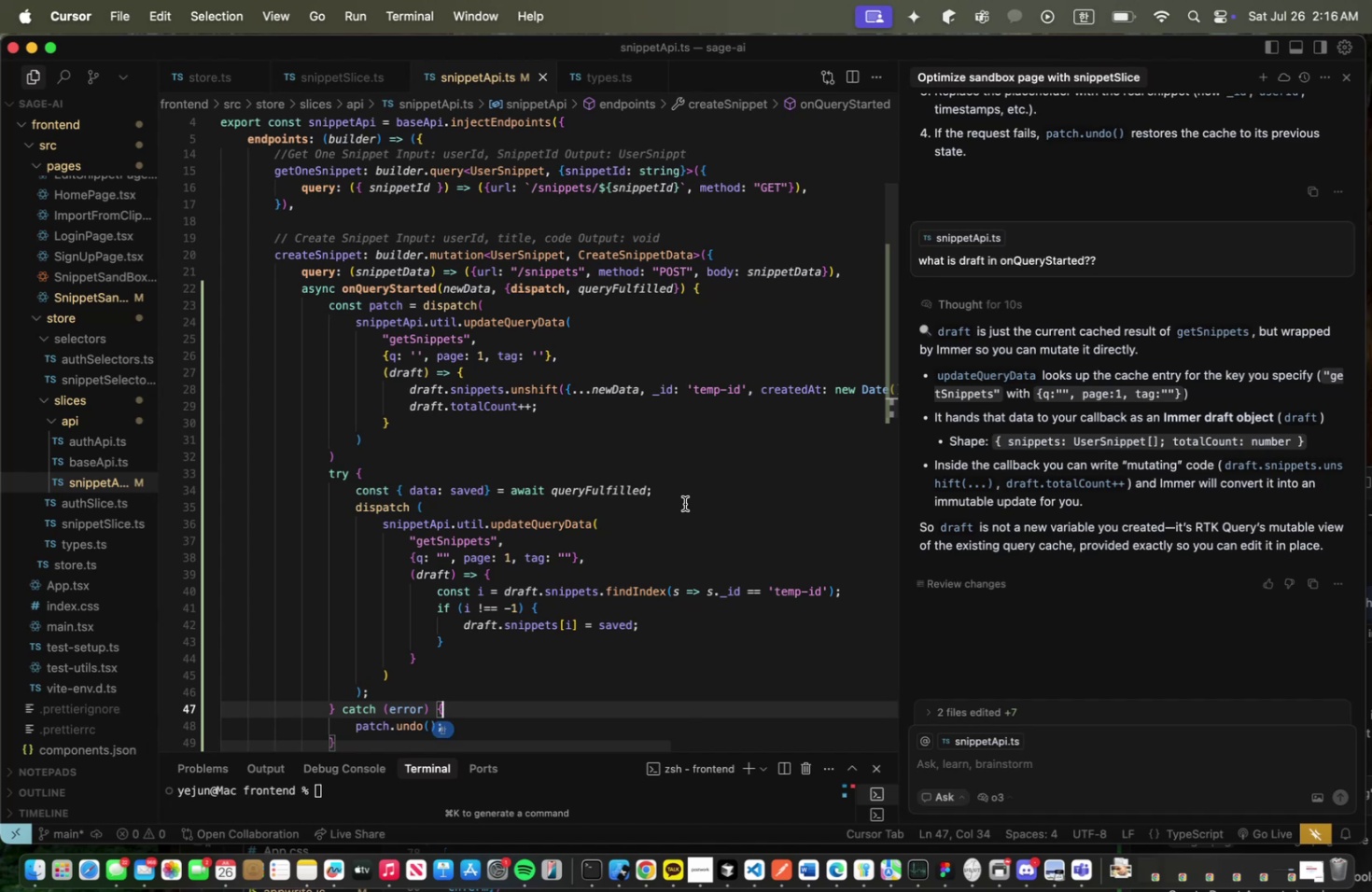 
key(Meta+CommandLeft)
 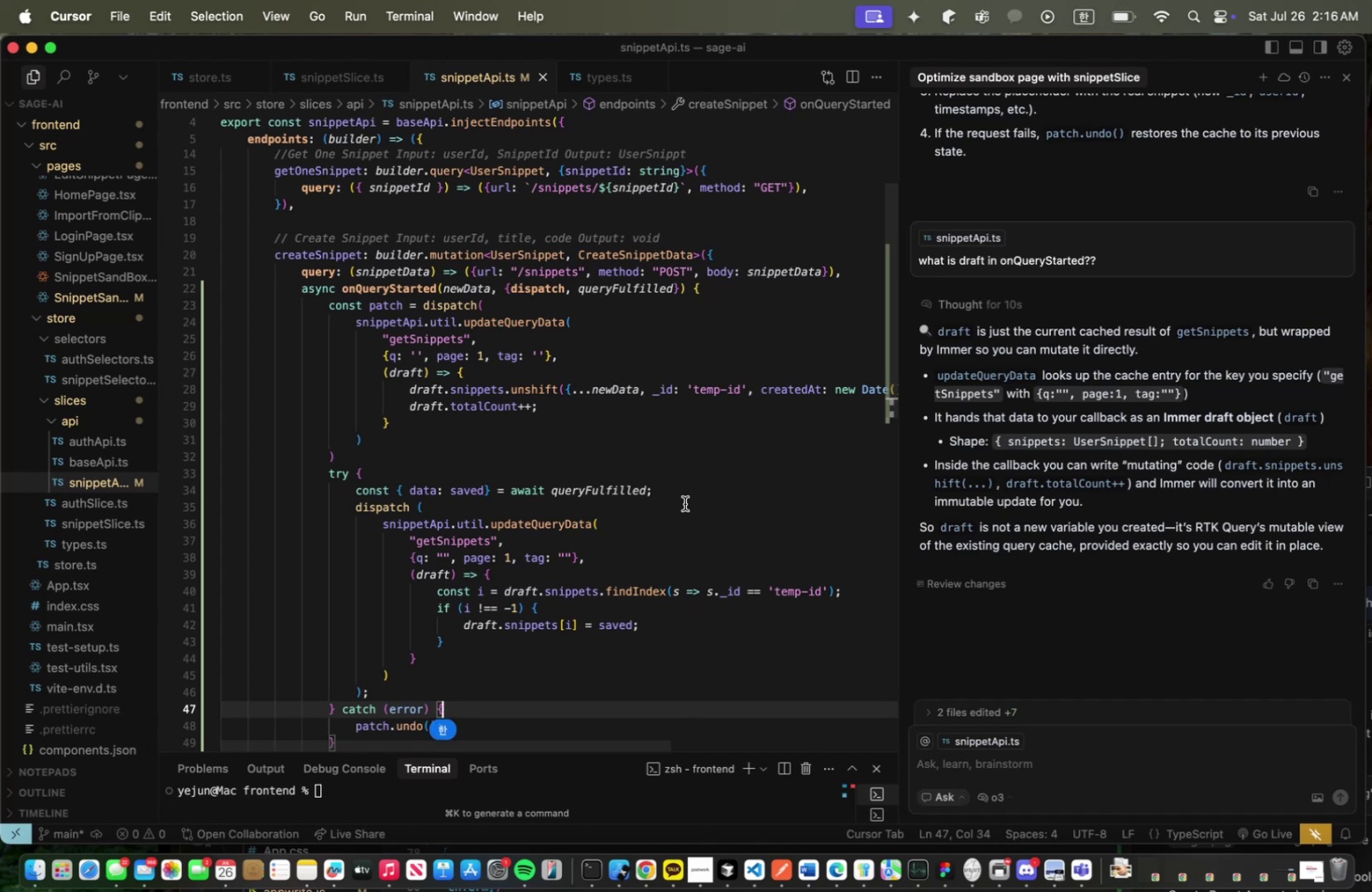 
key(Meta+Tab)
 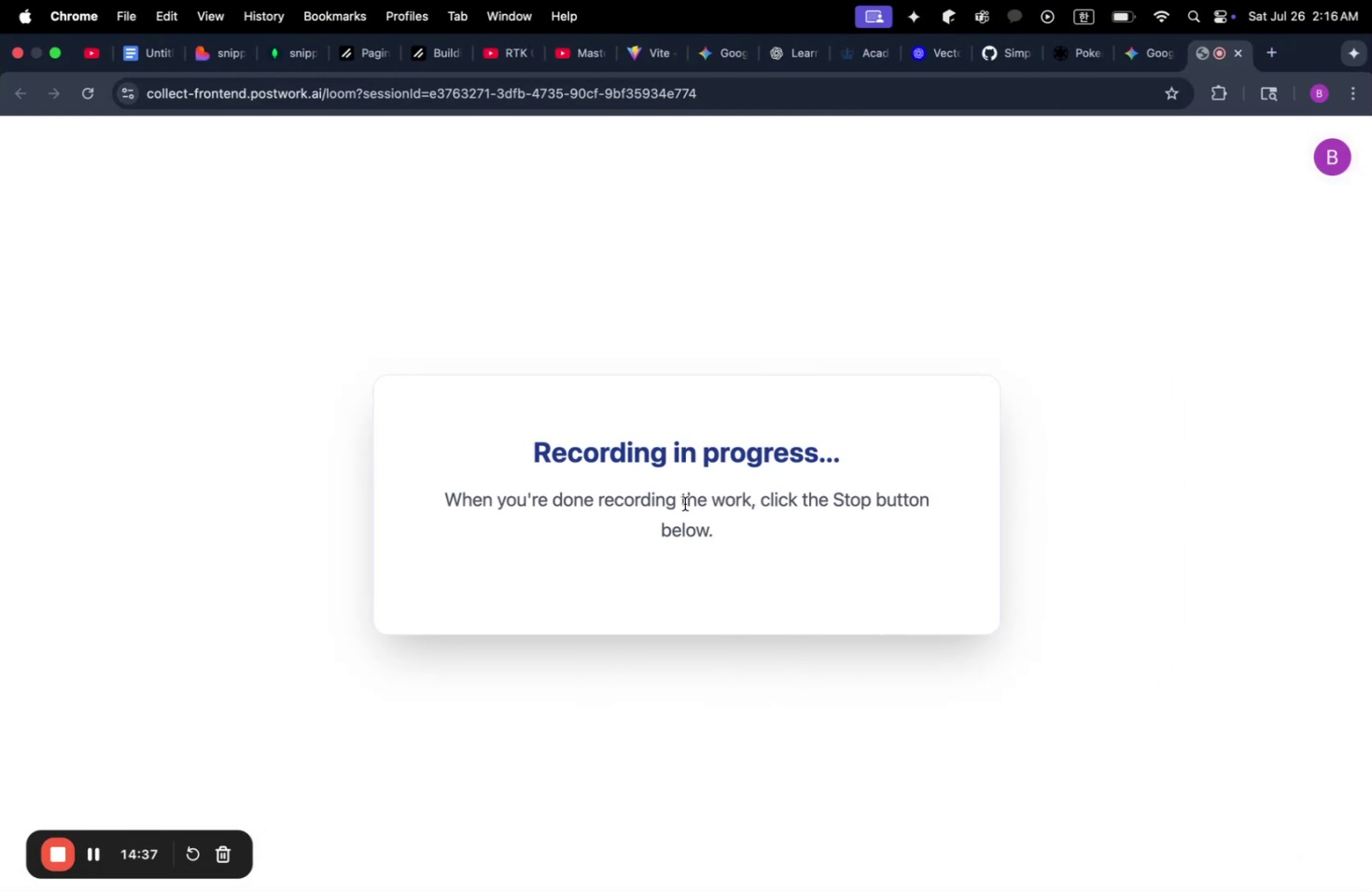 
key(Meta+CommandLeft)
 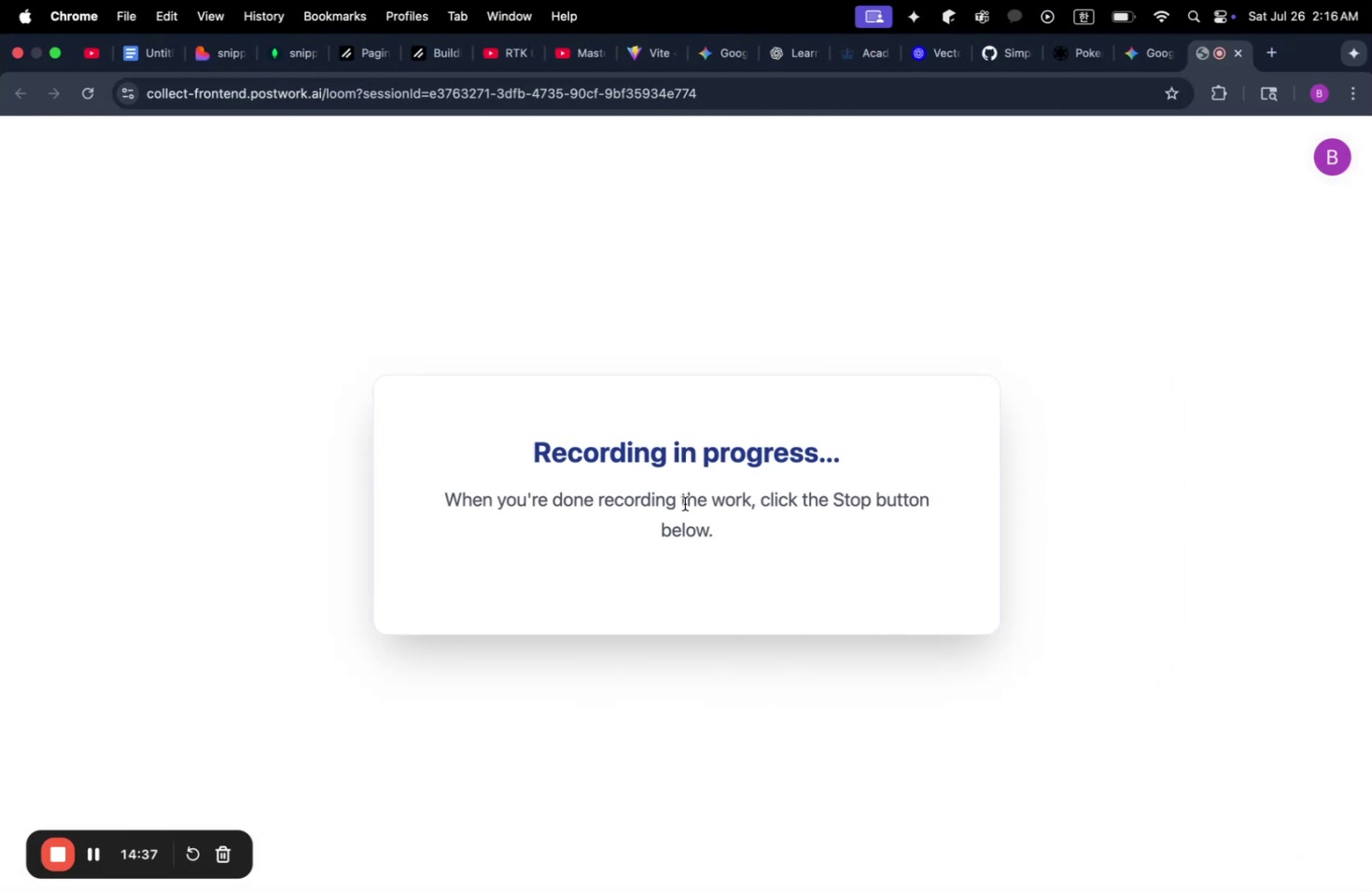 
key(Meta+T)
 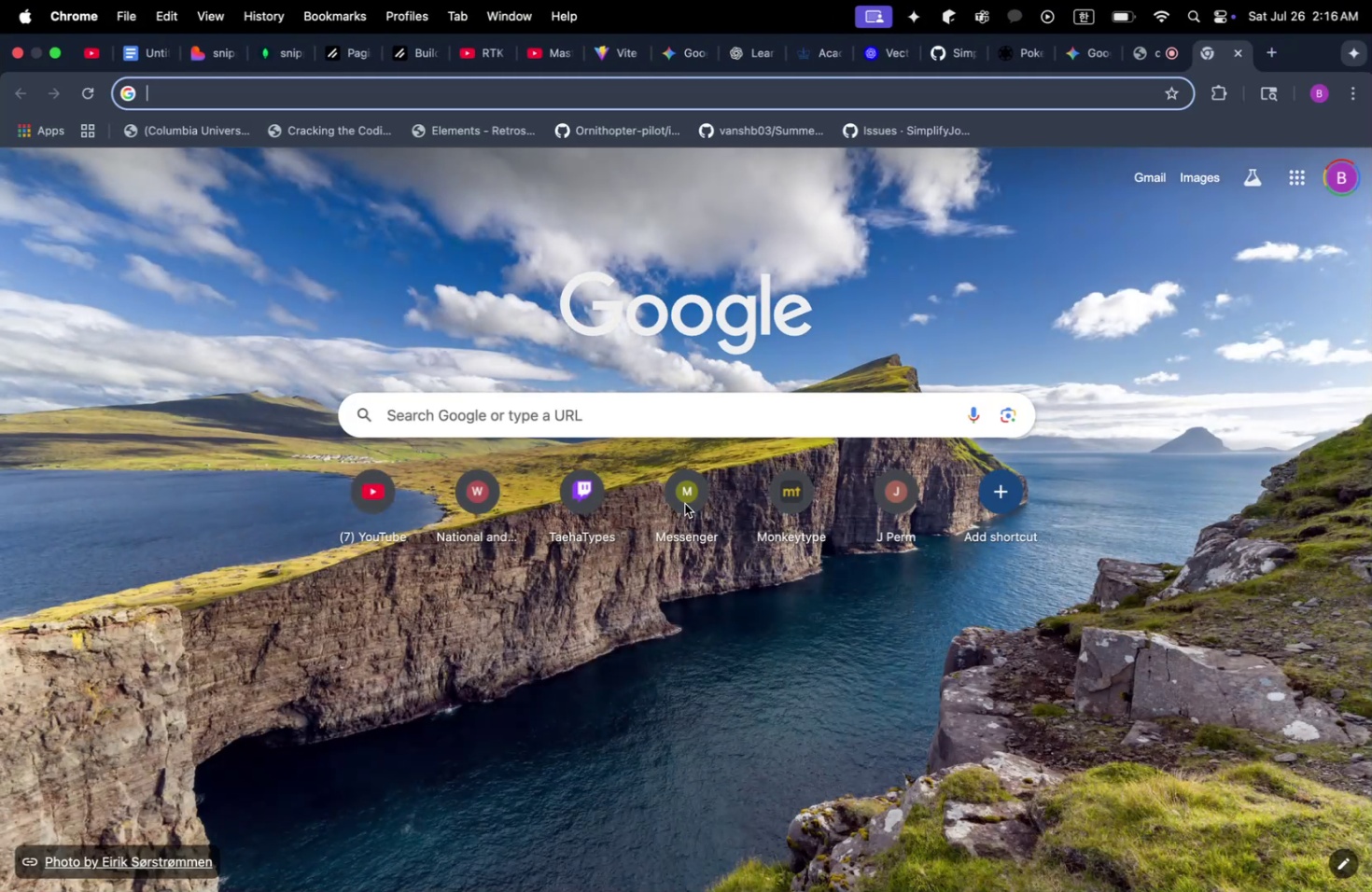 
type(WHAT IS IMMERJS)
 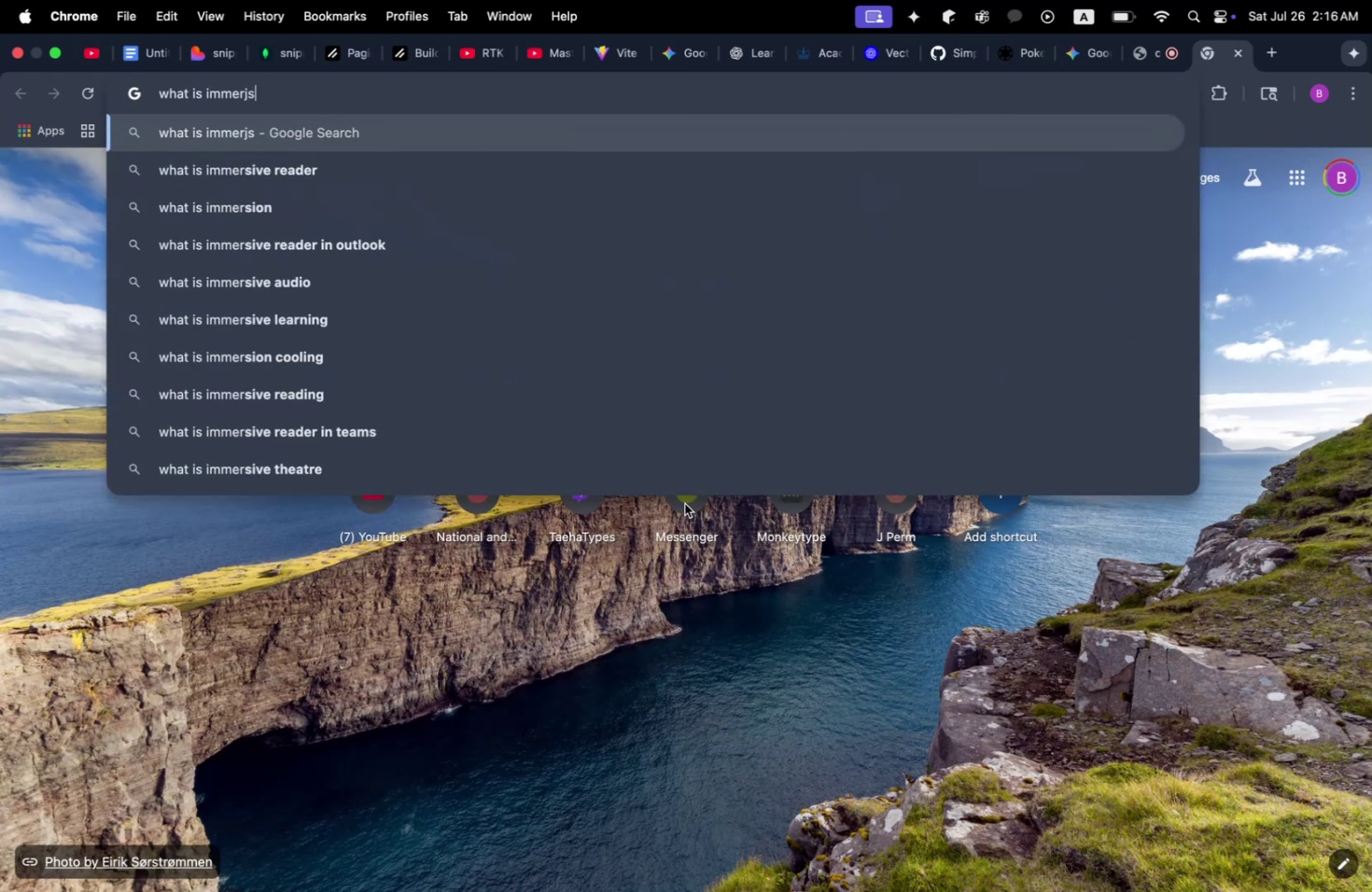 
key(Enter)
 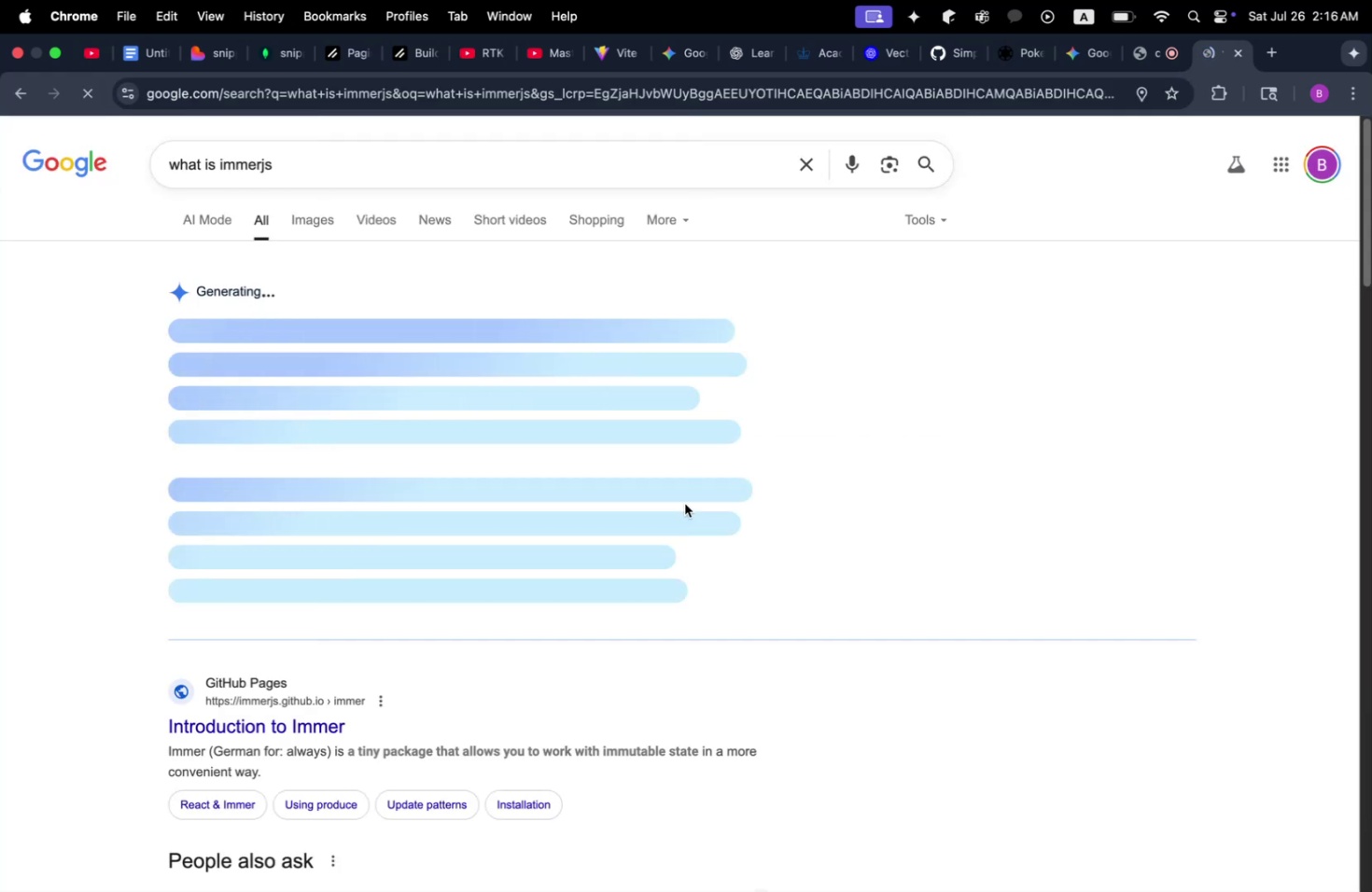 
mouse_move([616, 528])
 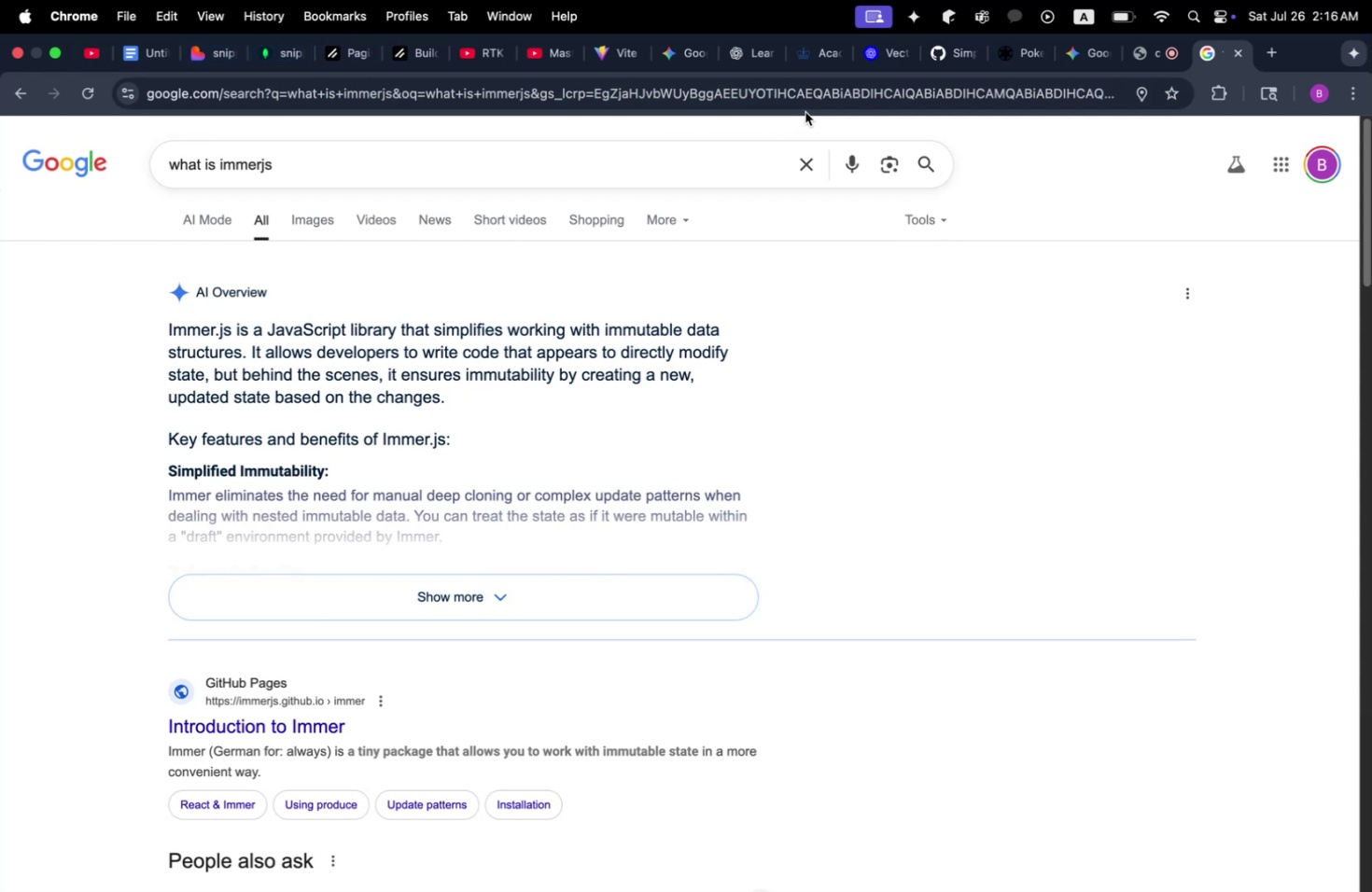 
left_click([1069, 59])
 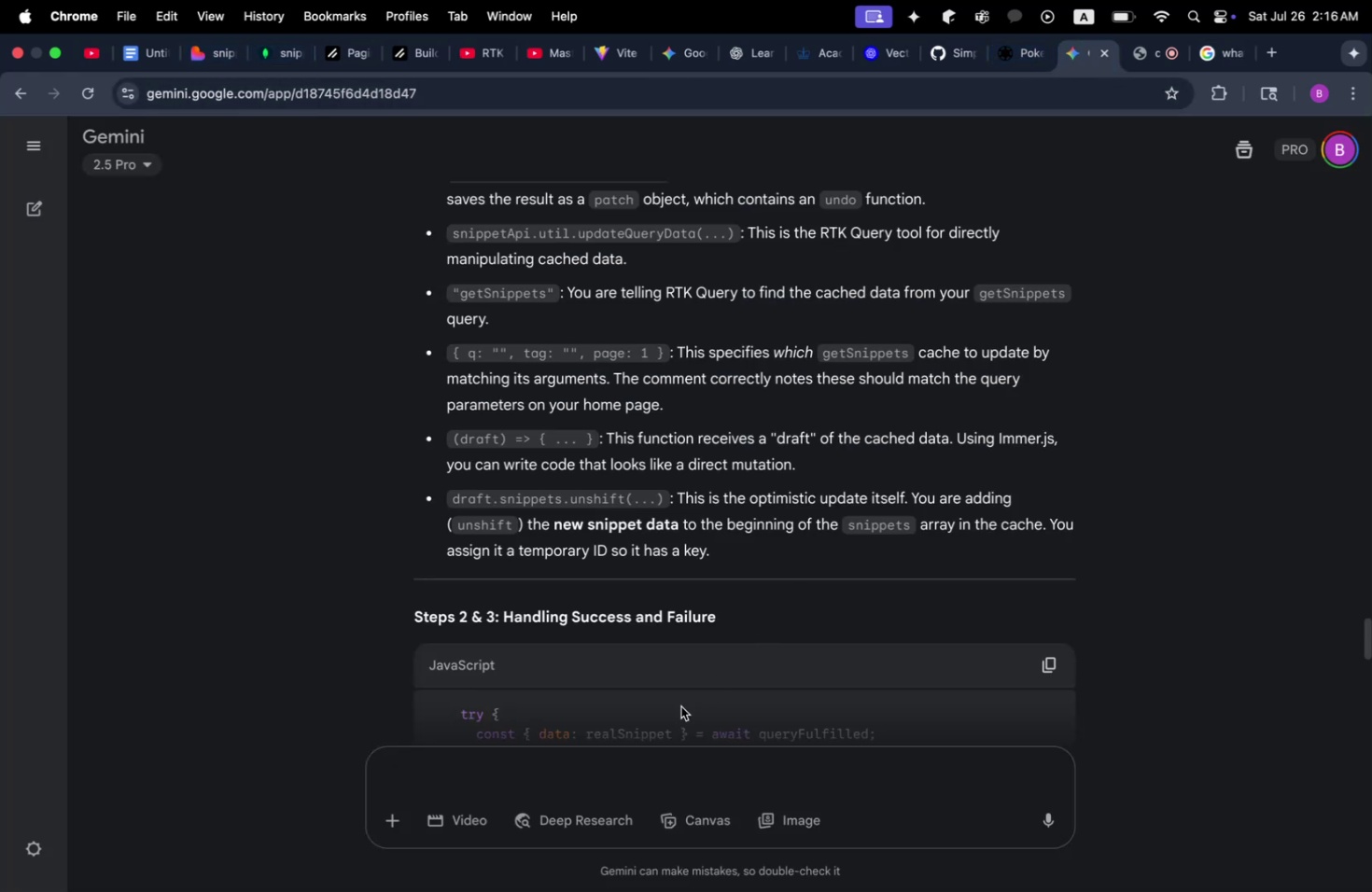 
key(Backspace)
type(EXPLAIN TO ME MORE ABOUT WHEE)
key(Backspace)
type(RE "DRAFT" CAME FROM AND WHAT IMMER IS AND WHAT IT DOES AND W)
key(Backspace)
type(HOW ITS BEING USED HERE AND WHY. )
 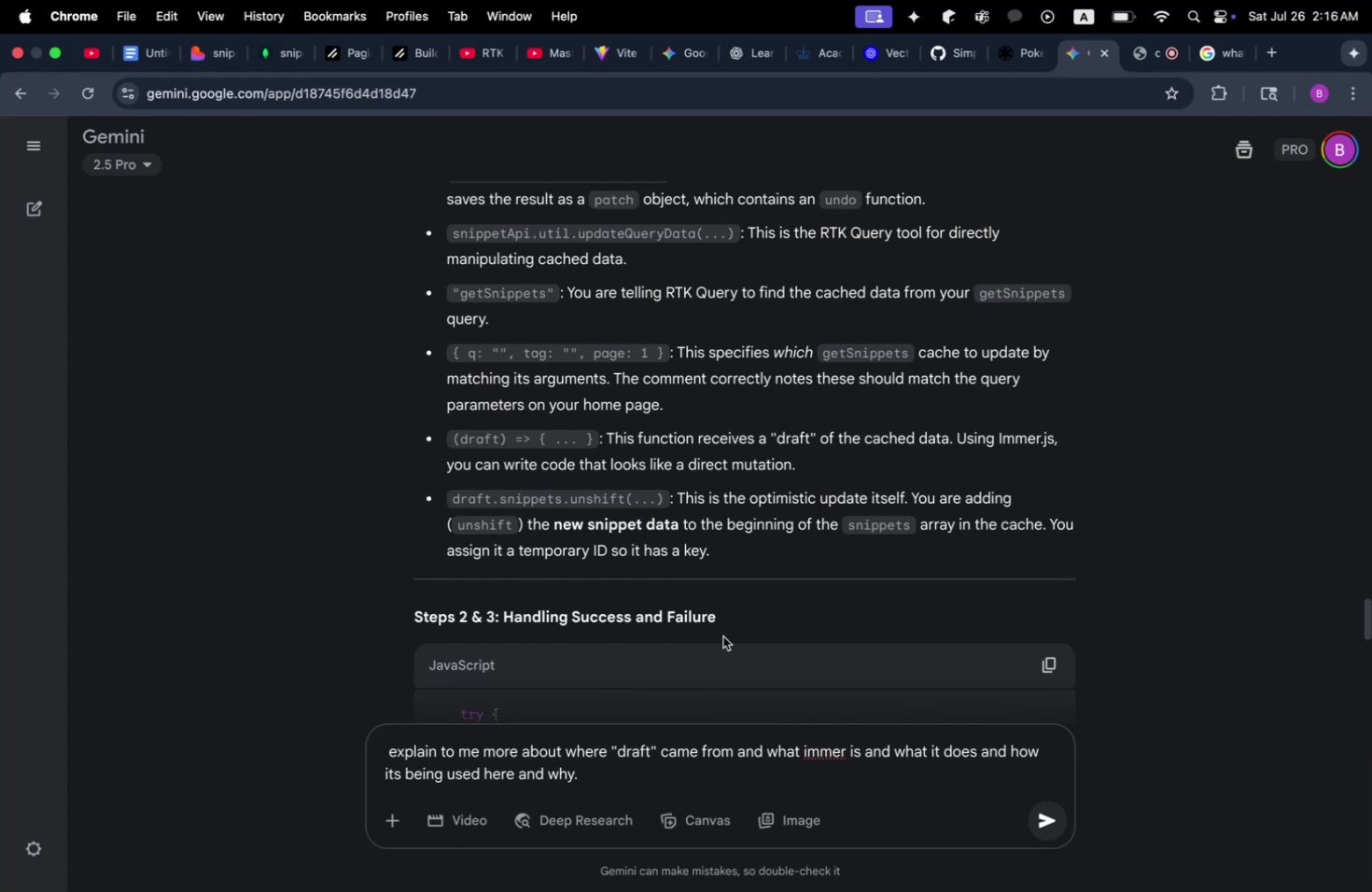 
scroll: coordinate [726, 588], scroll_direction: down, amount: 38.0
 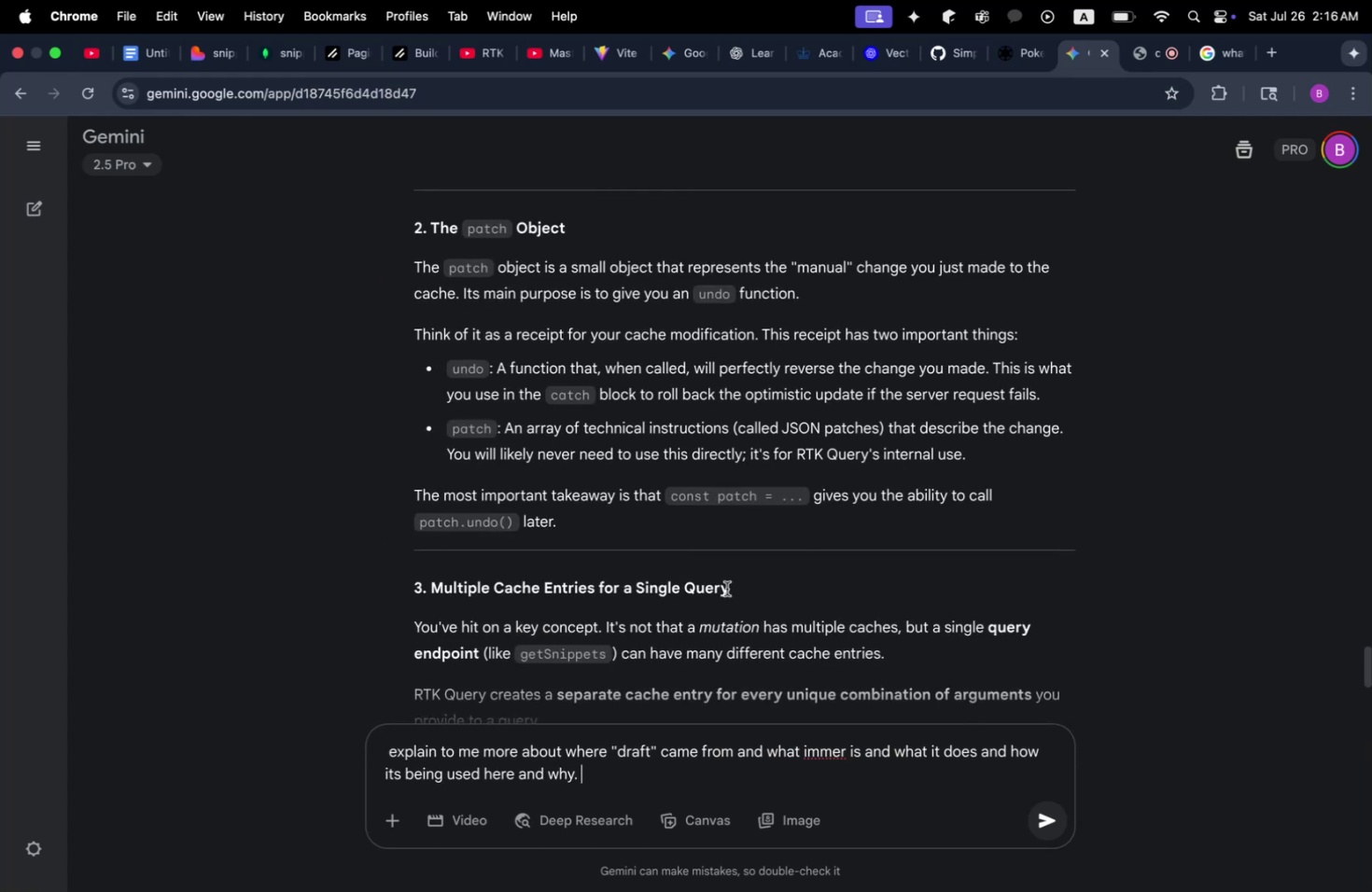 
key(Enter)
 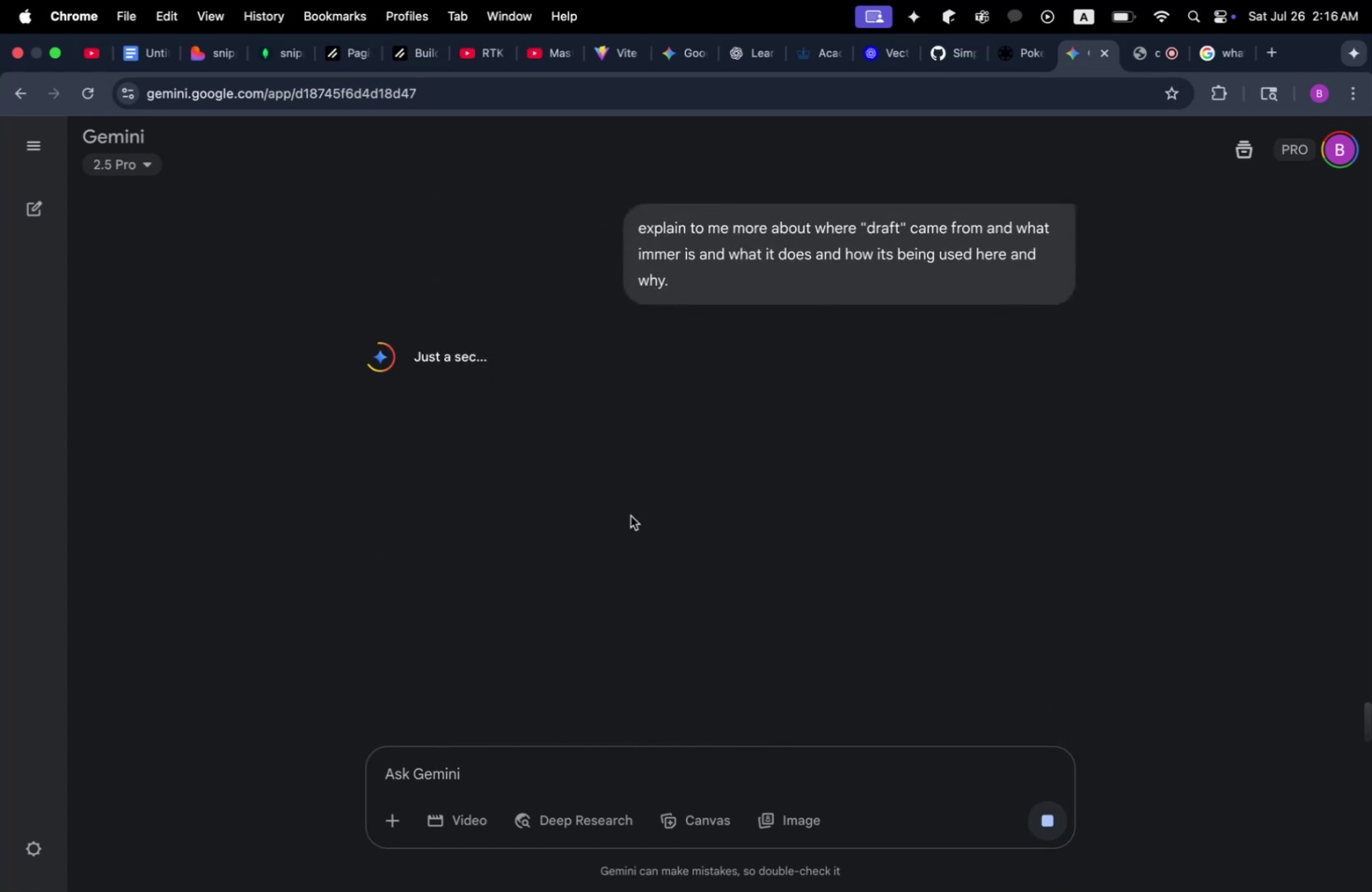 
key(Meta+CommandLeft)
 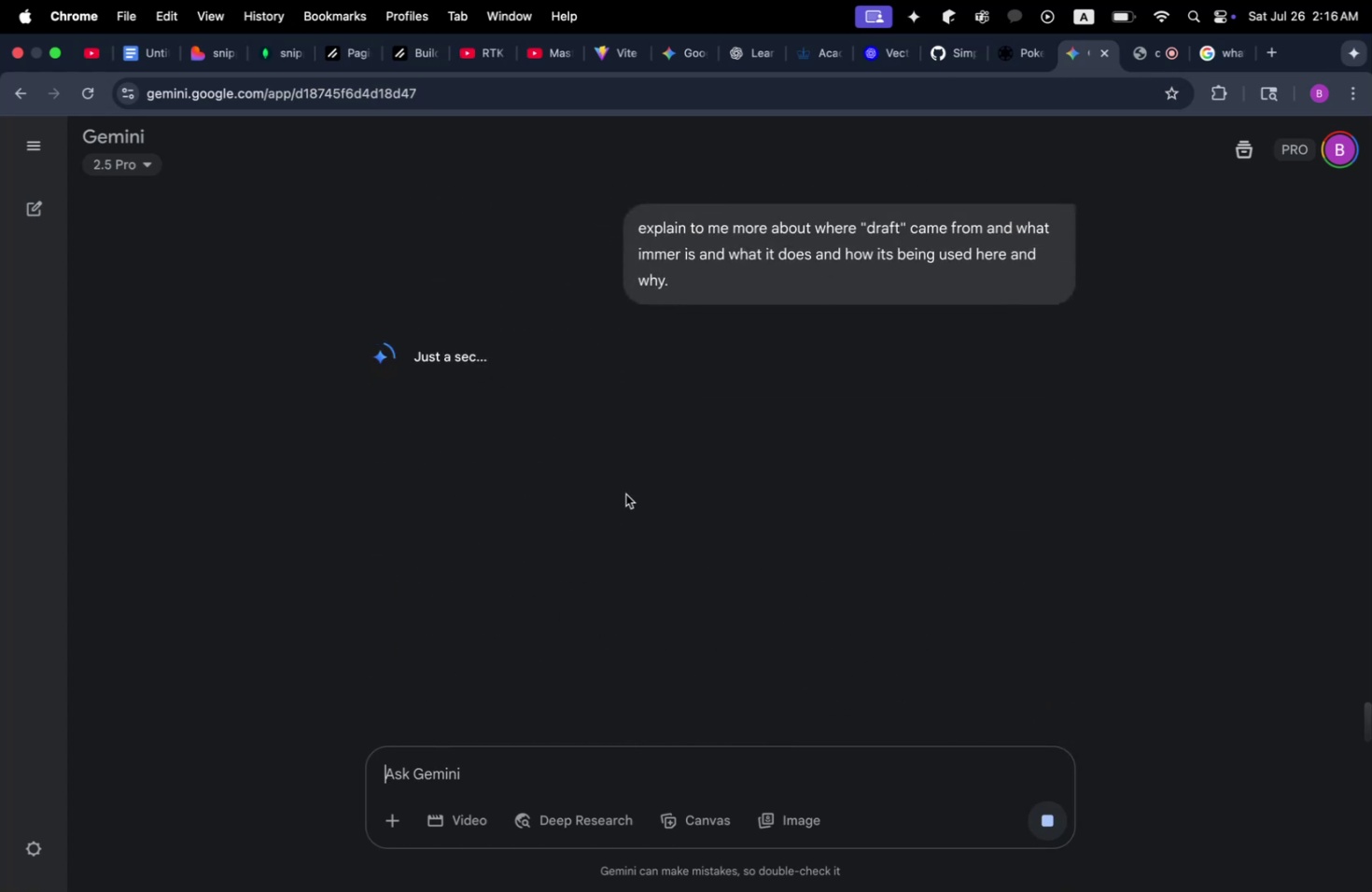 
key(Meta+Tab)
 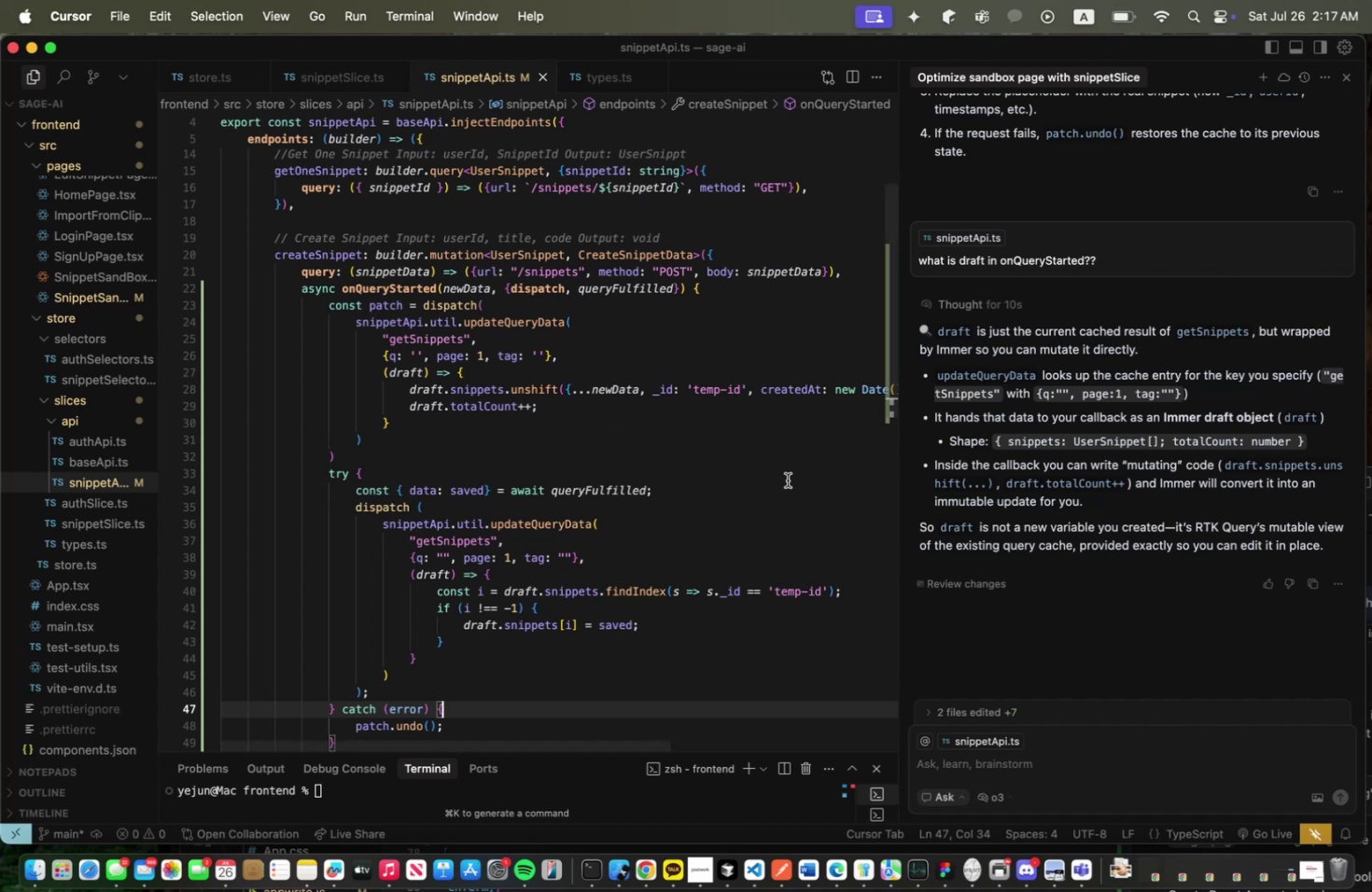 
wait(21.52)
 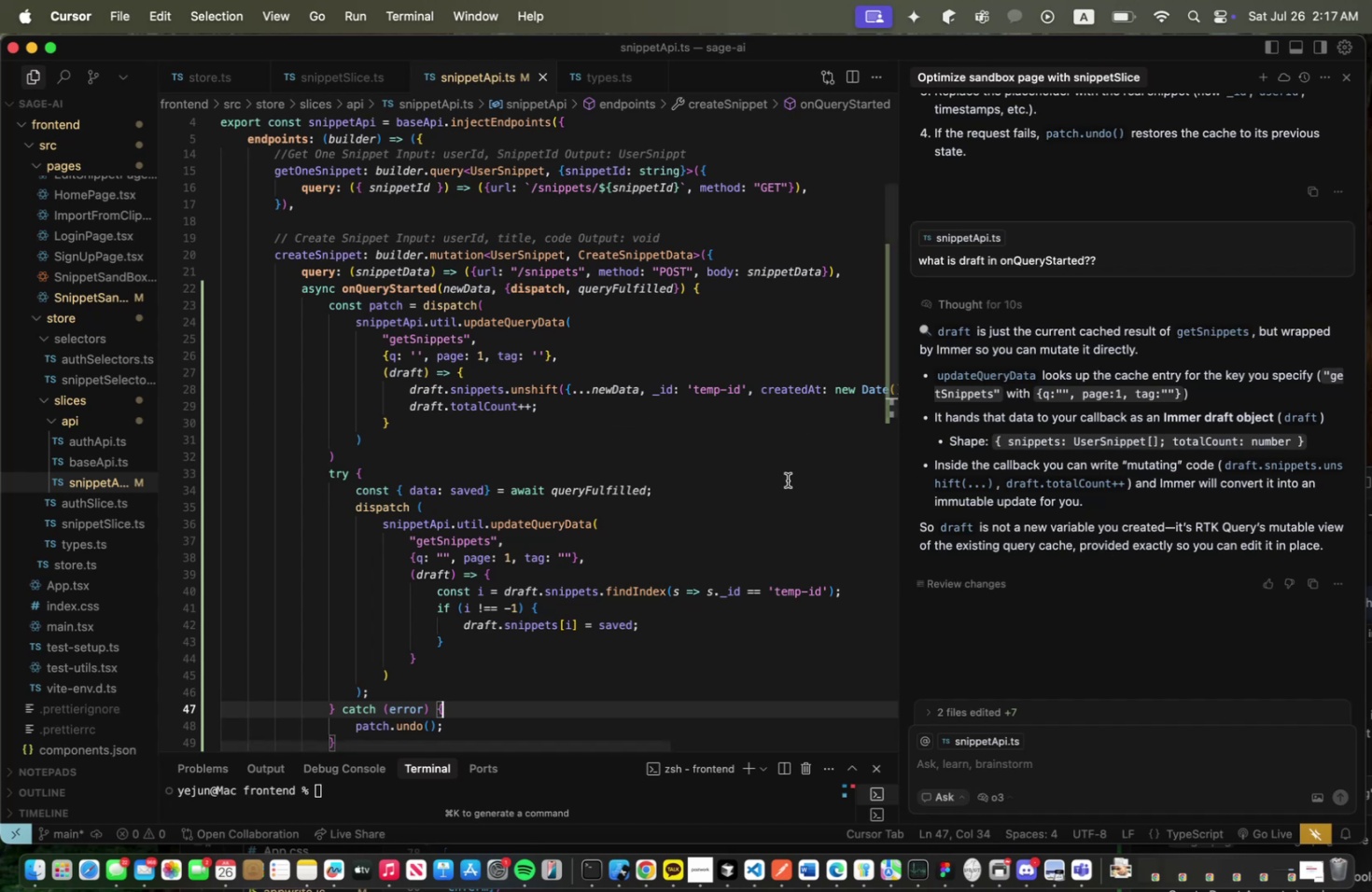 
key(Meta+CommandLeft)
 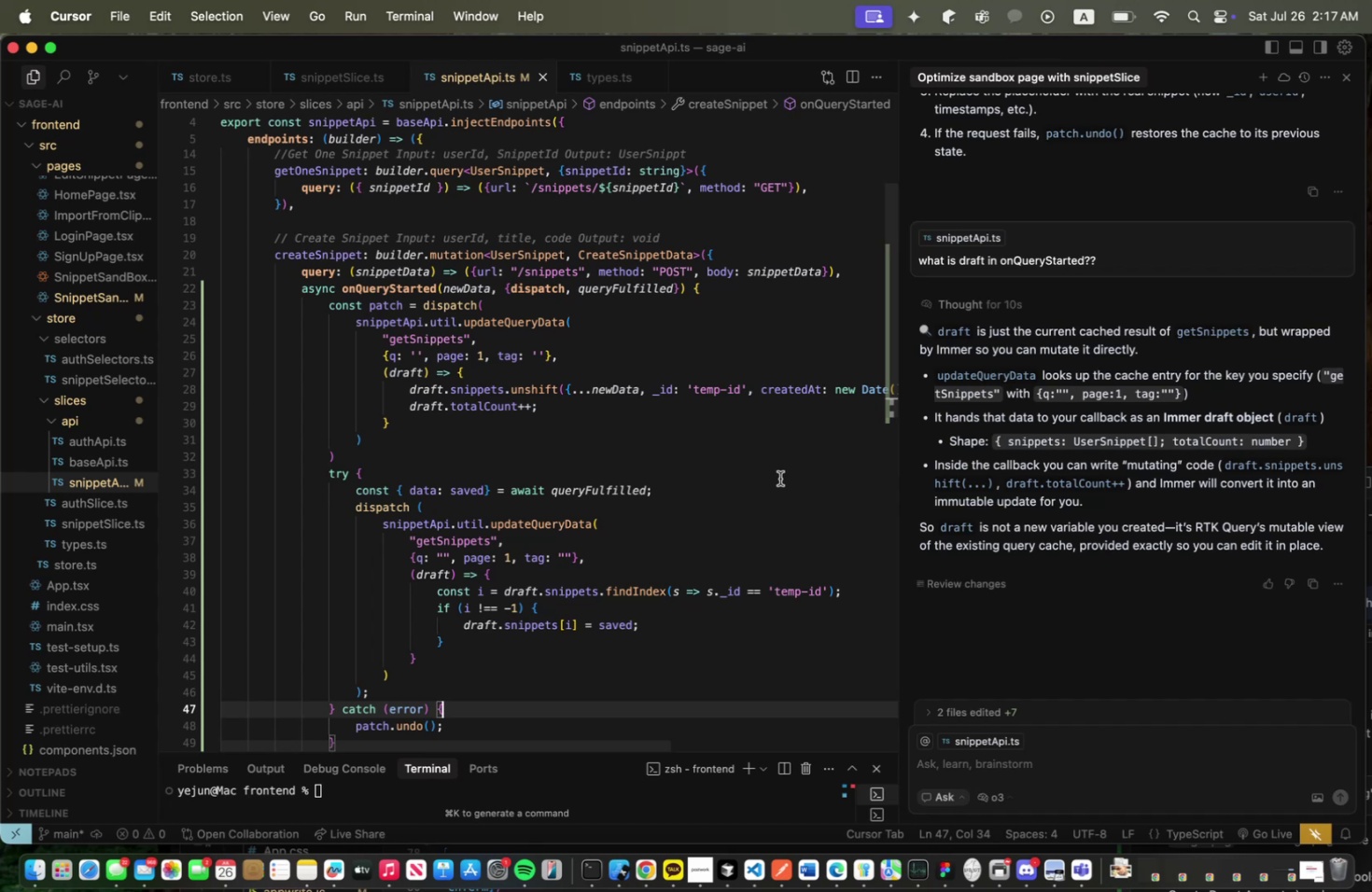 
key(Meta+Tab)
 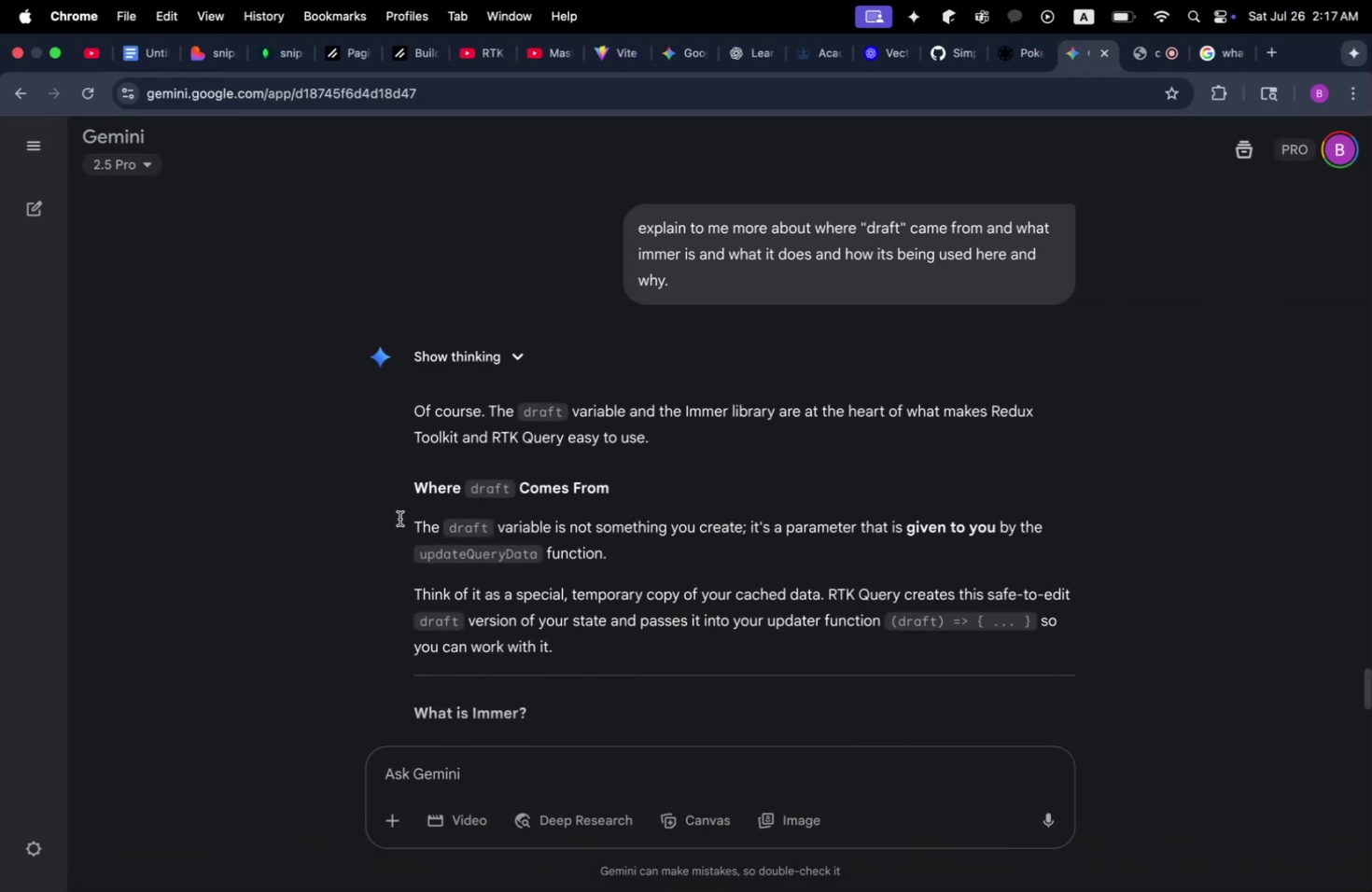 
scroll: coordinate [320, 523], scroll_direction: down, amount: 13.0
 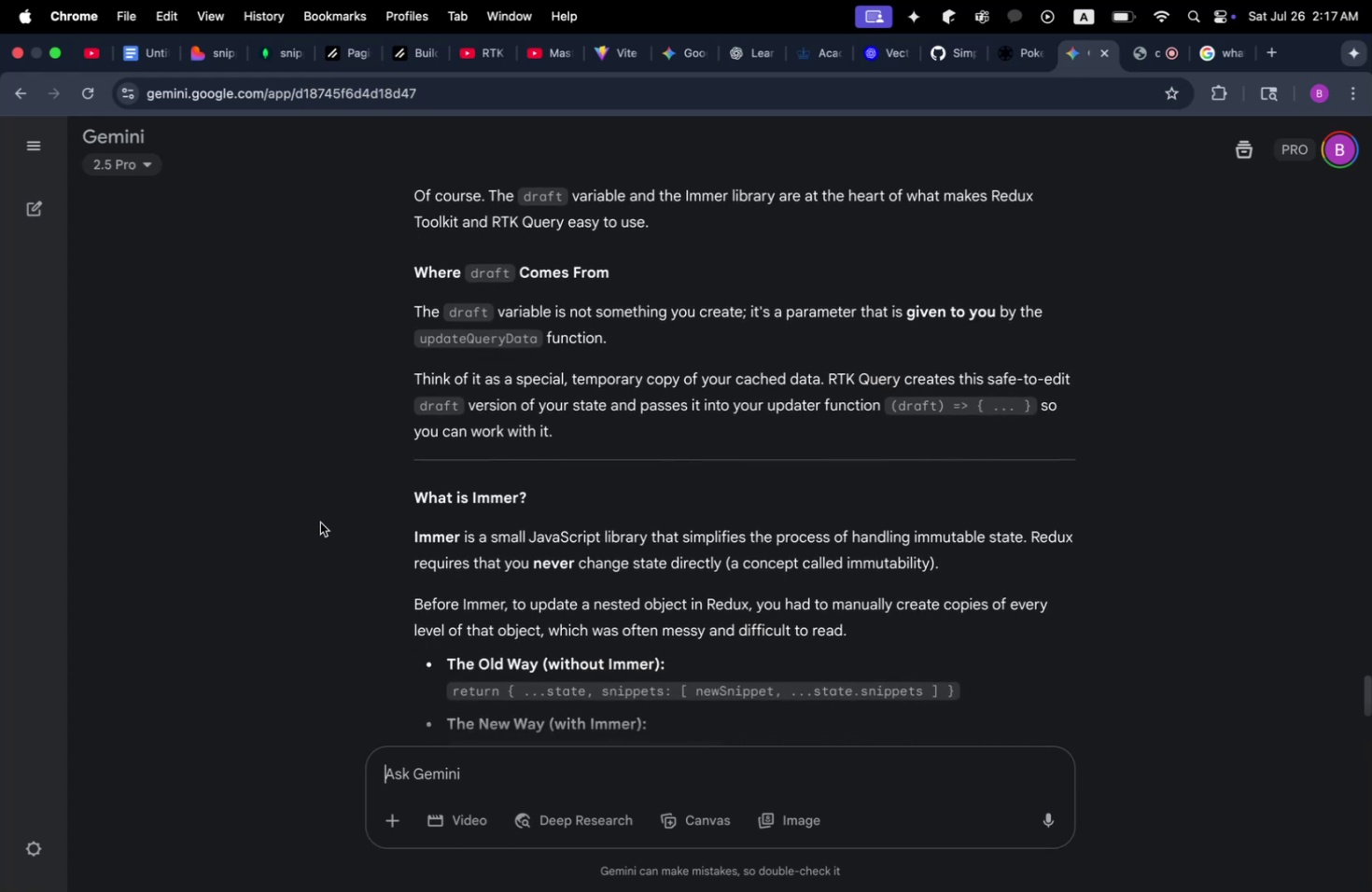 
scroll: coordinate [321, 521], scroll_direction: up, amount: 7.0
 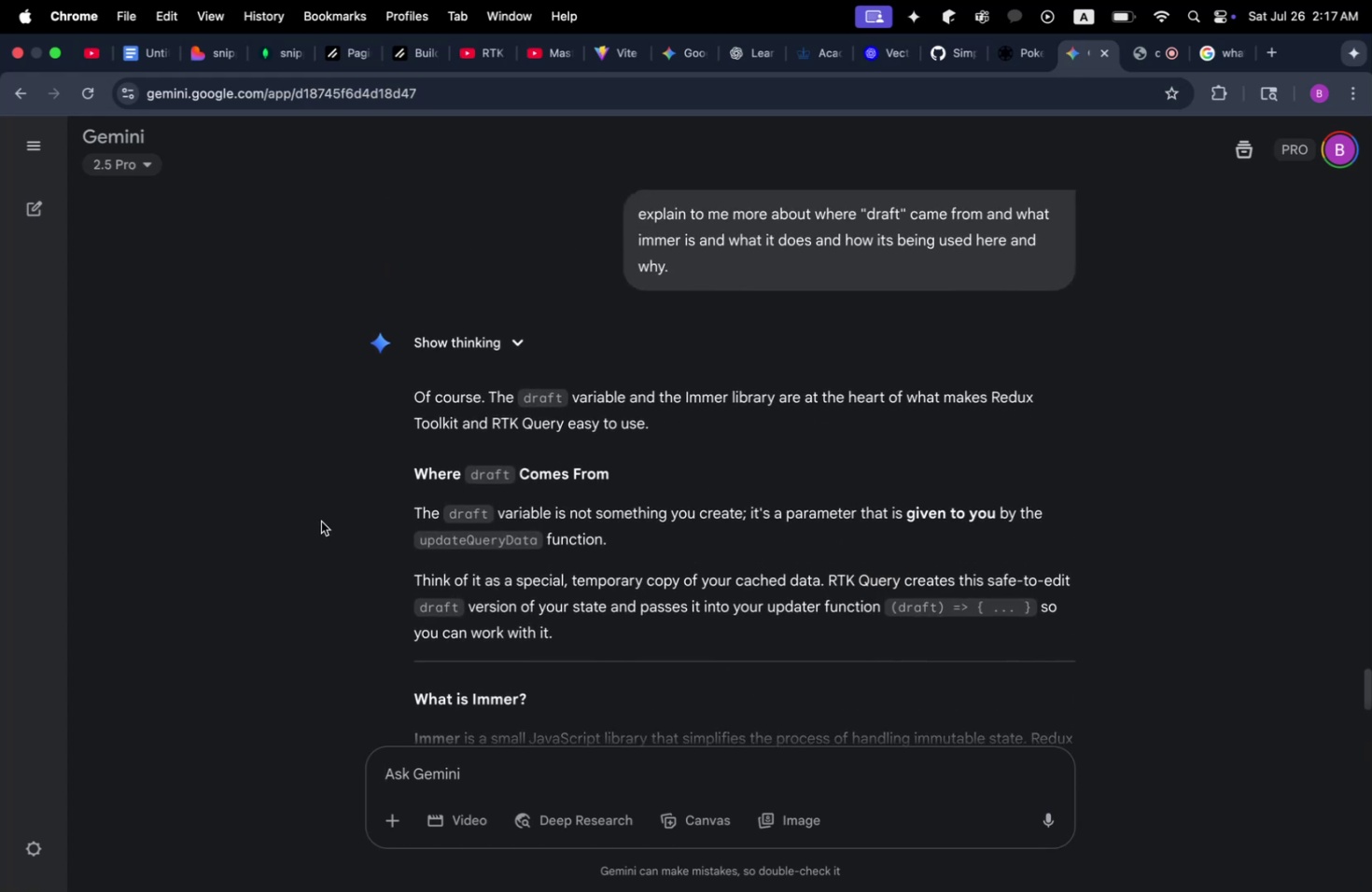 
scroll: coordinate [321, 521], scroll_direction: down, amount: 22.0
 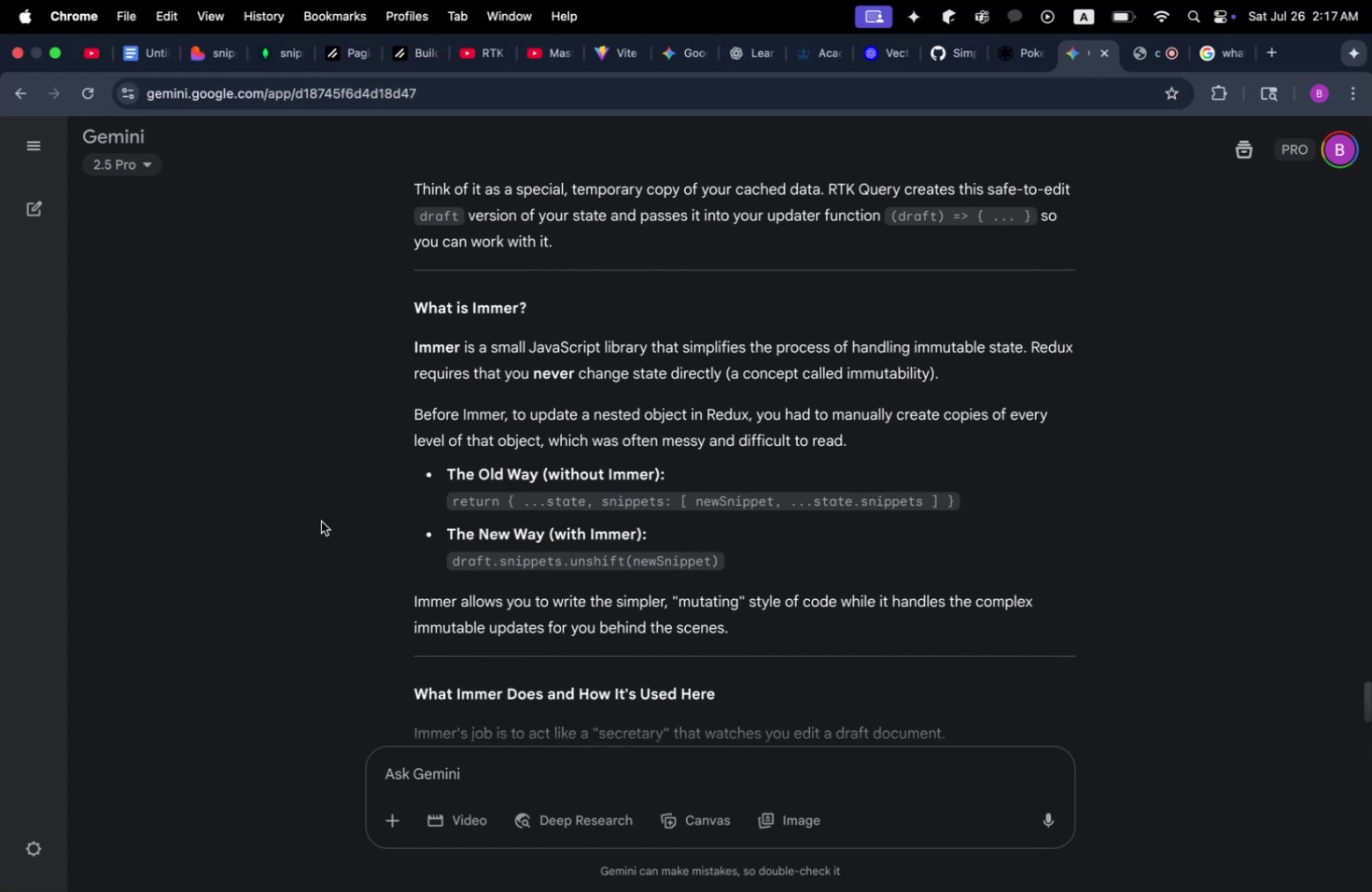 
wait(5.08)
 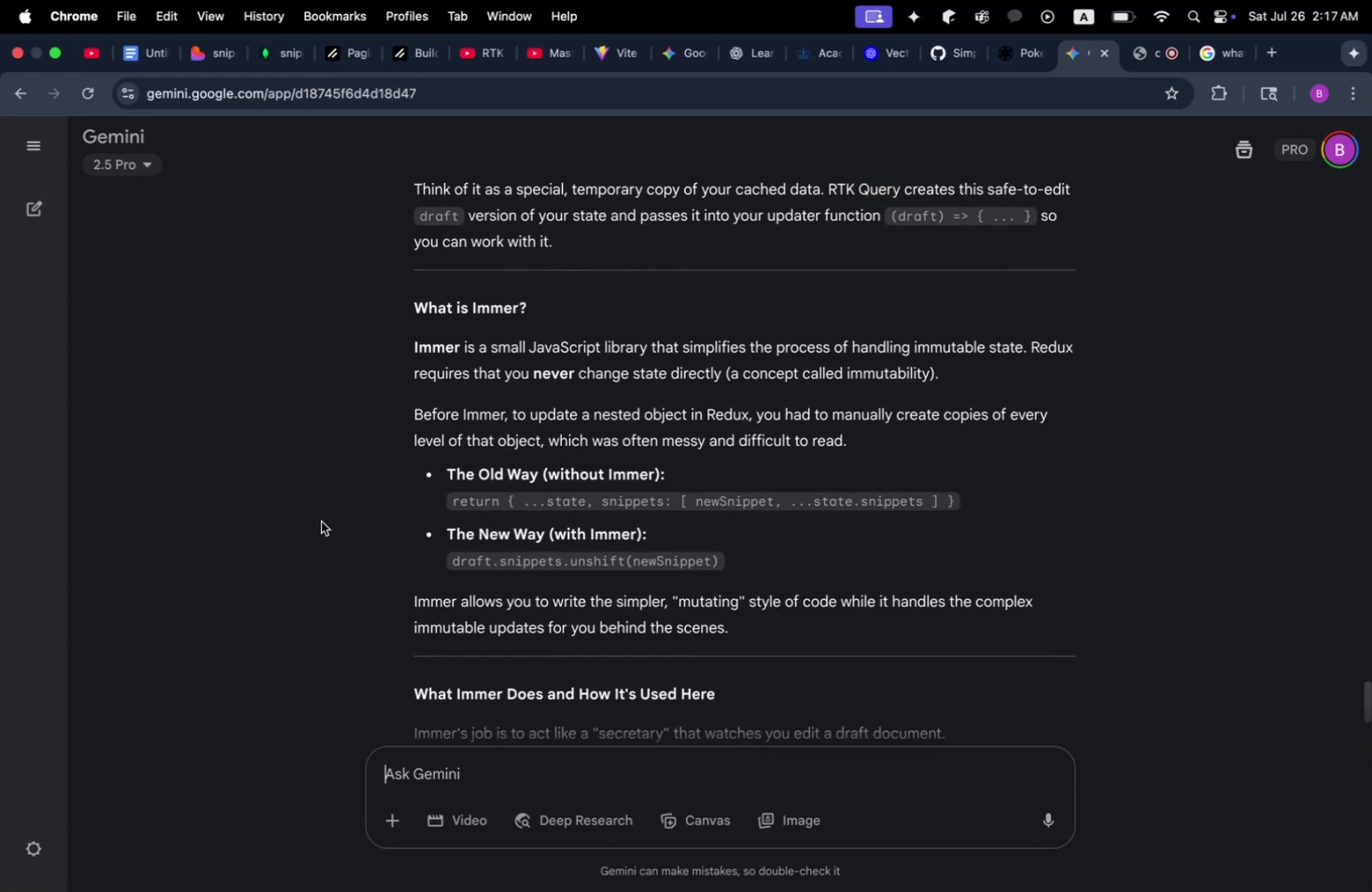 
scroll: coordinate [324, 519], scroll_direction: down, amount: 4.0
 